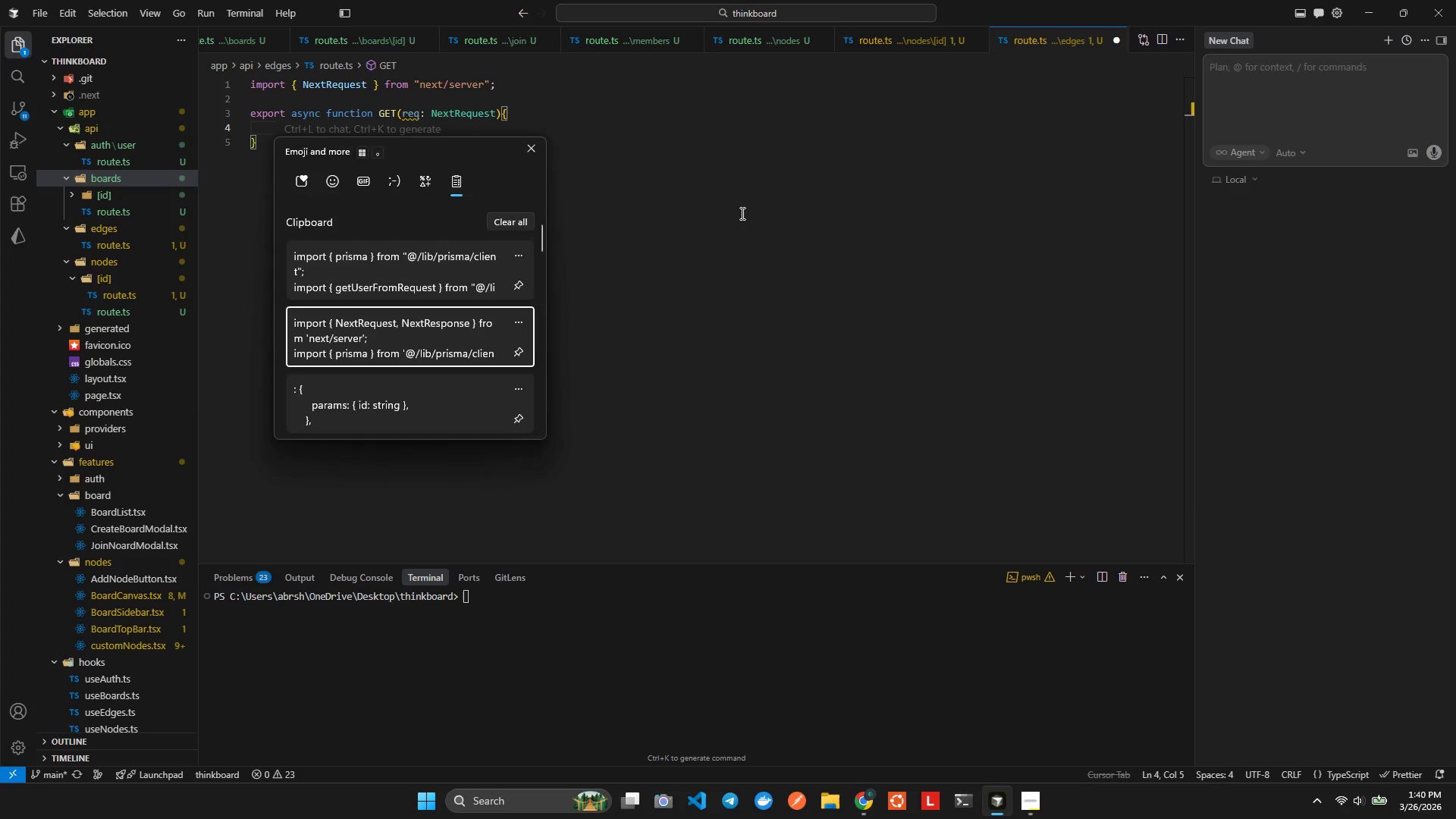 
key(Control+ControlLeft)
 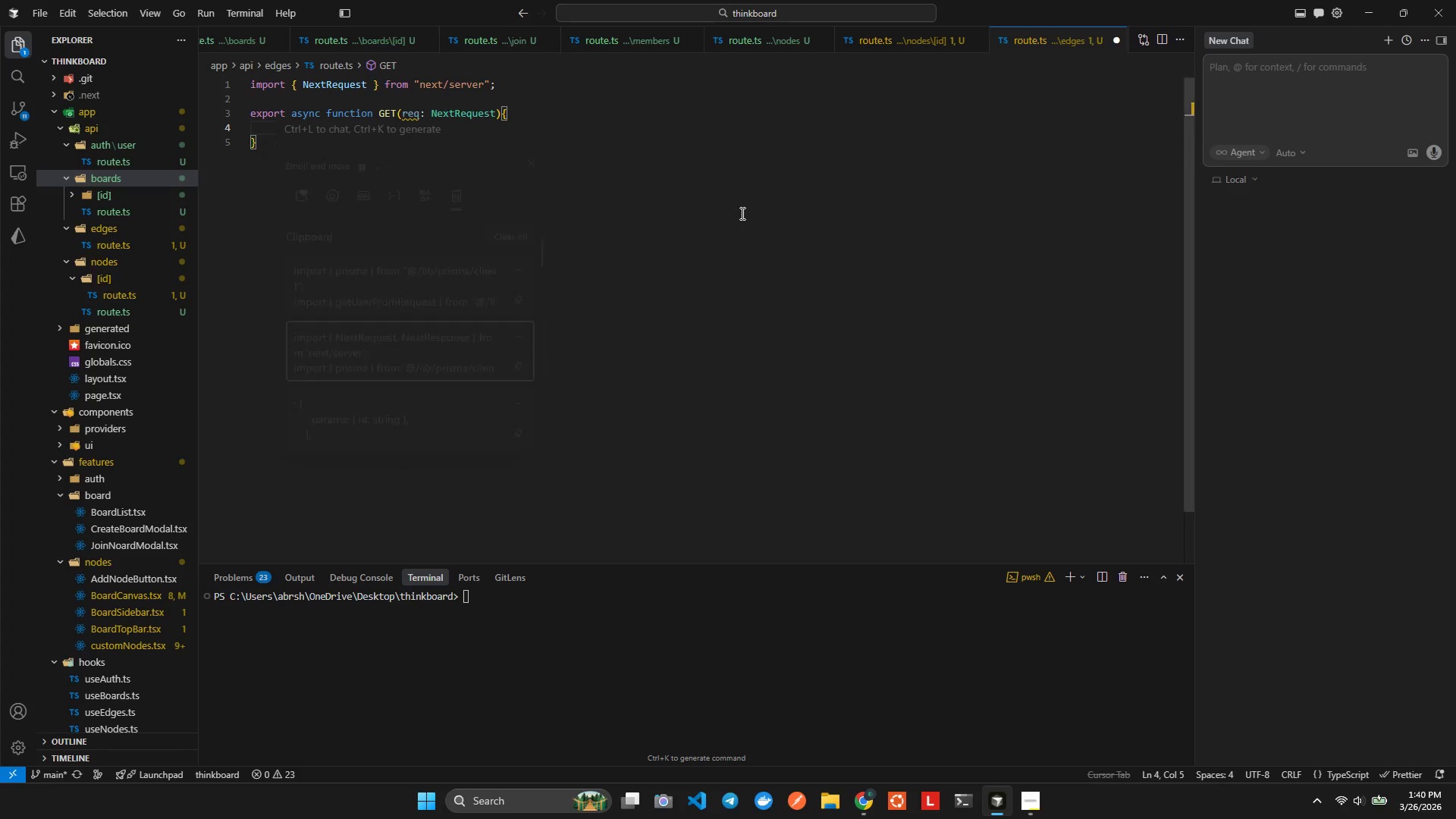 
key(Control+Tab)
 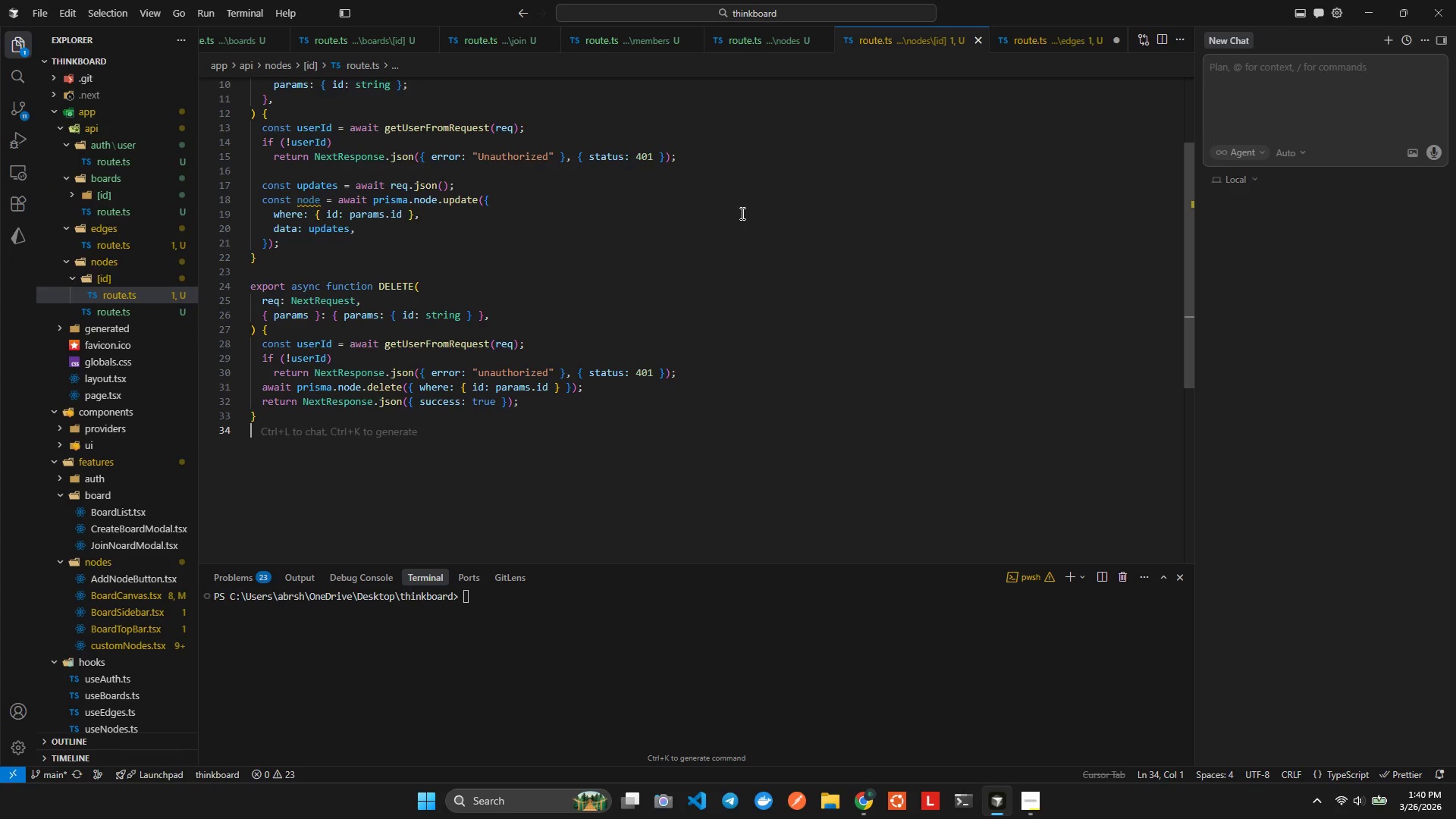 
hold_key(key=ControlLeft, duration=0.38)
 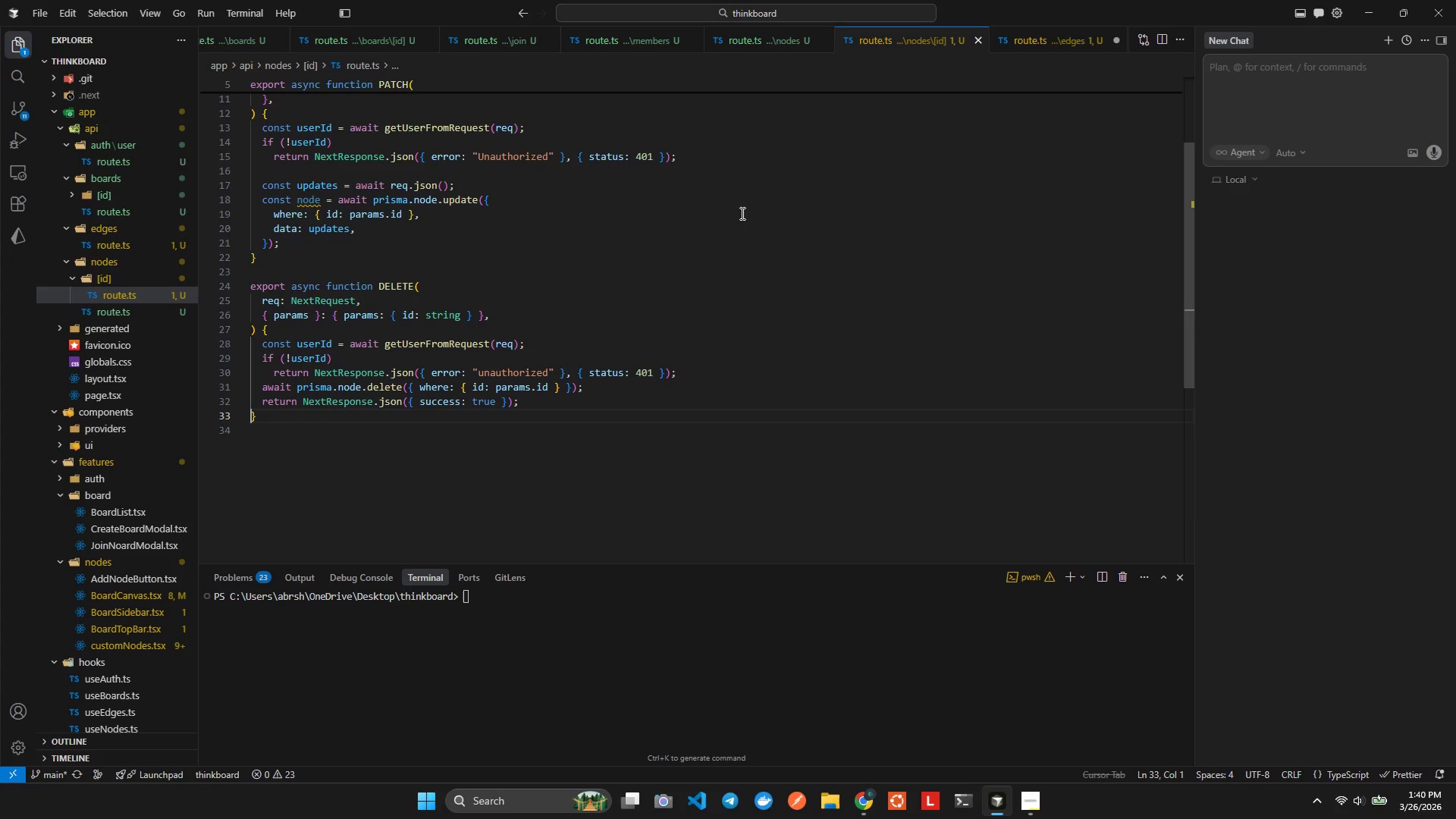 
hold_key(key=ArrowUp, duration=0.58)
 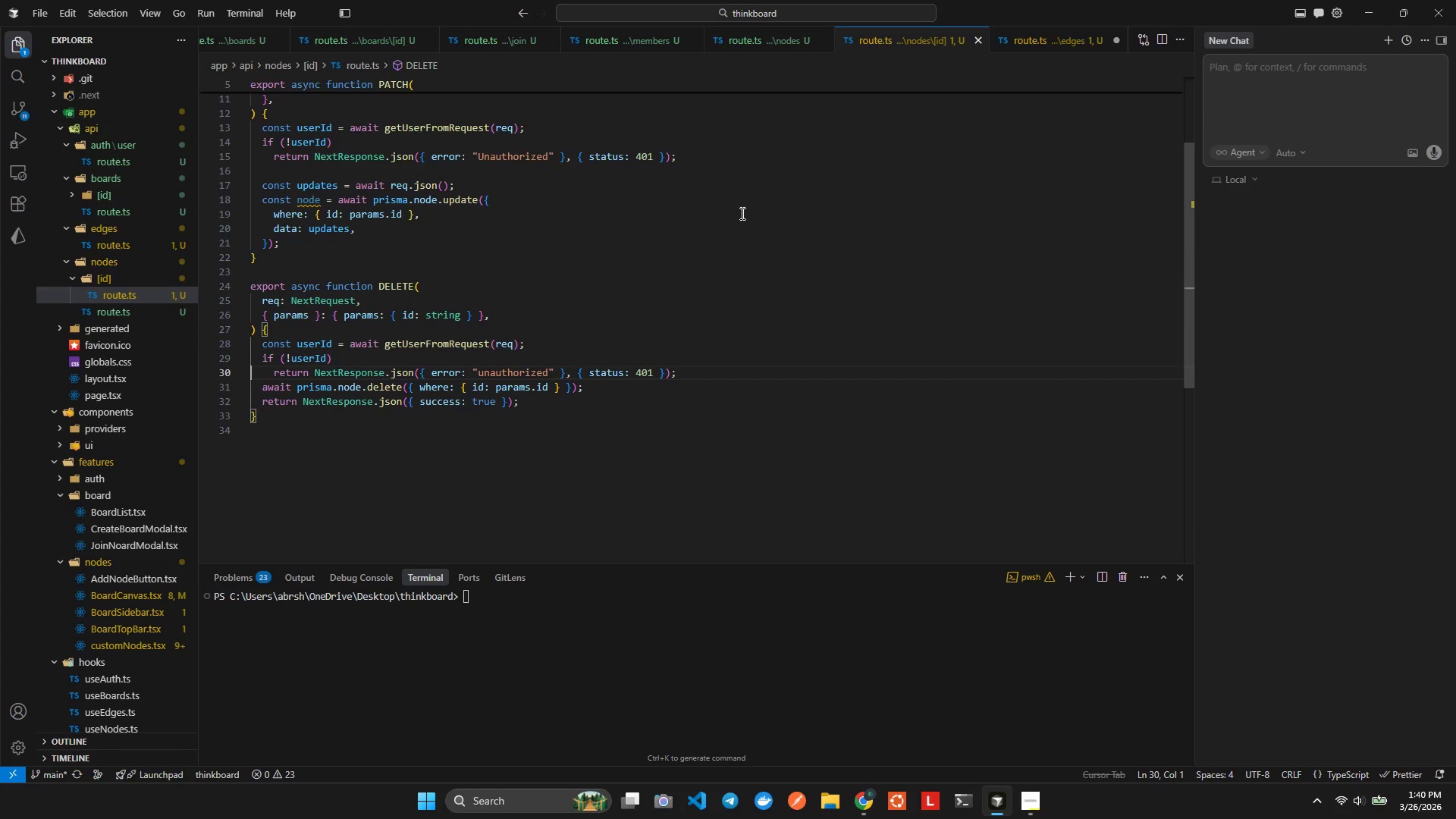 
key(ArrowUp)
 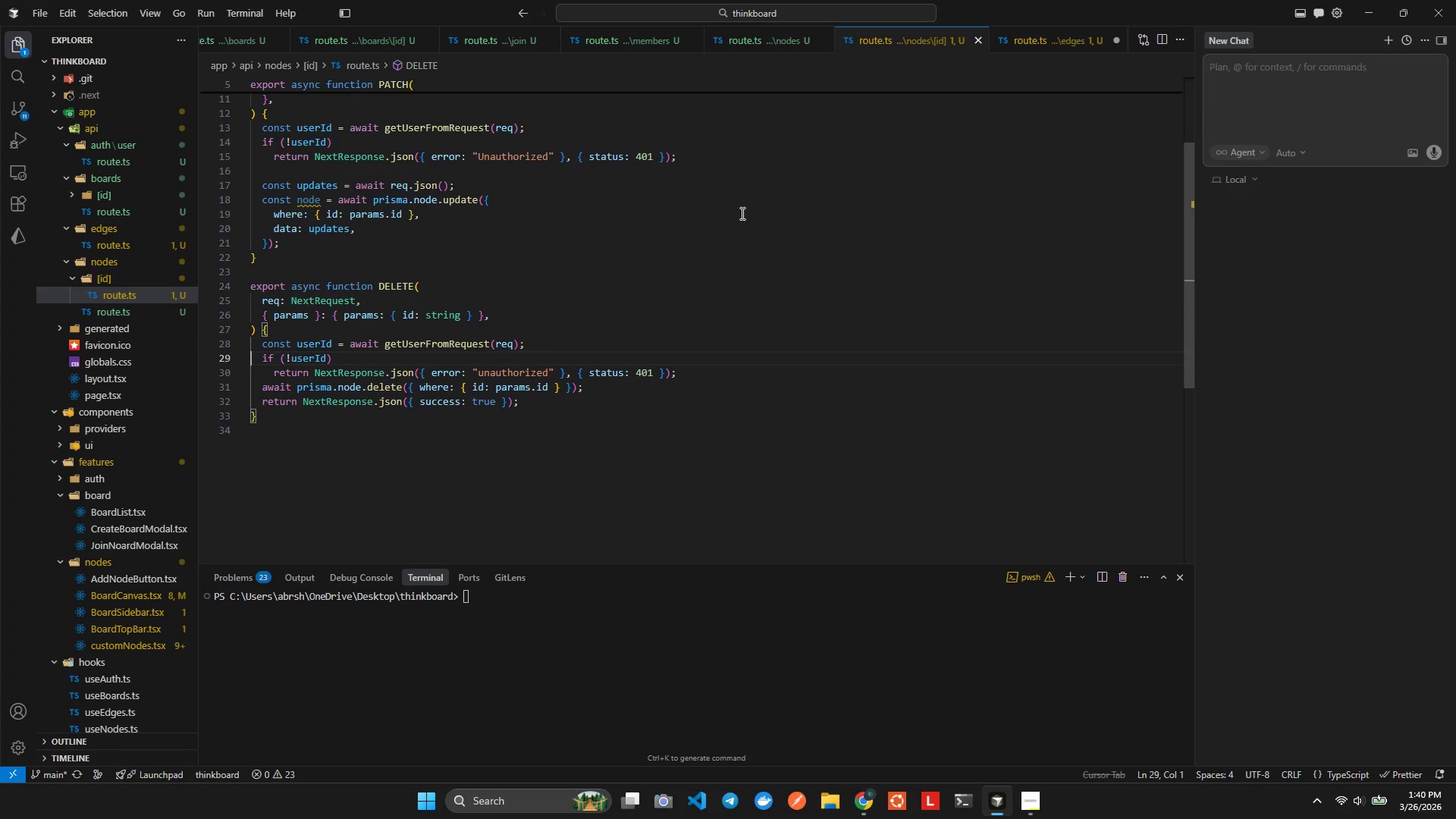 
key(ArrowUp)
 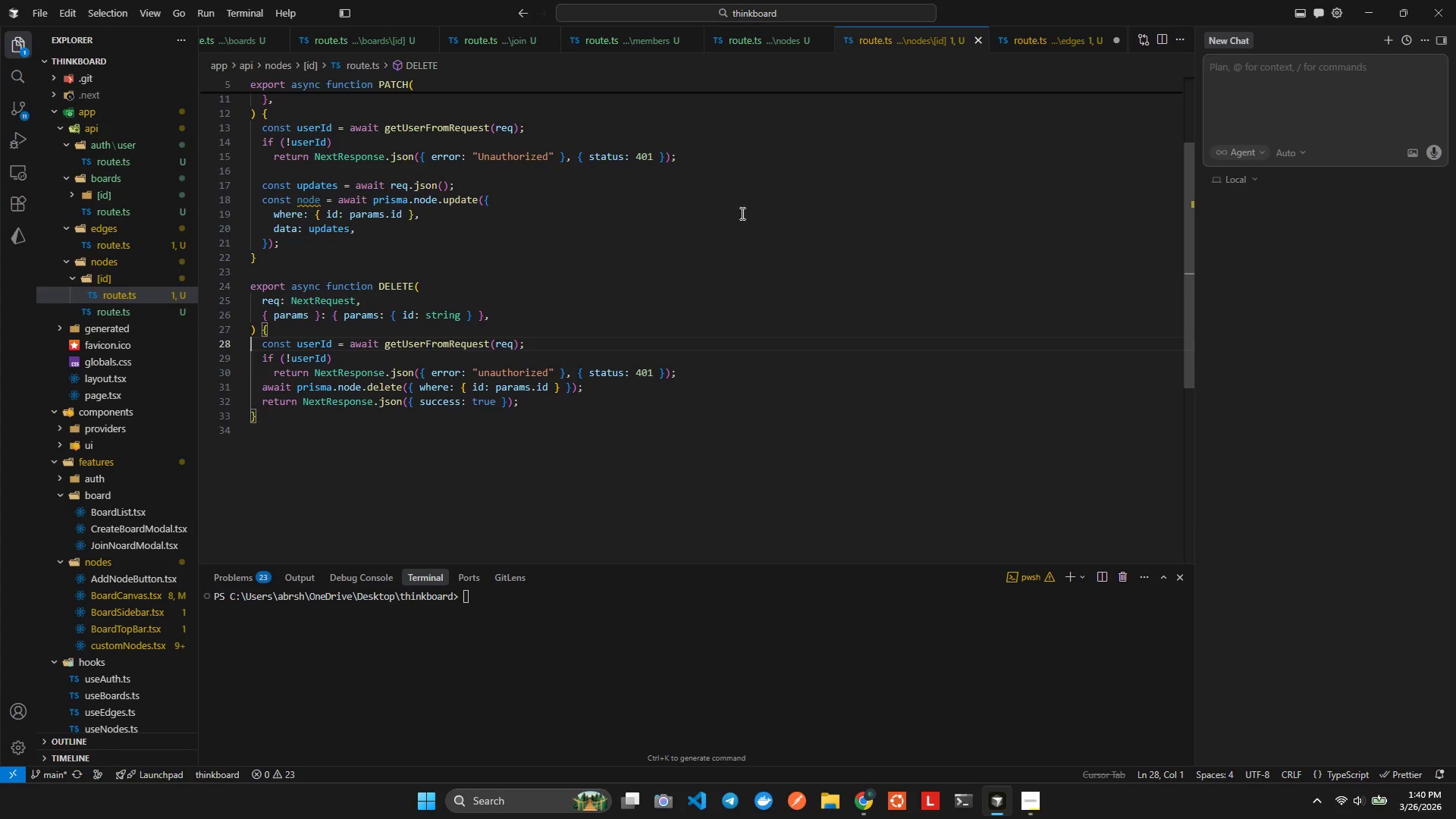 
key(Shift+ArrowDown)
 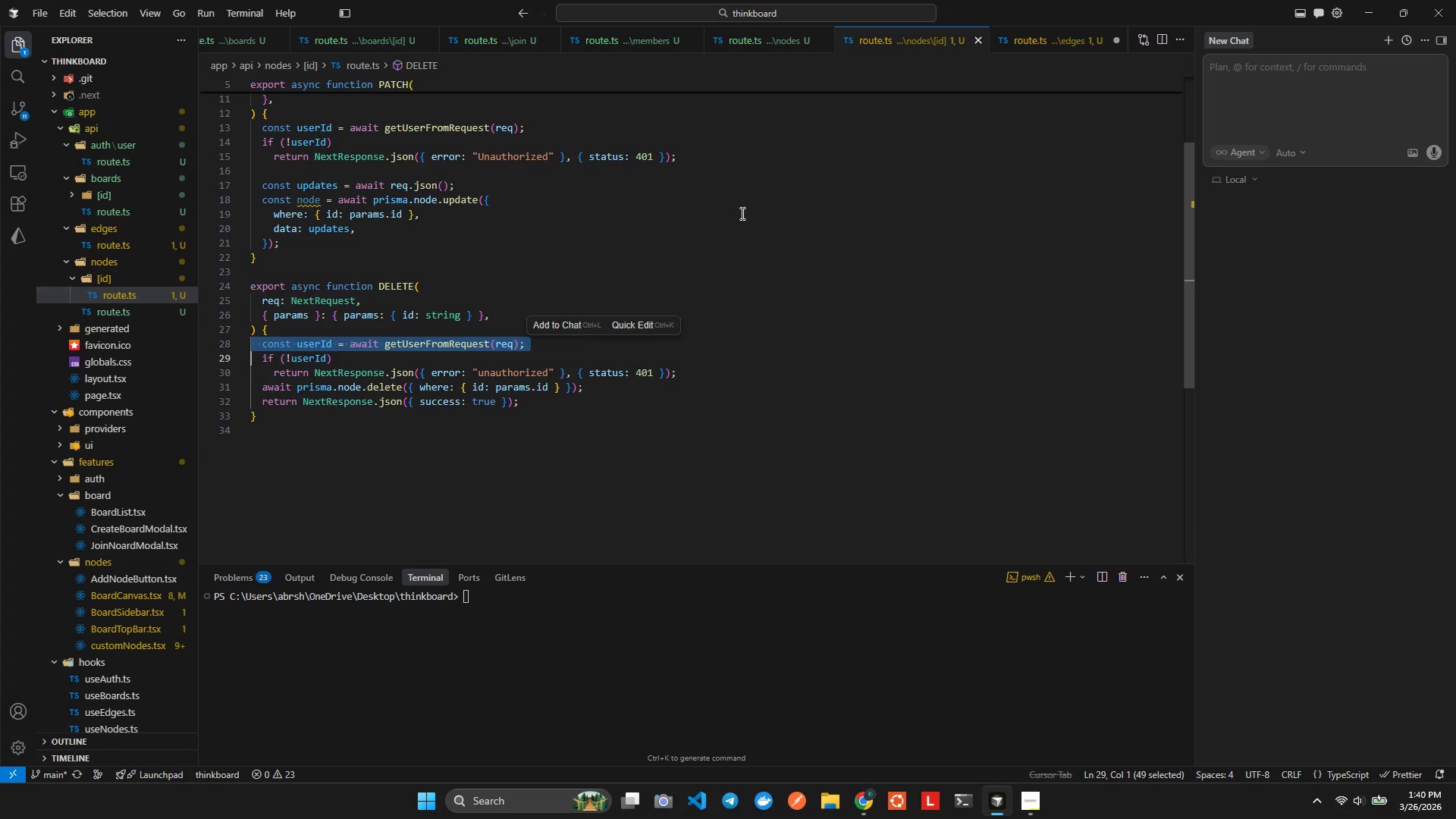 
key(Shift+ArrowDown)
 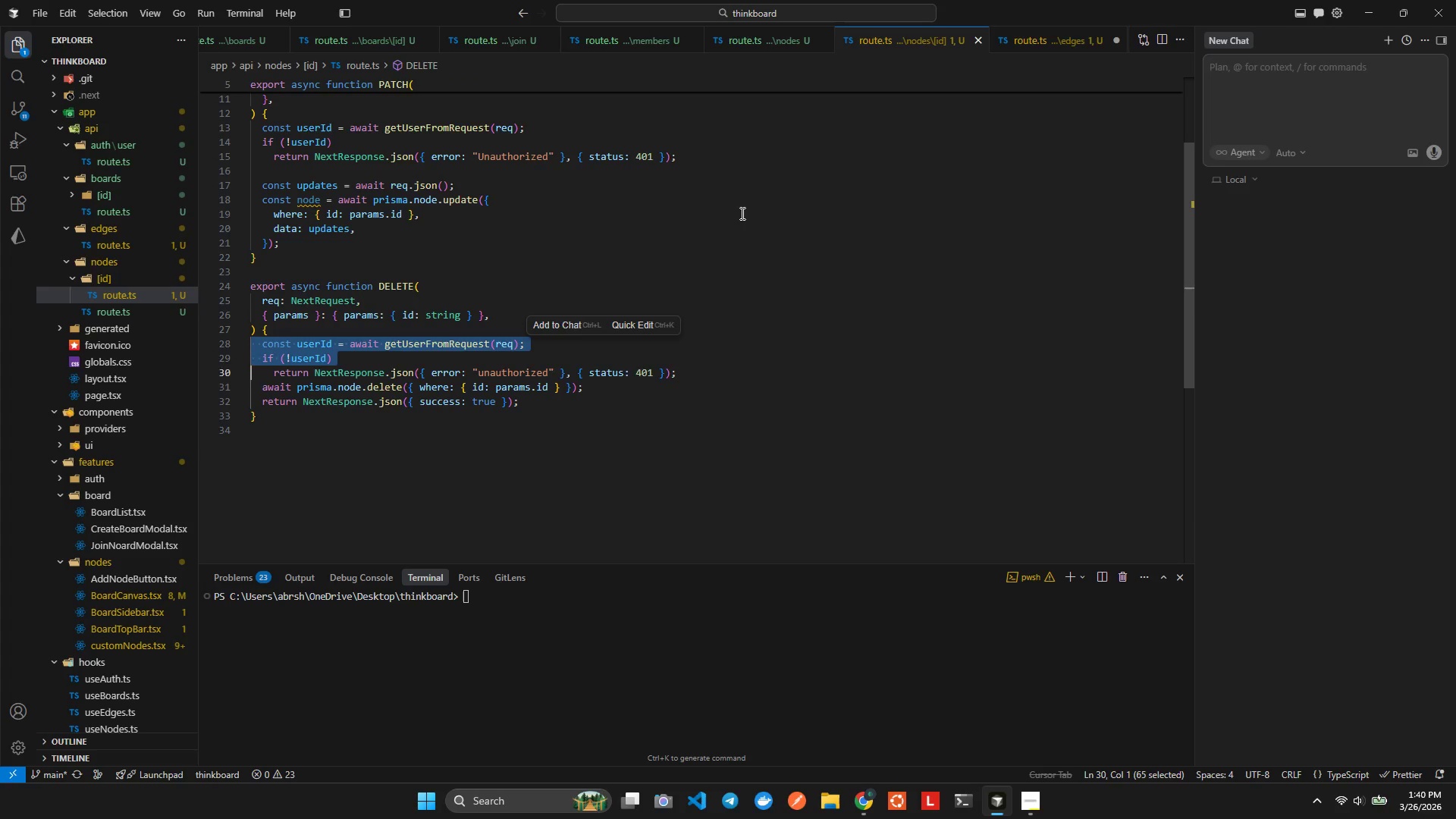 
key(Shift+ArrowDown)
 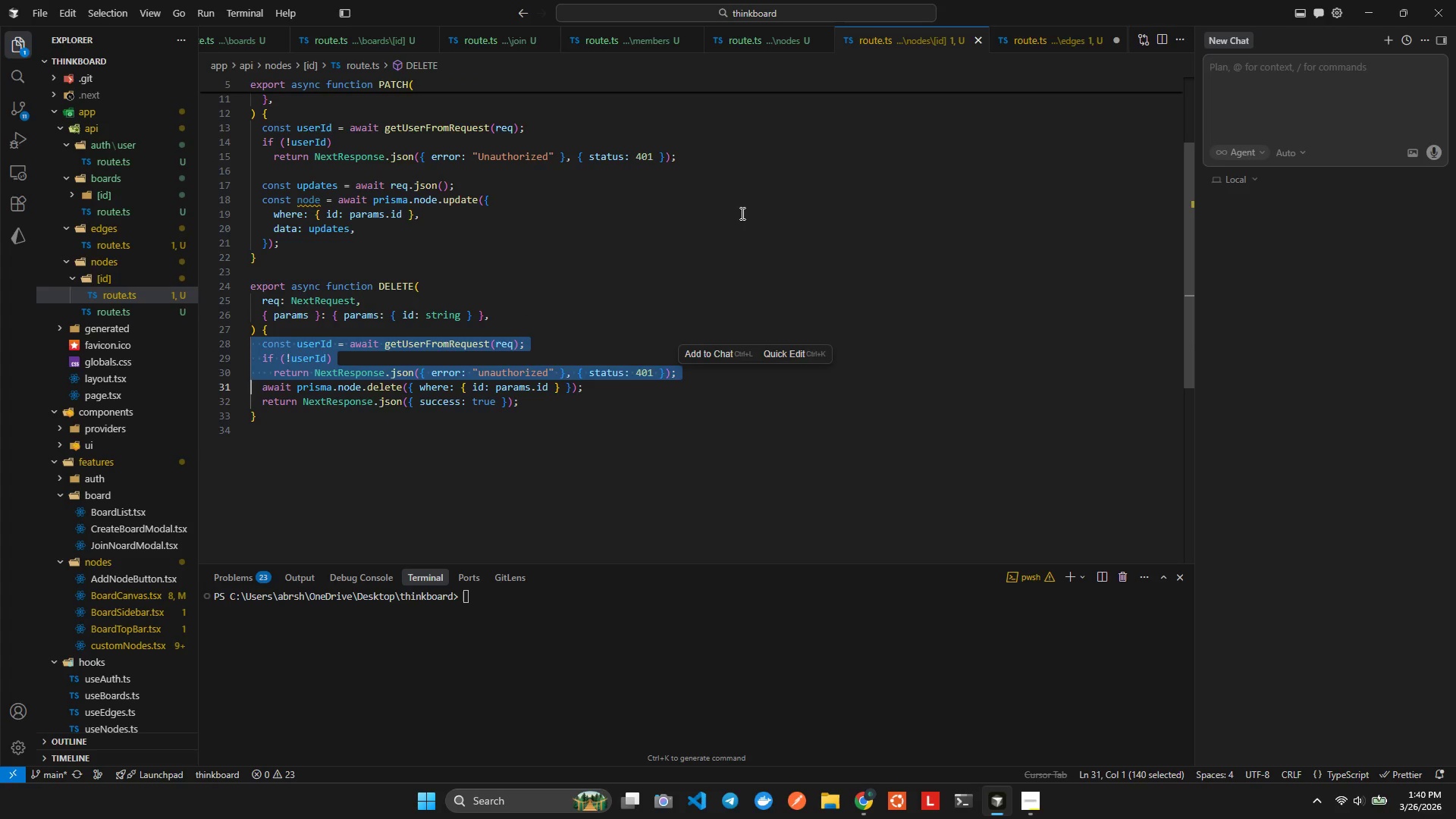 
key(Control+X)
 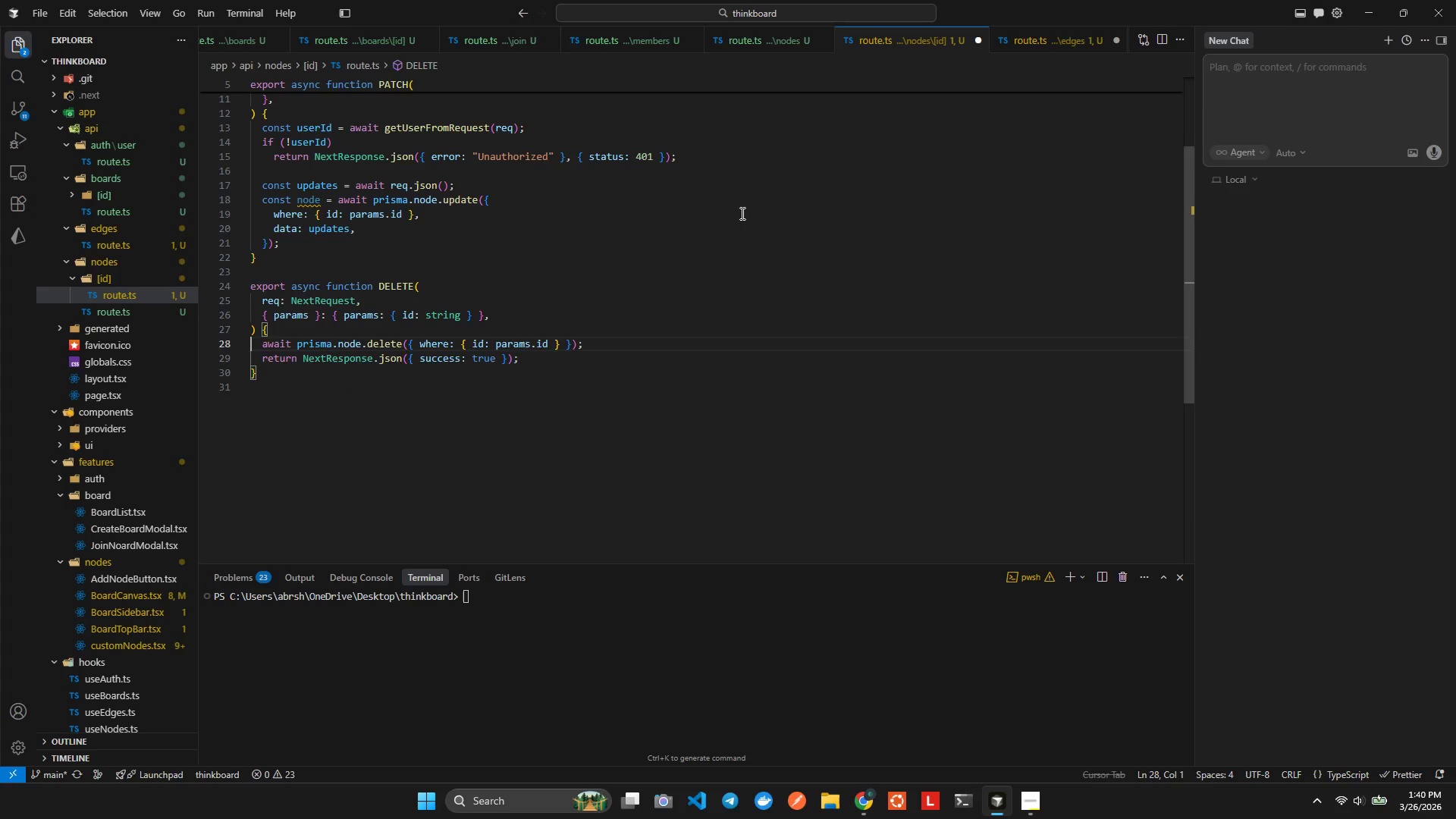 
key(Control+Z)
 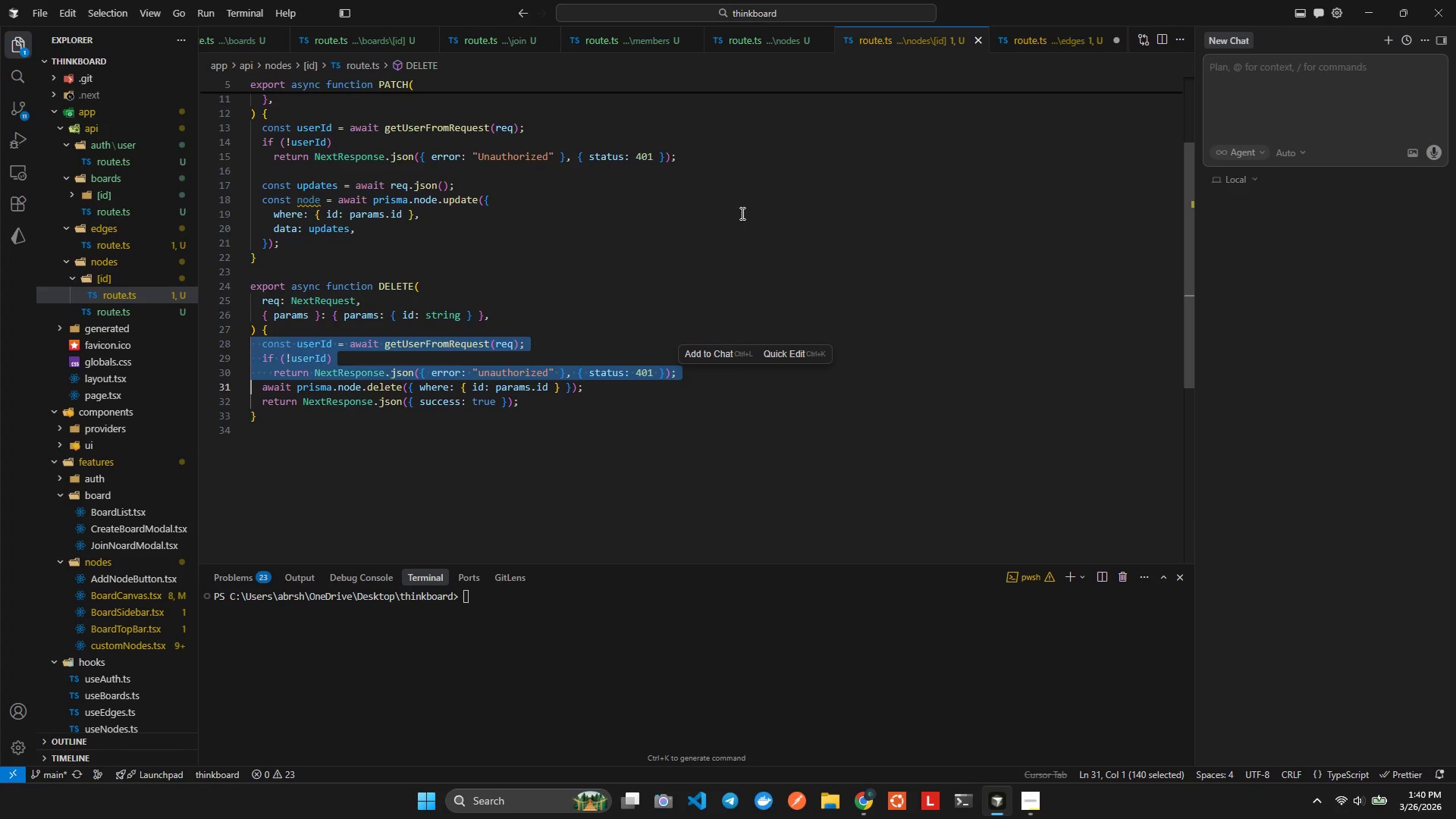 
key(Control+ControlLeft)
 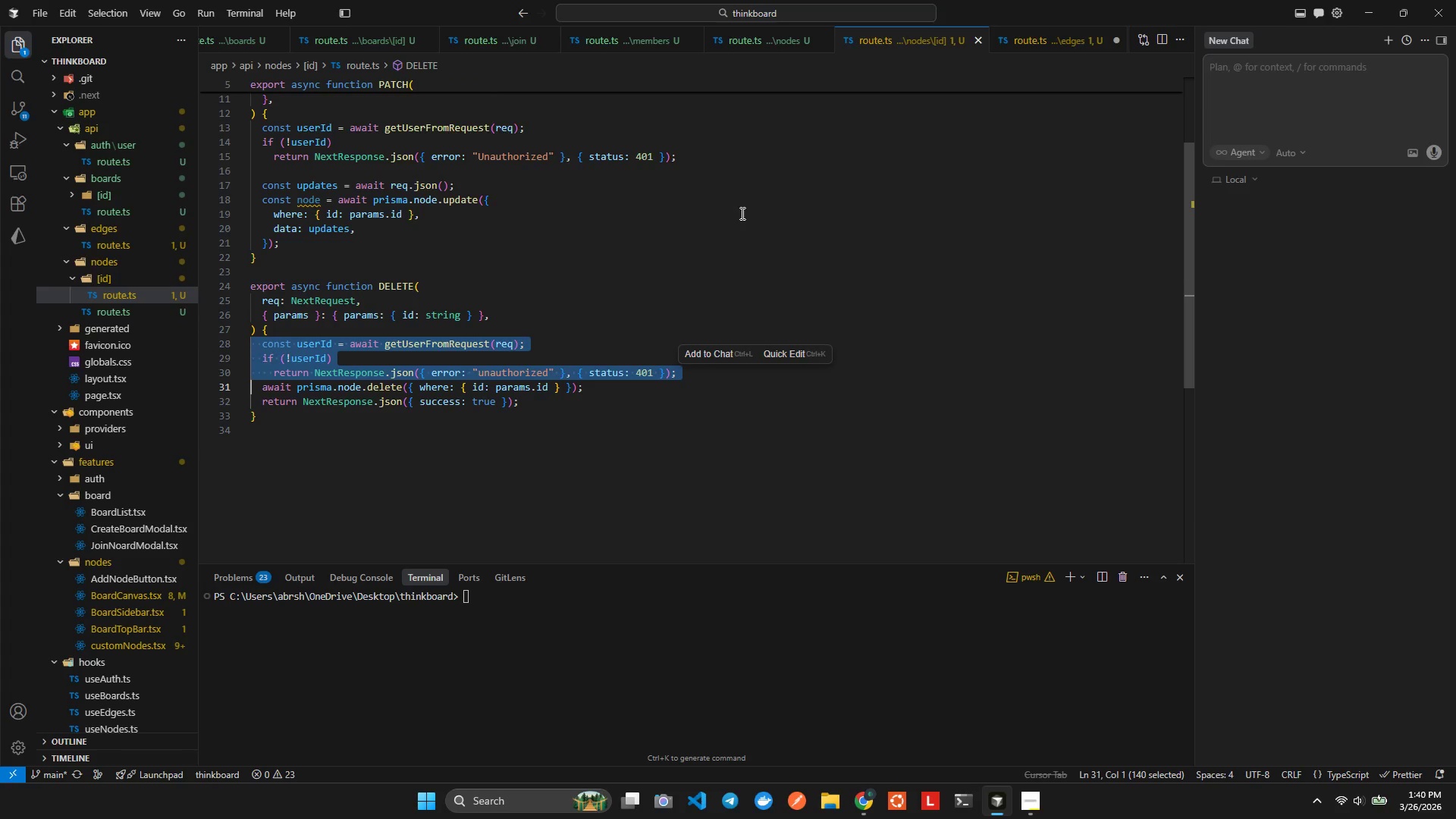 
key(Control+Tab)
 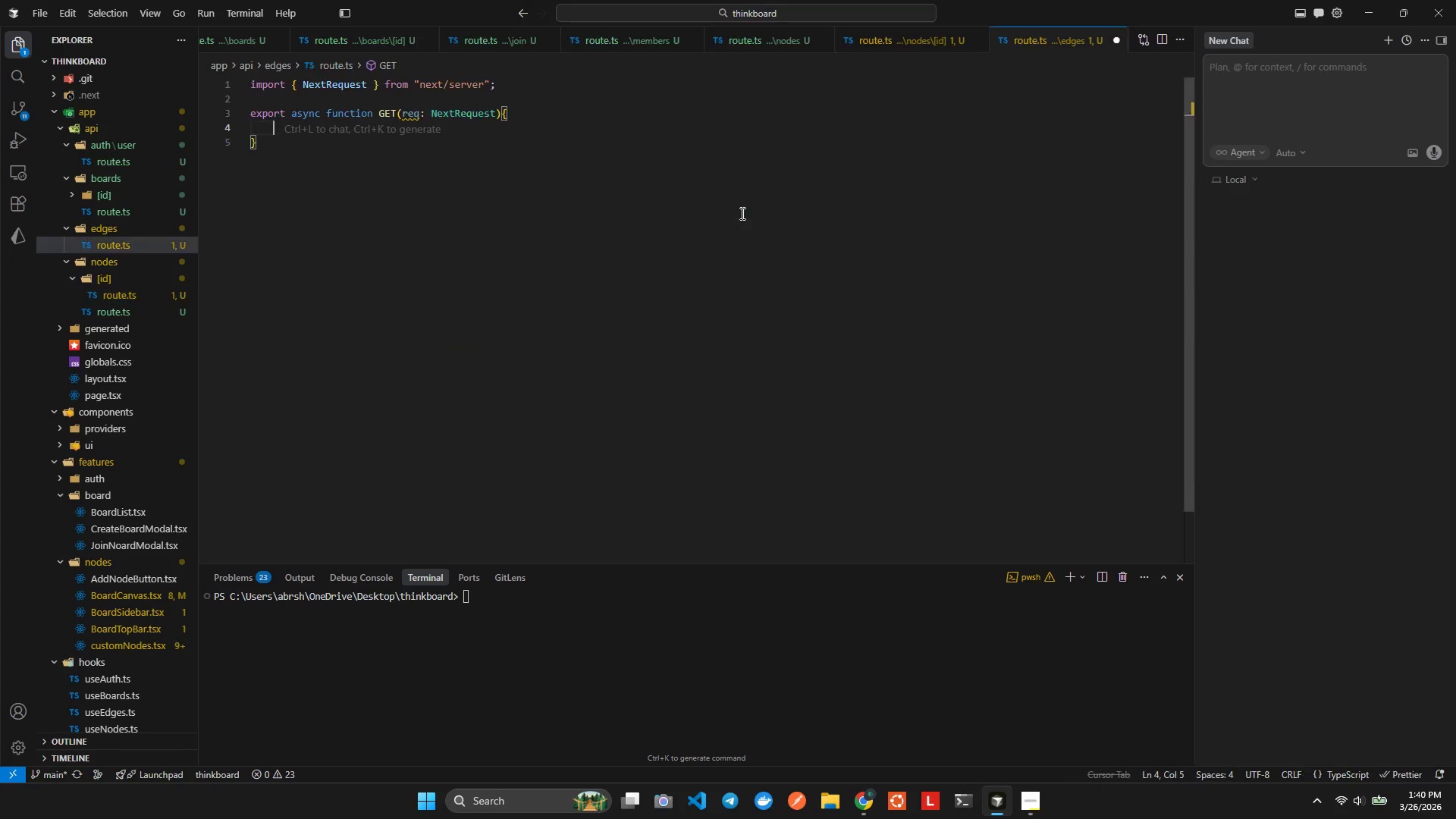 
key(Control+ControlLeft)
 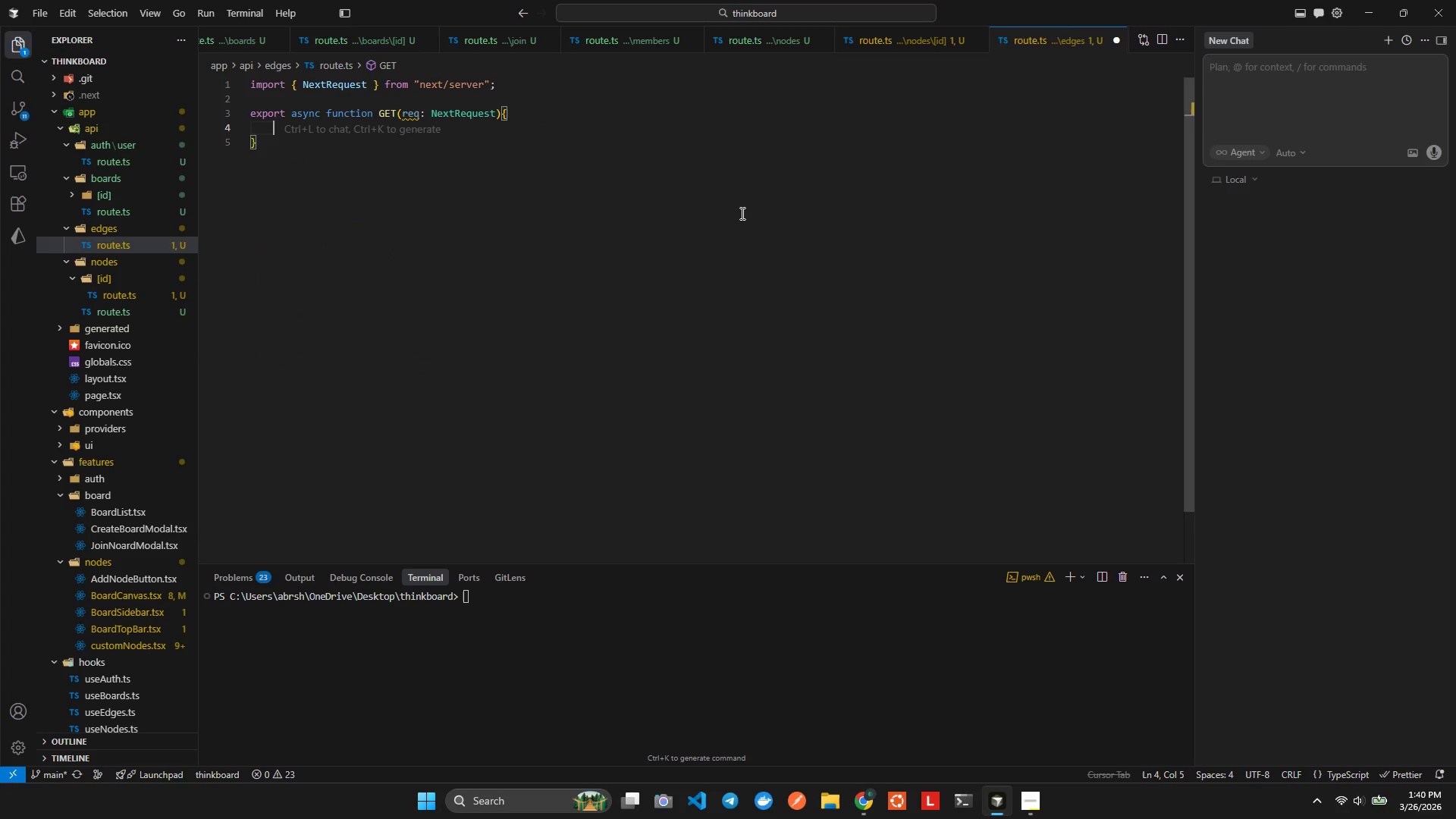 
key(Control+V)
 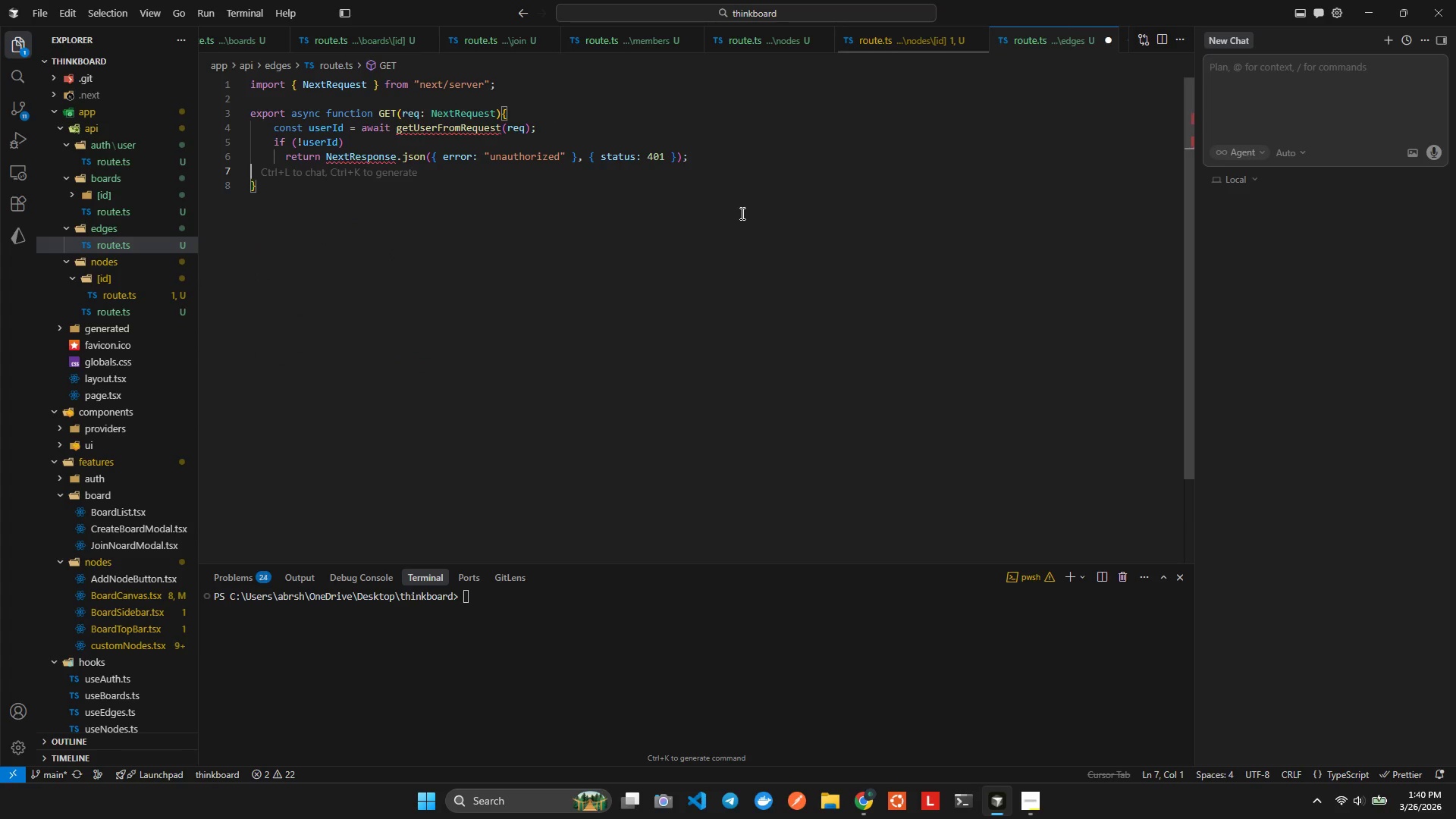 
key(Alt+AltLeft)
 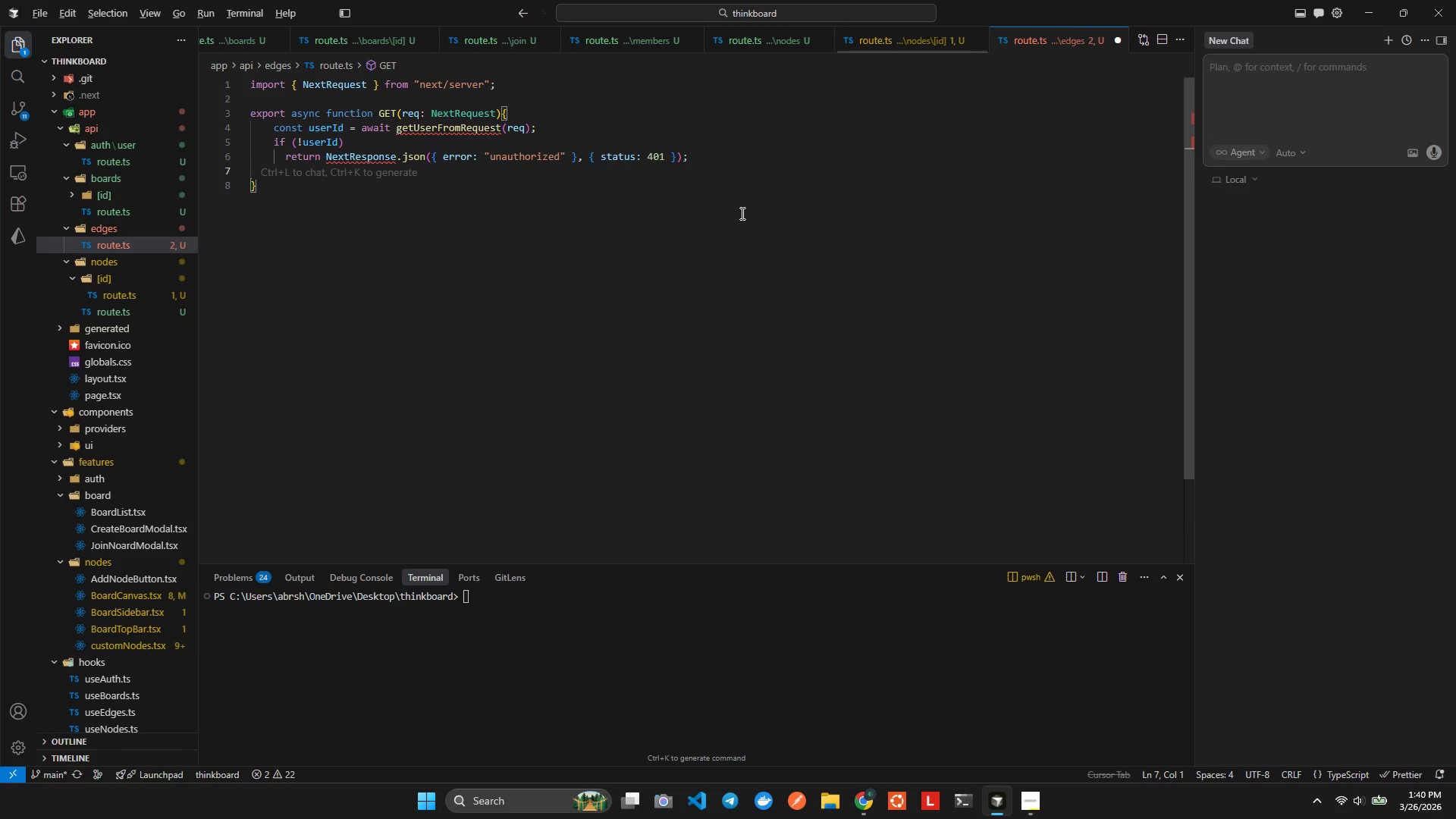 
key(Alt+Shift+ShiftLeft)
 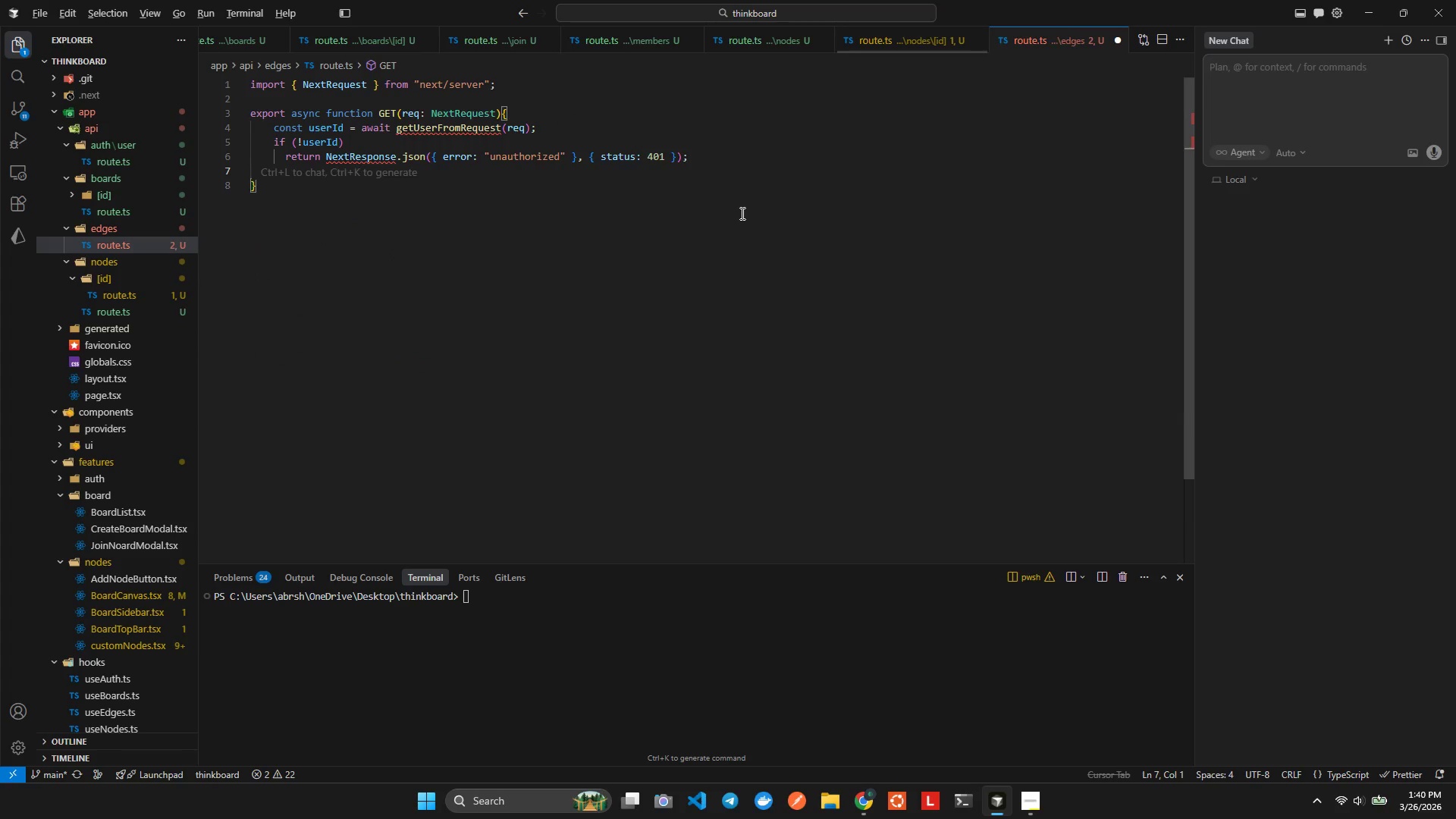 
key(Alt+Shift+F)
 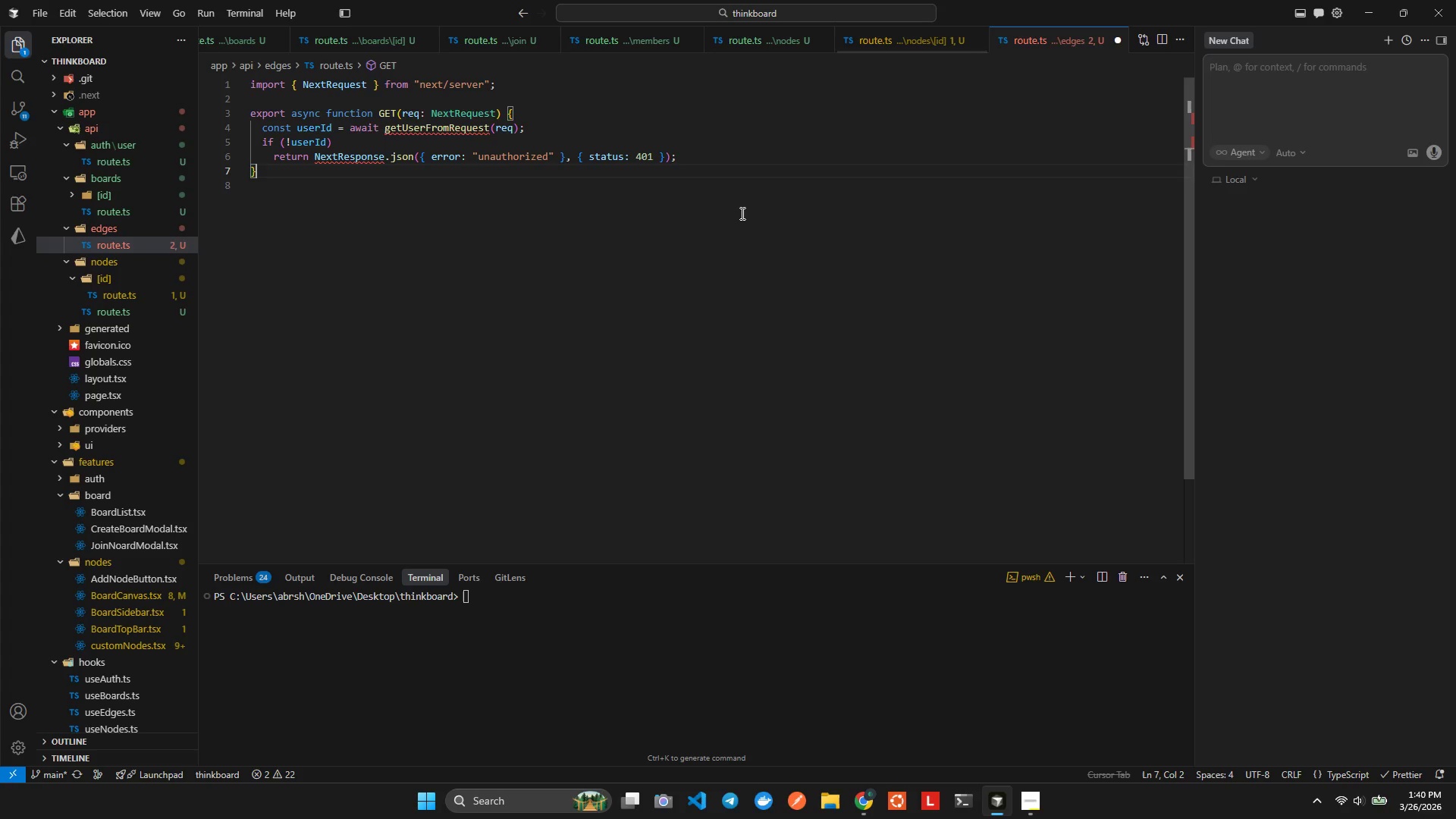 
key(ArrowUp)
 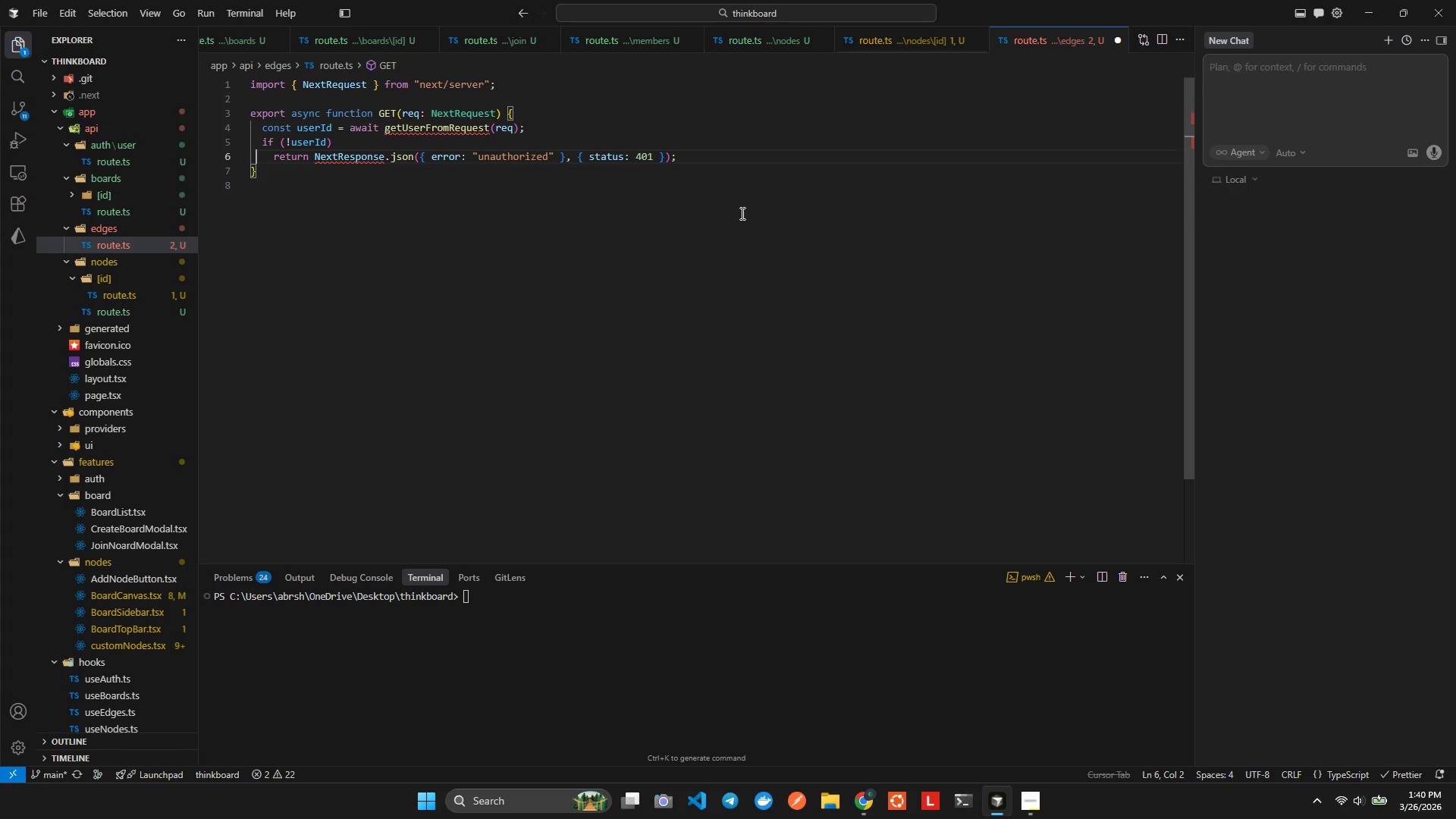 
key(ArrowUp)
 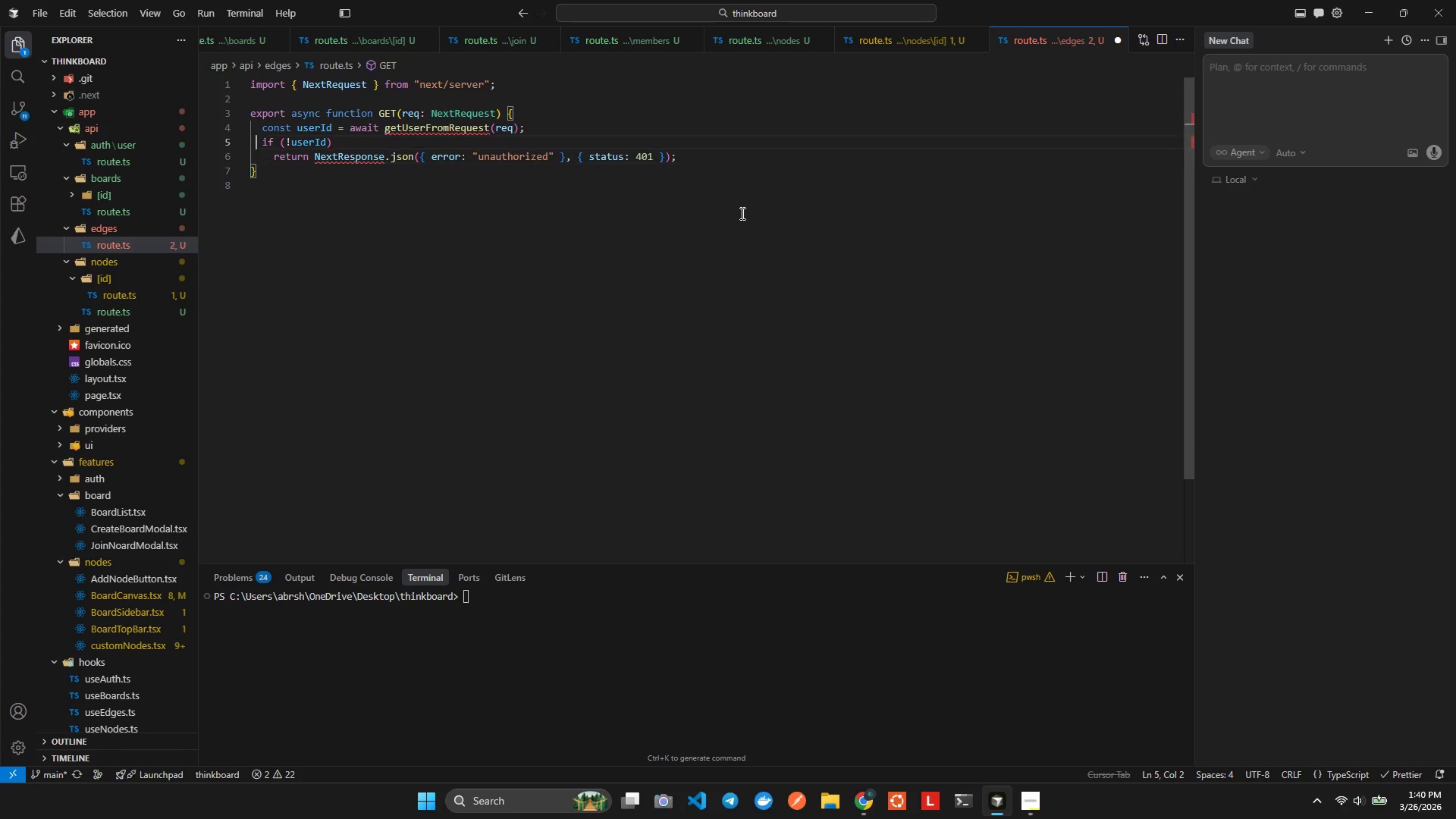 
key(ArrowUp)
 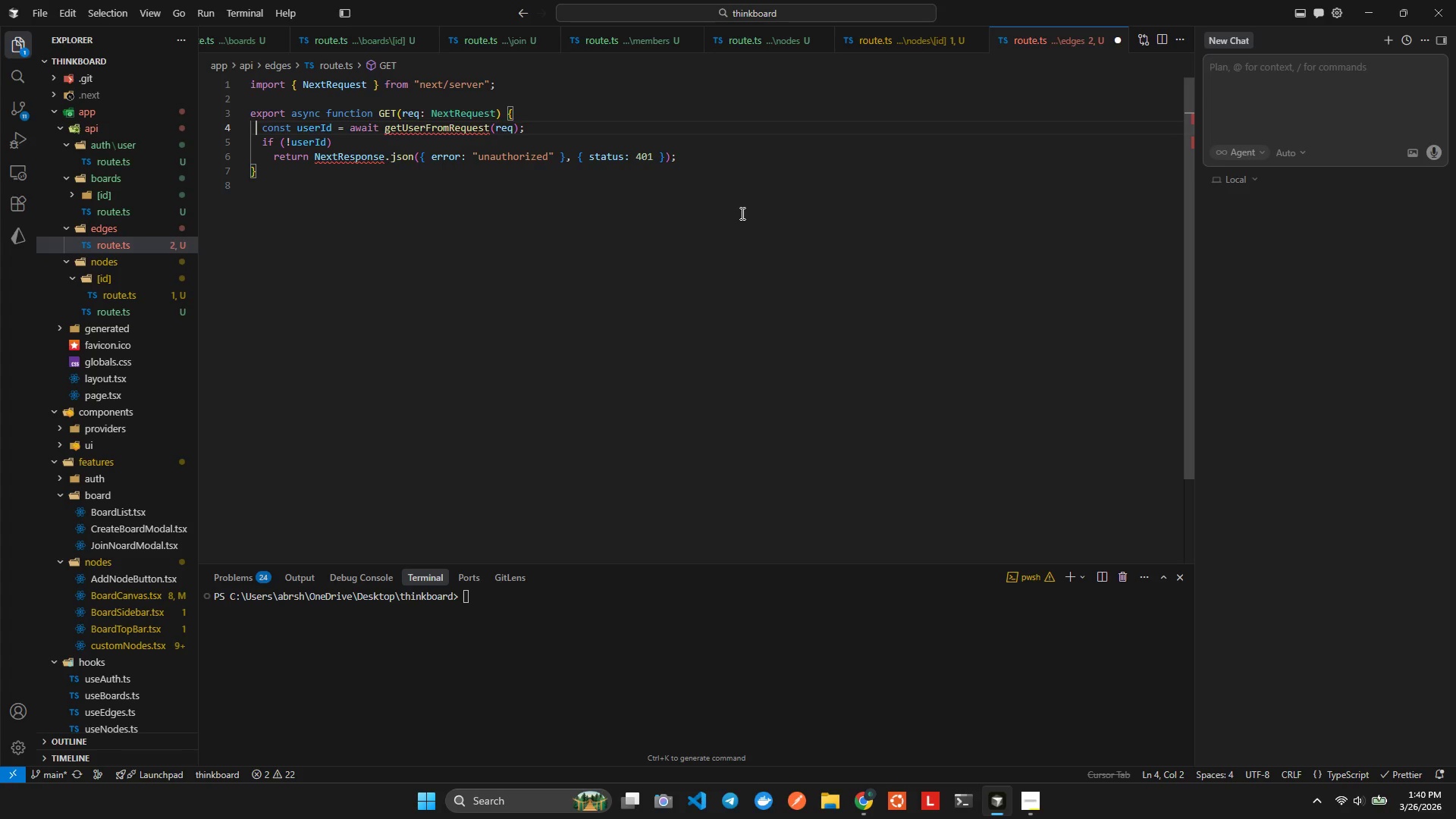 
key(ArrowLeft)
 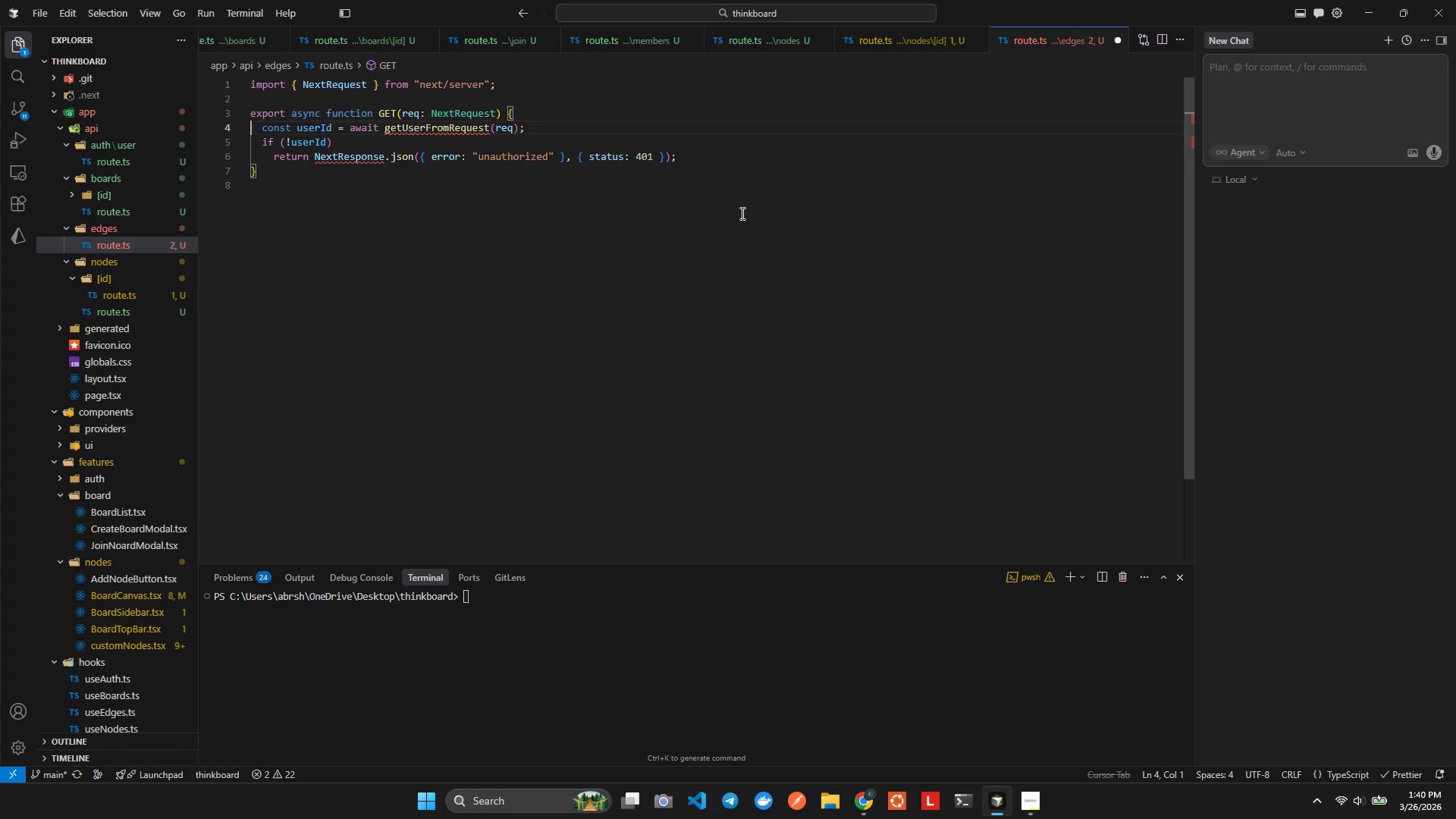 
key(ArrowDown)
 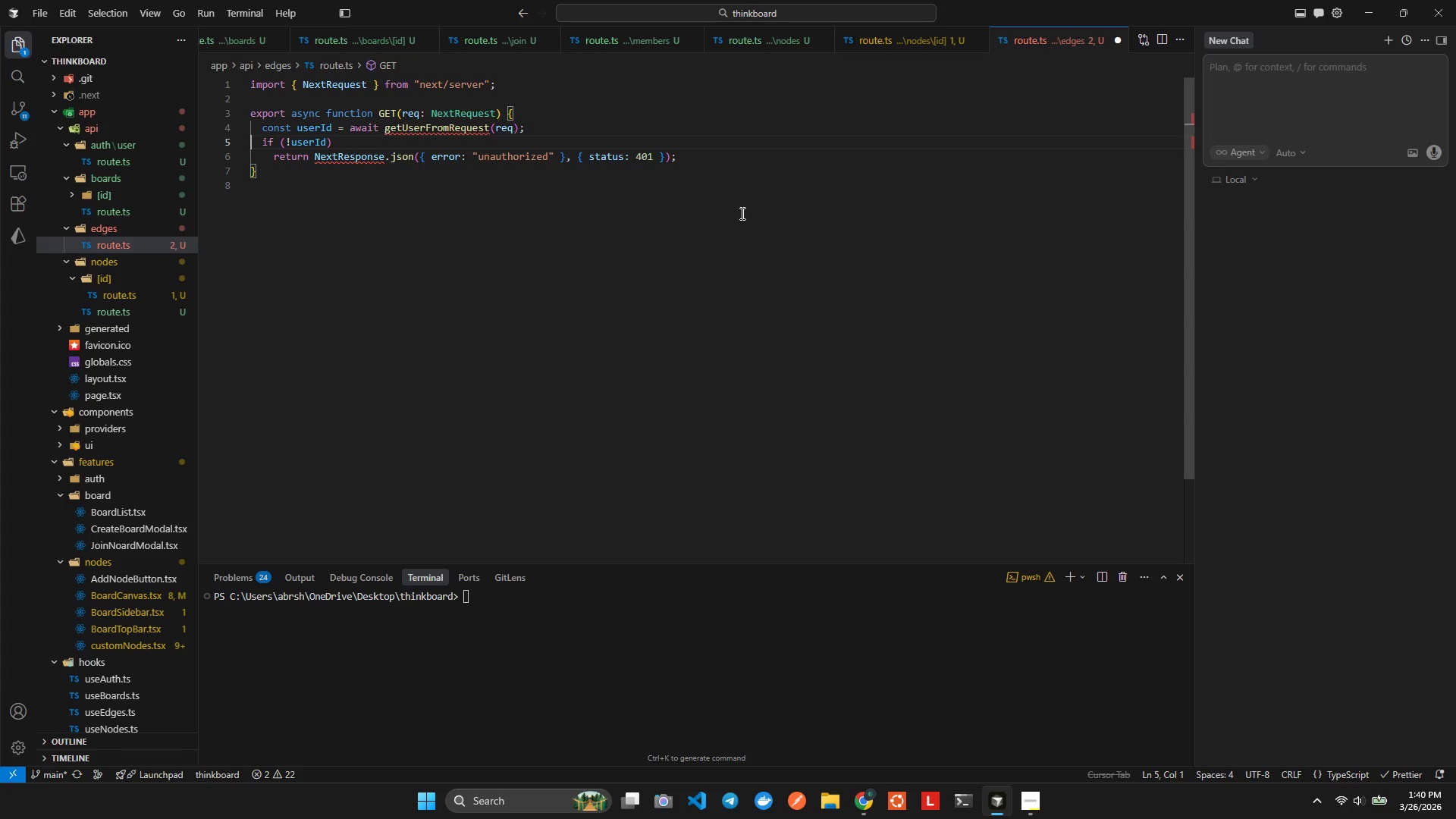 
key(ArrowLeft)
 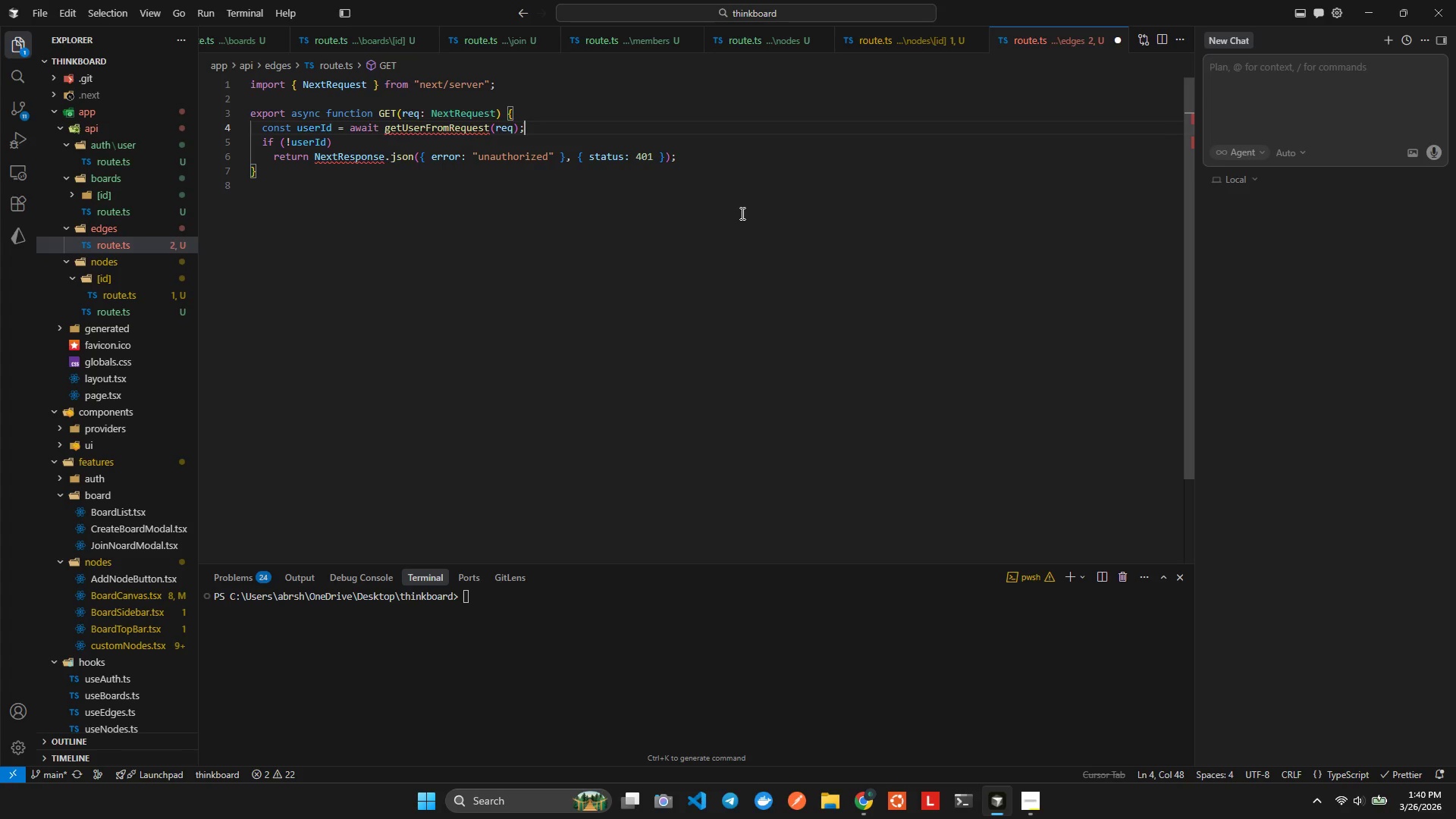 
hold_key(key=ArrowLeft, duration=0.66)
 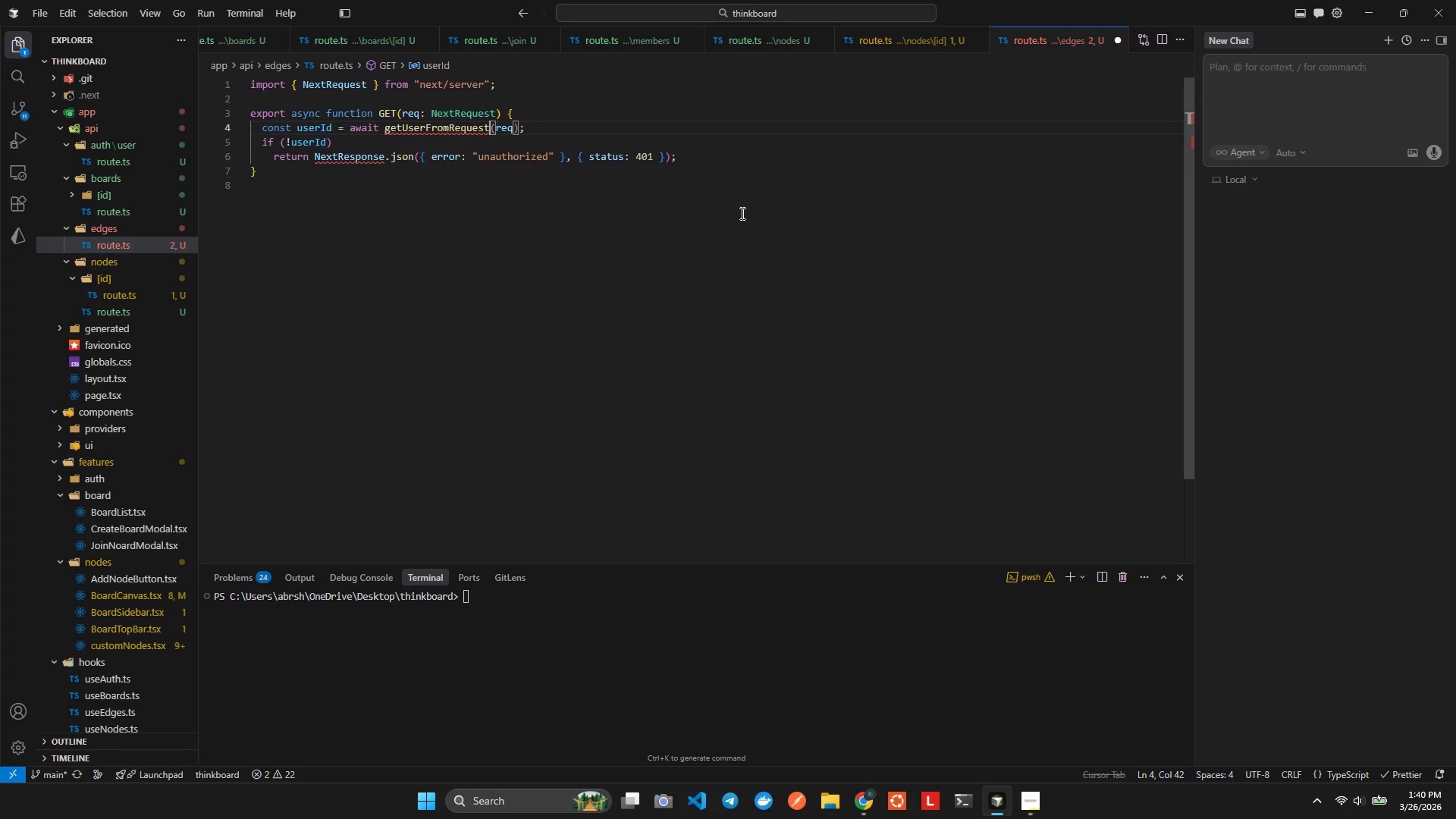 
key(Control+ControlLeft)
 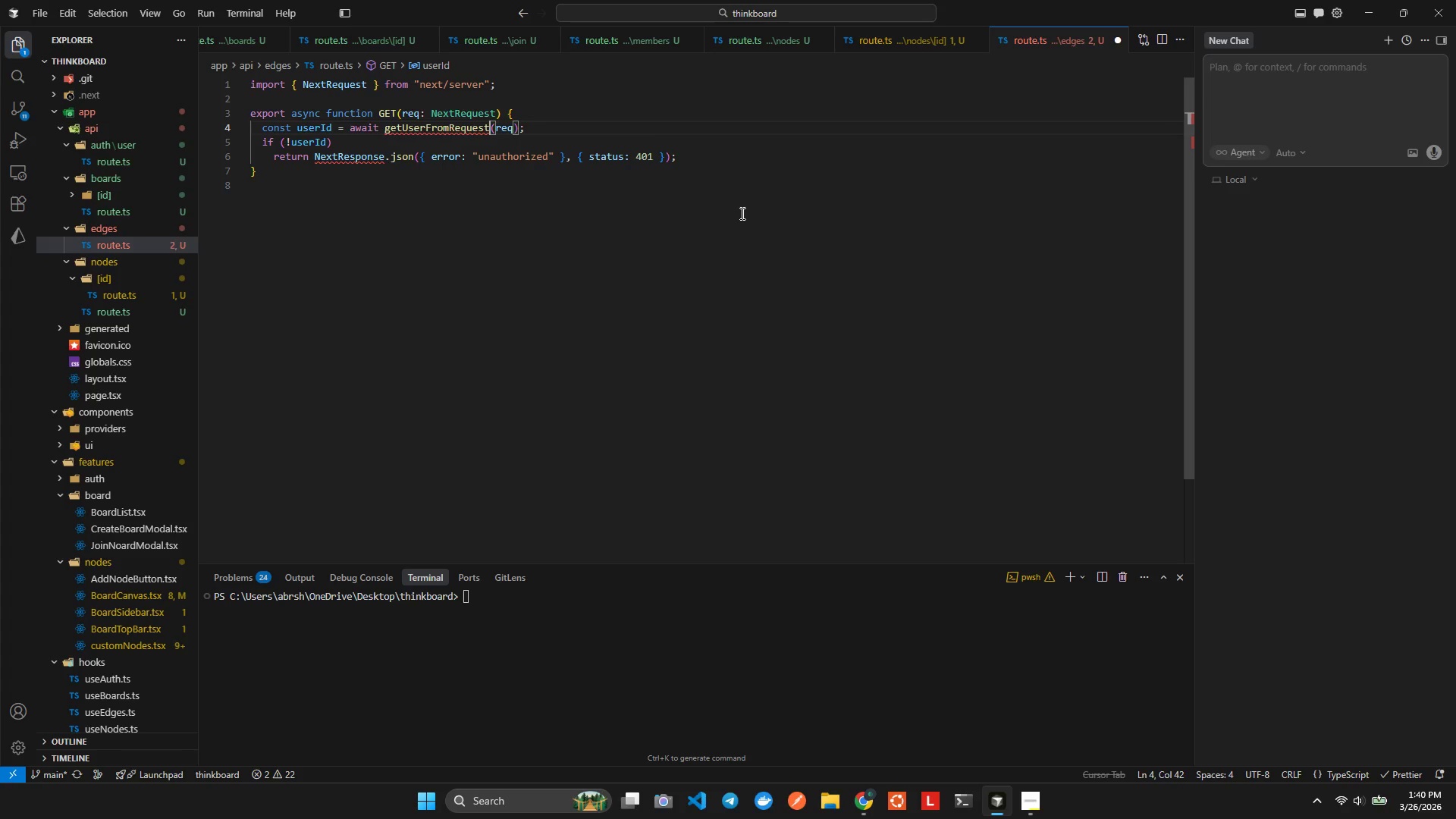 
key(Control+Space)
 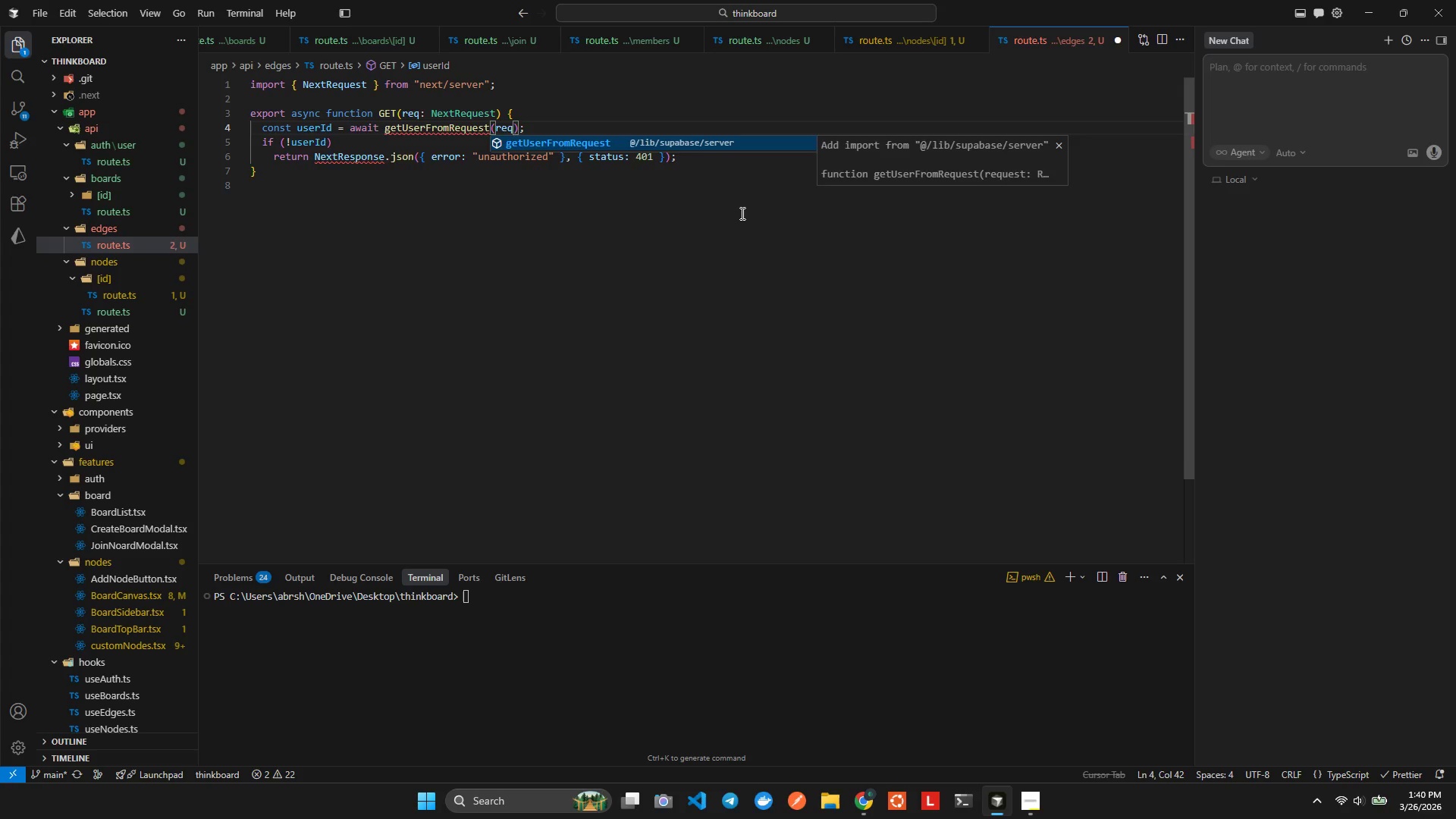 
key(Enter)
 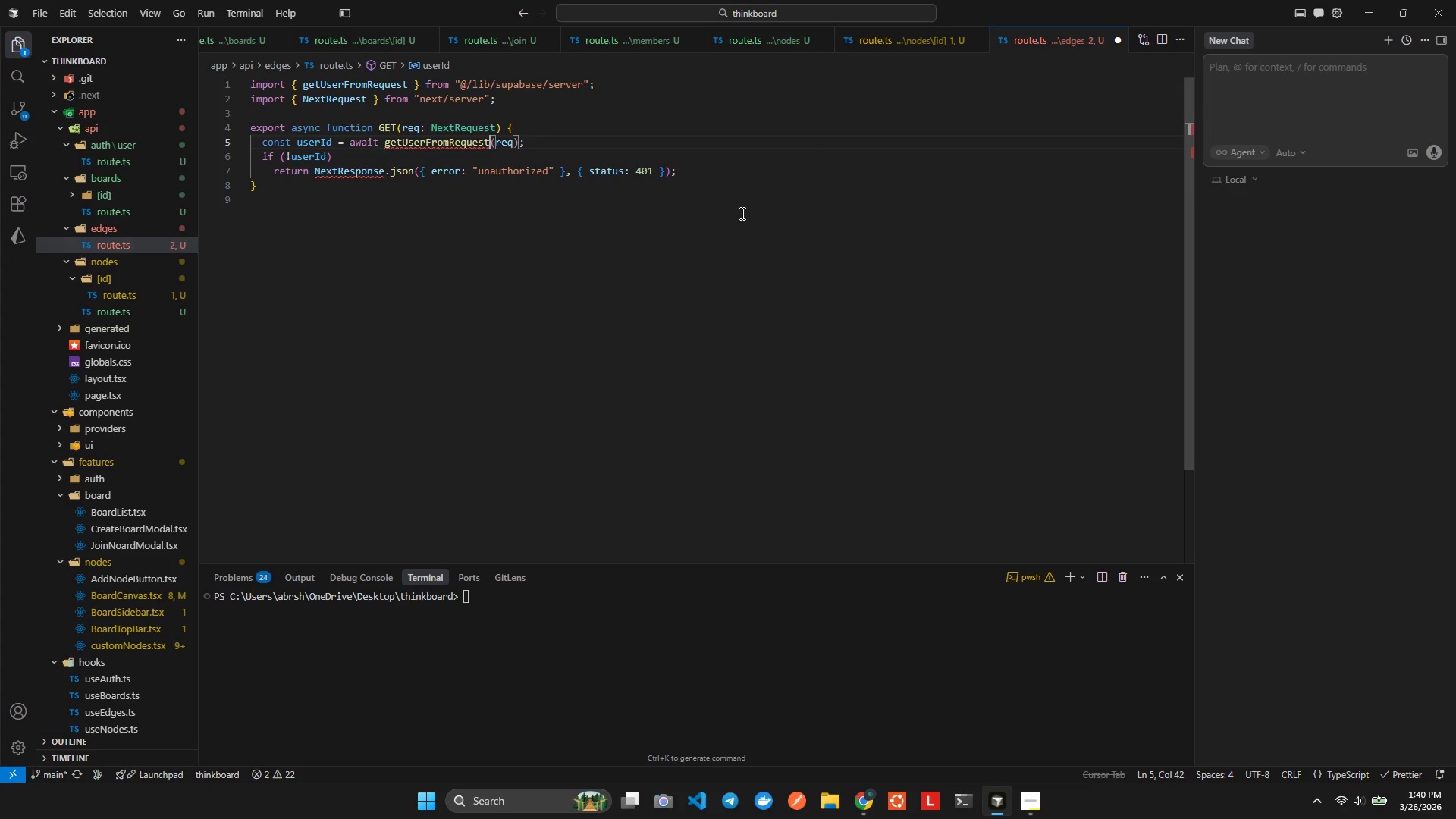 
key(ArrowDown)
 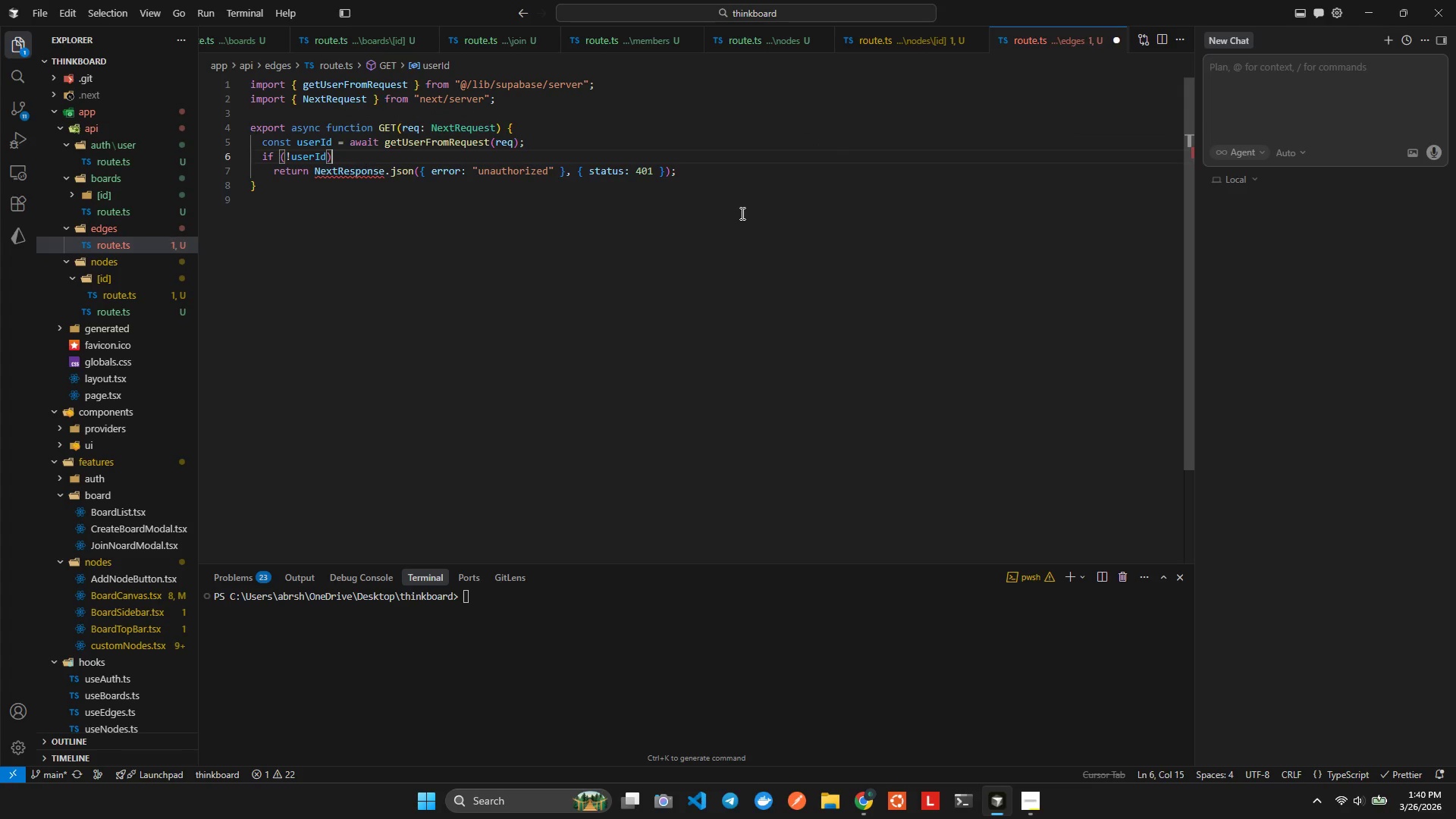 
key(ArrowDown)
 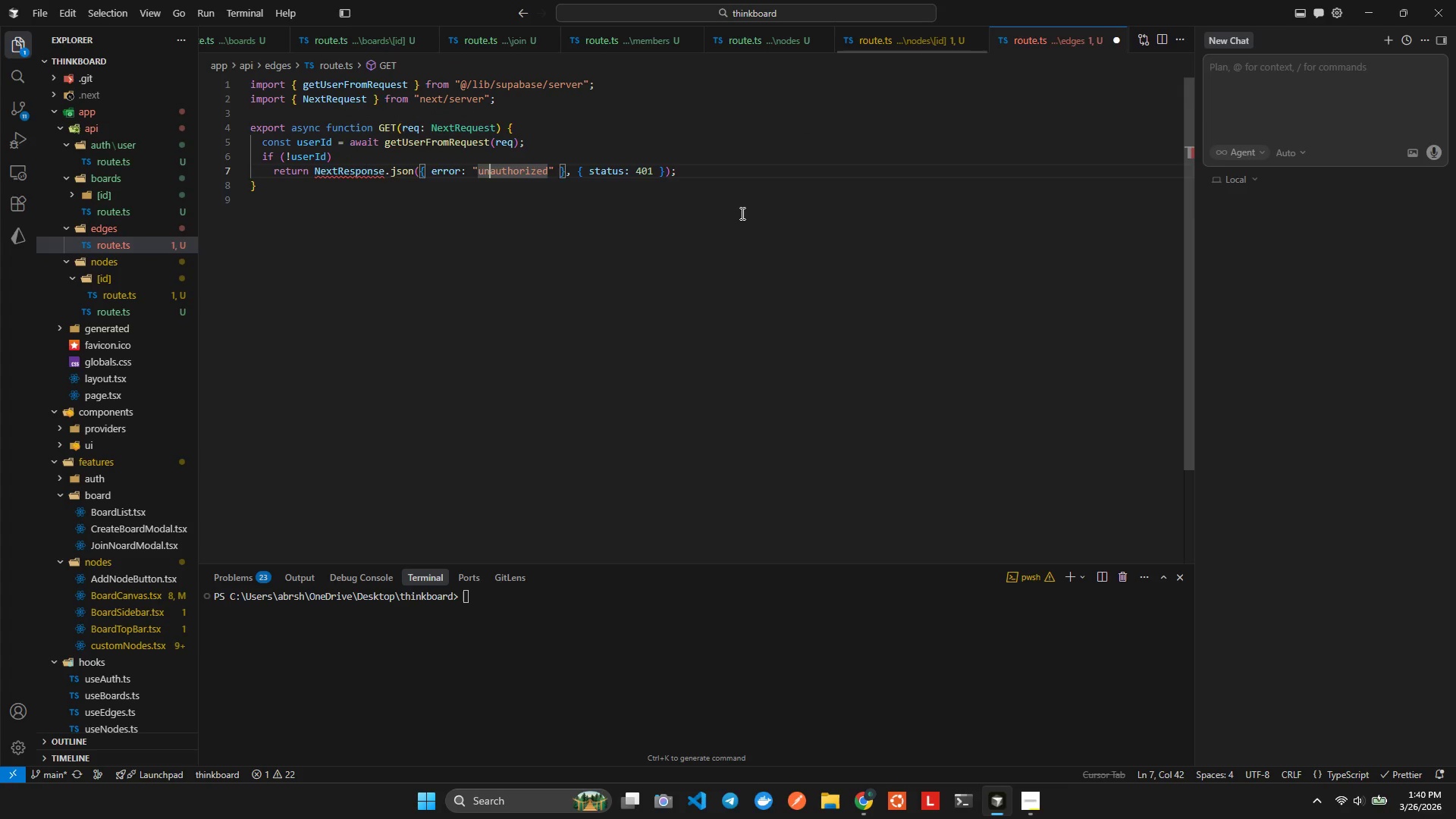 
key(ArrowDown)
 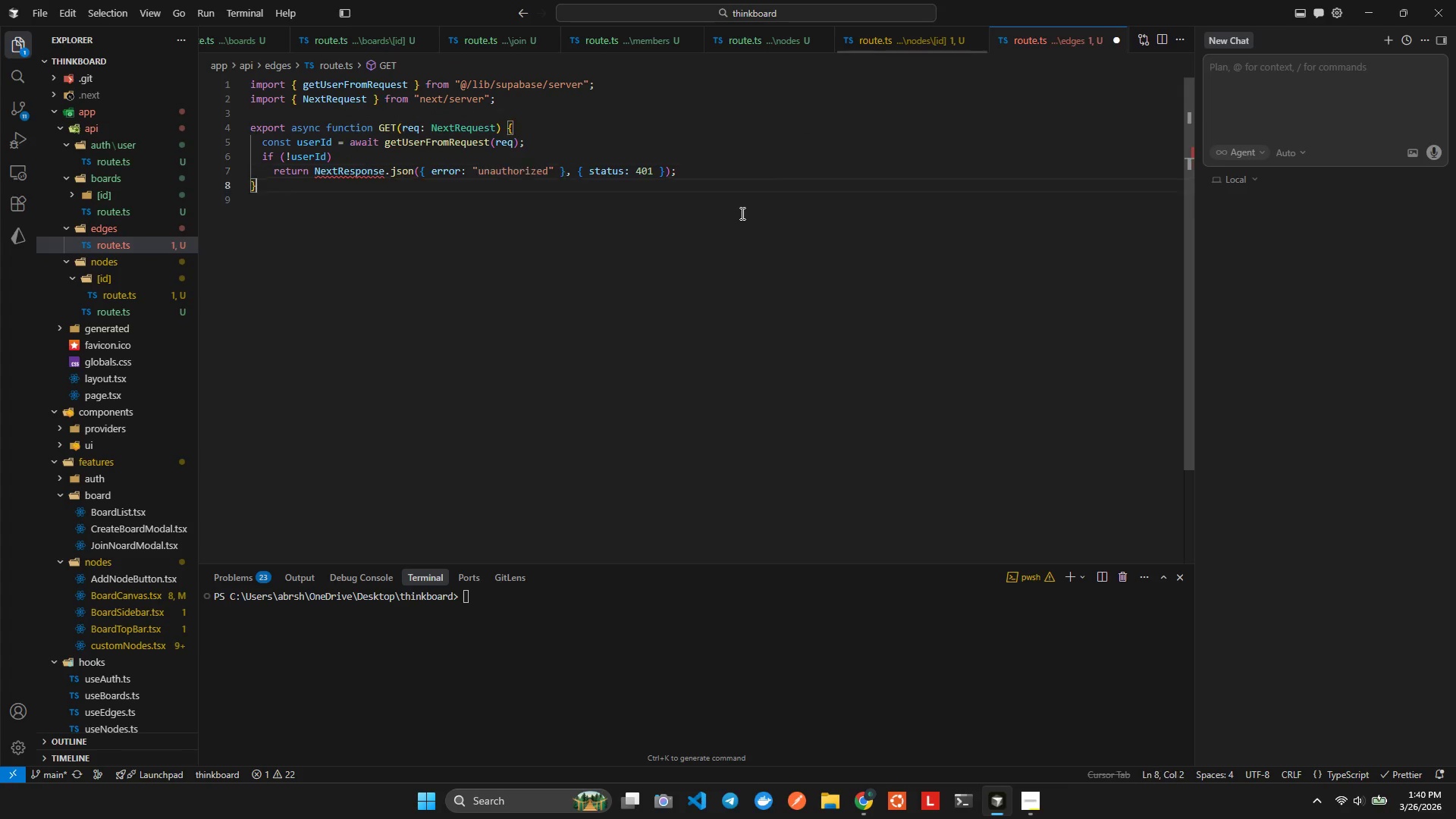 
hold_key(key=ArrowLeft, duration=1.51)
 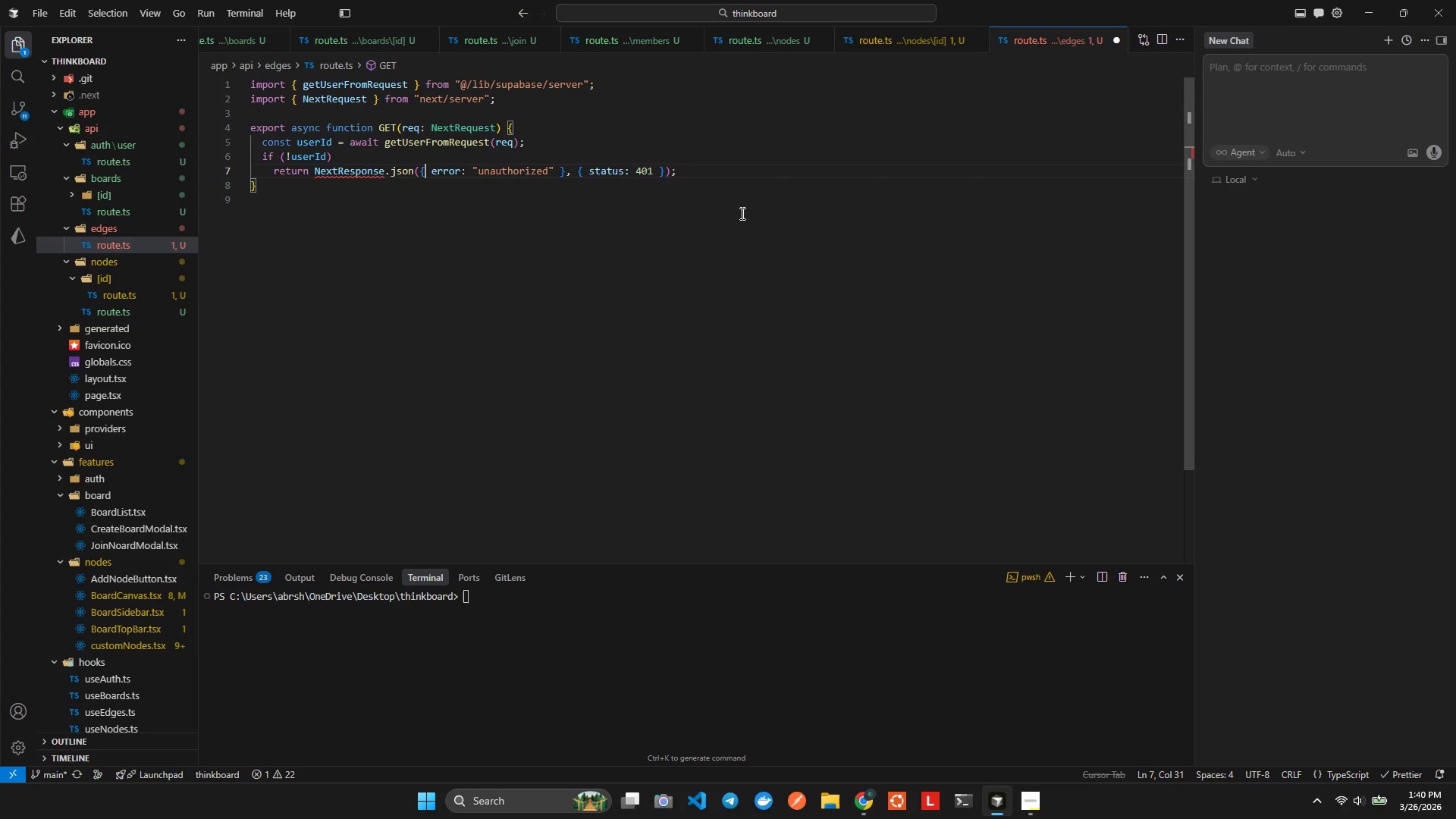 
hold_key(key=ArrowLeft, duration=0.69)
 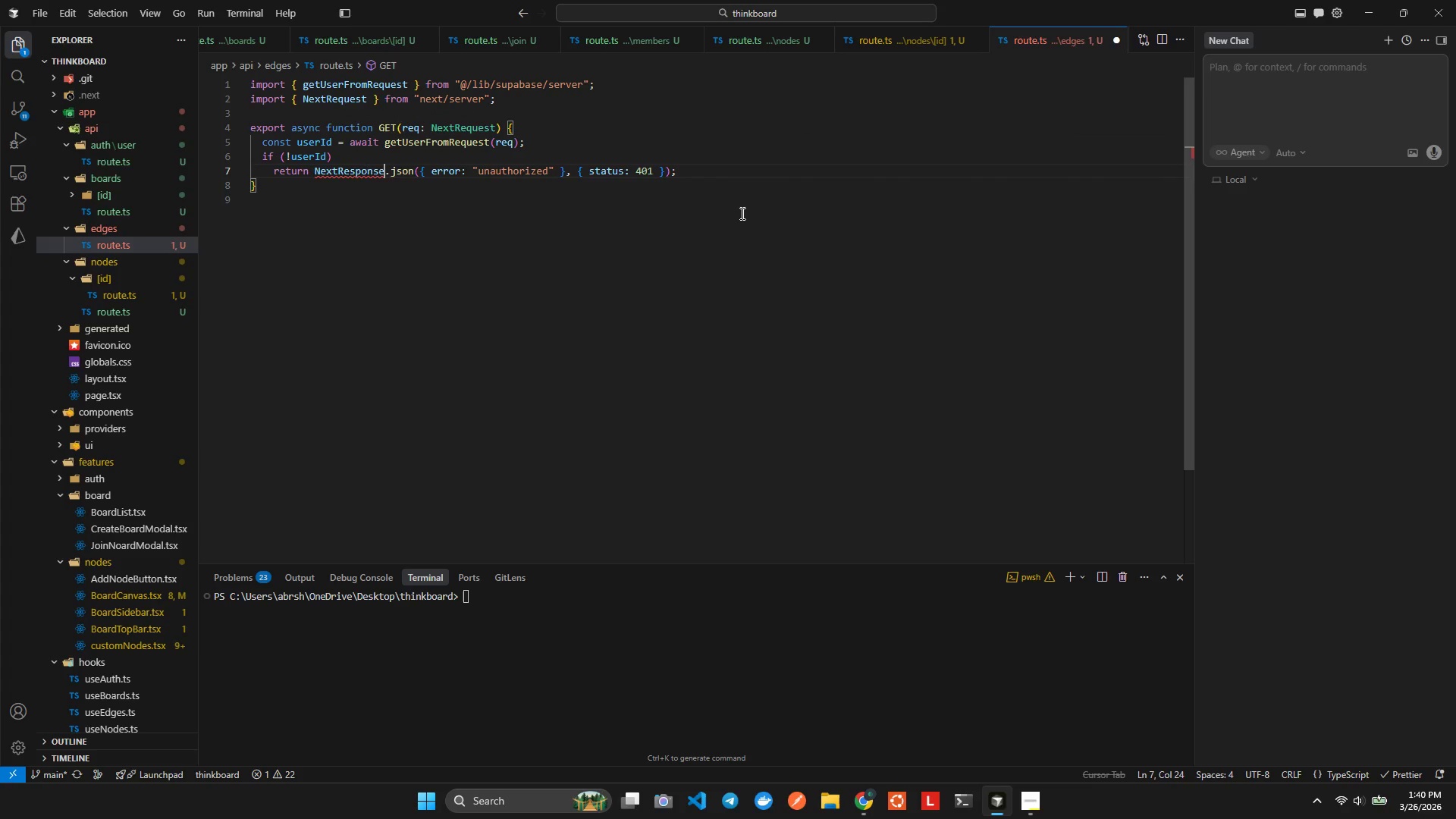 
key(ArrowRight)
 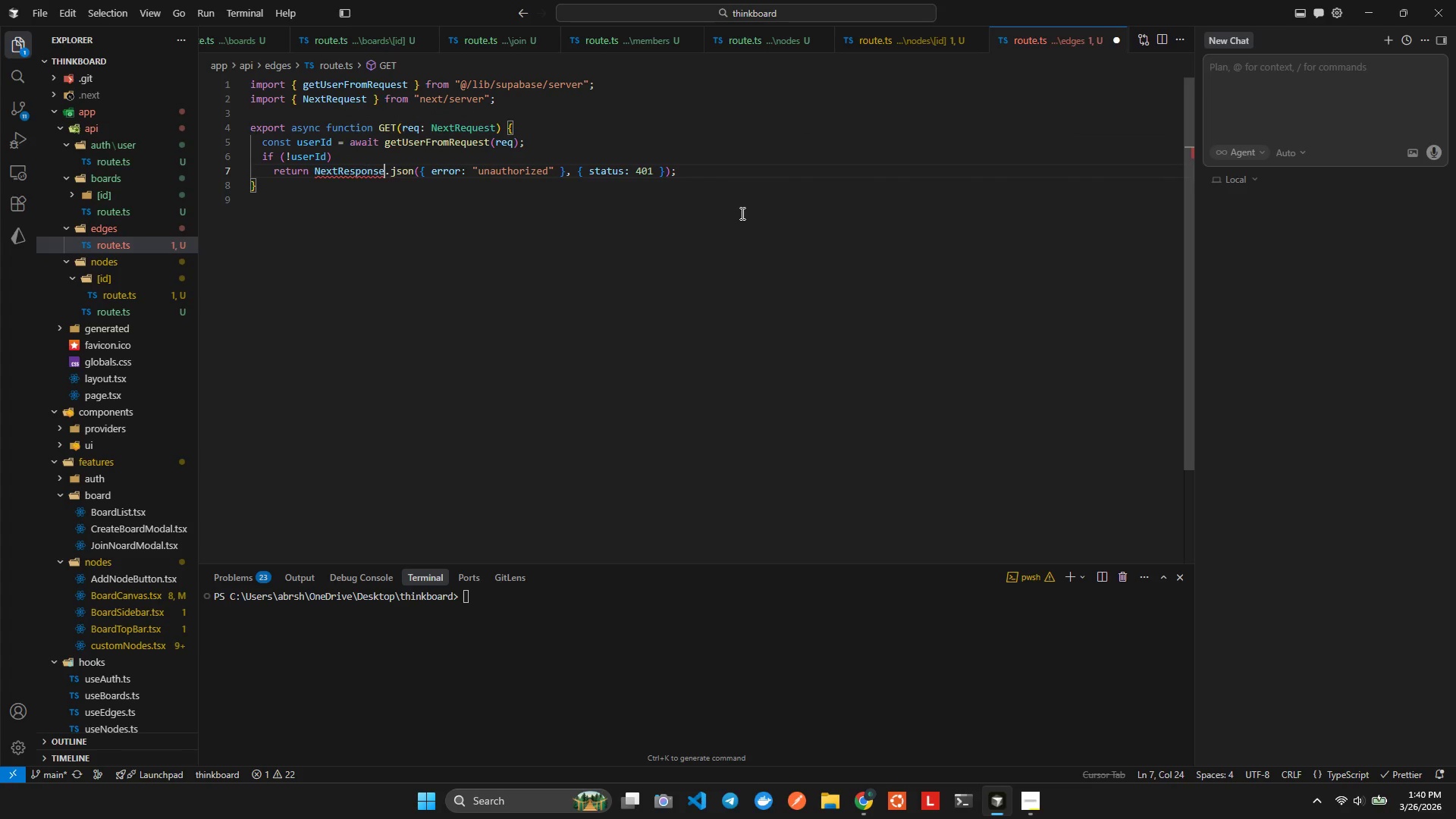 
key(Control+ControlLeft)
 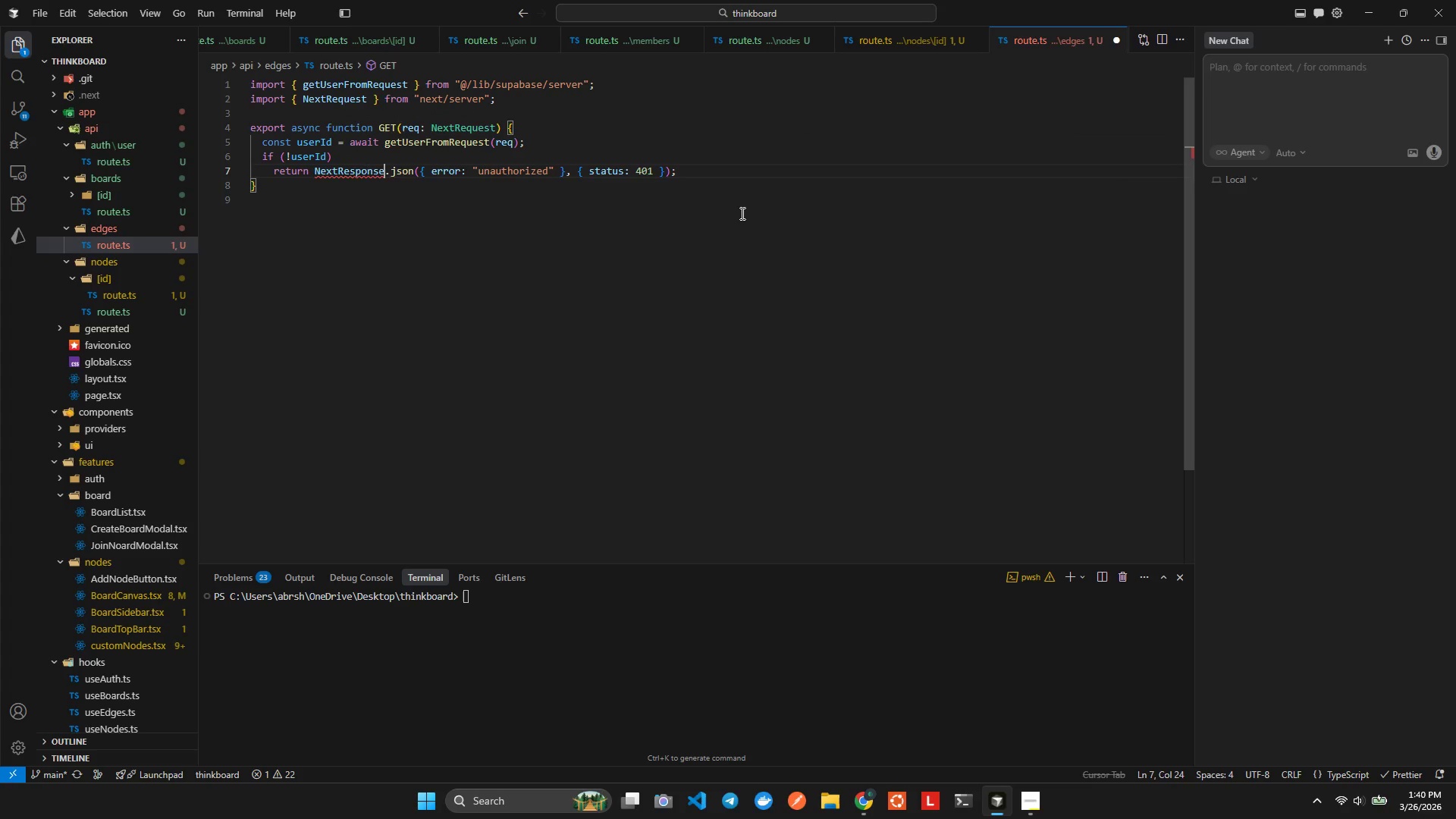 
key(Control+Space)
 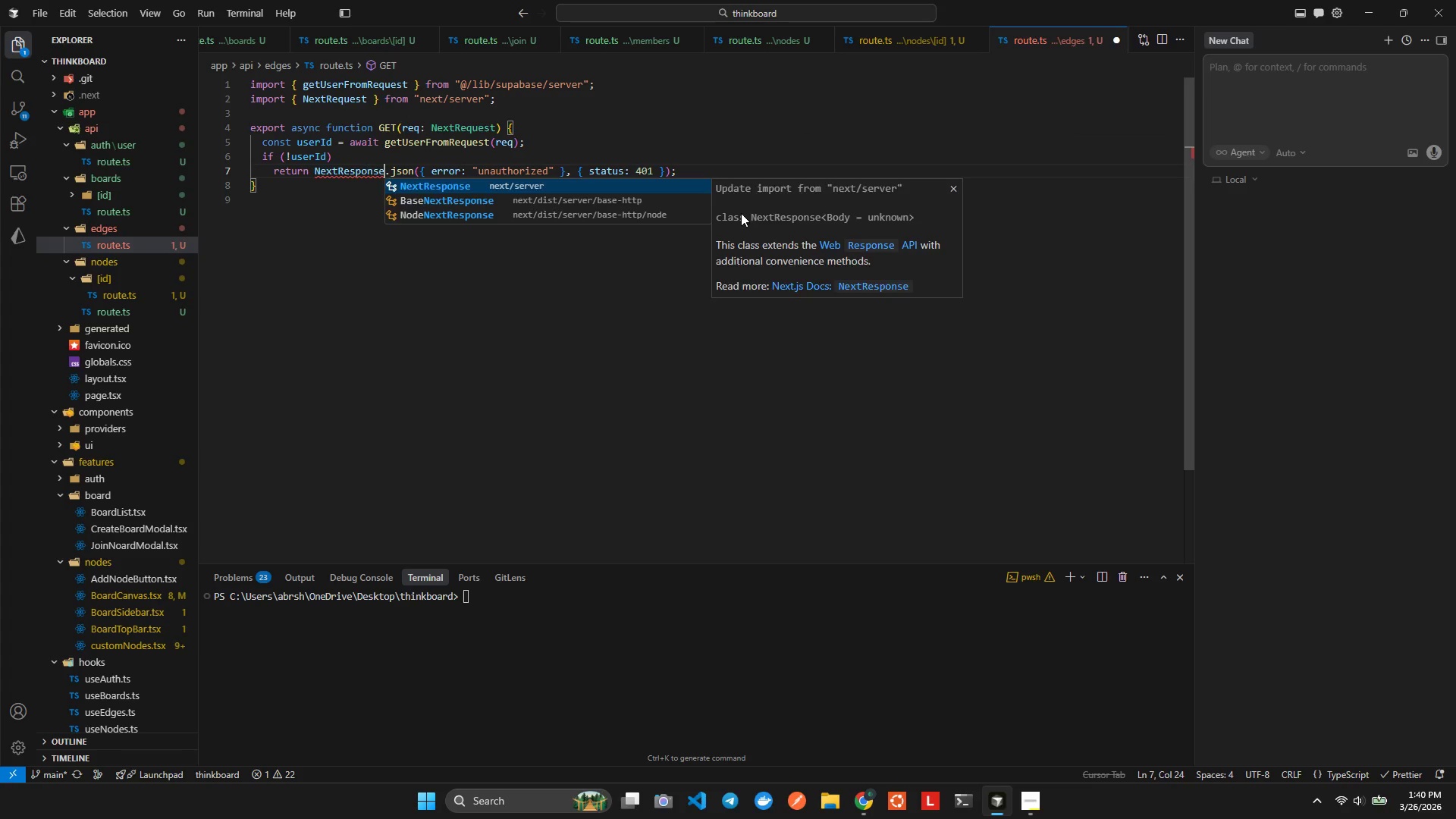 
key(Enter)
 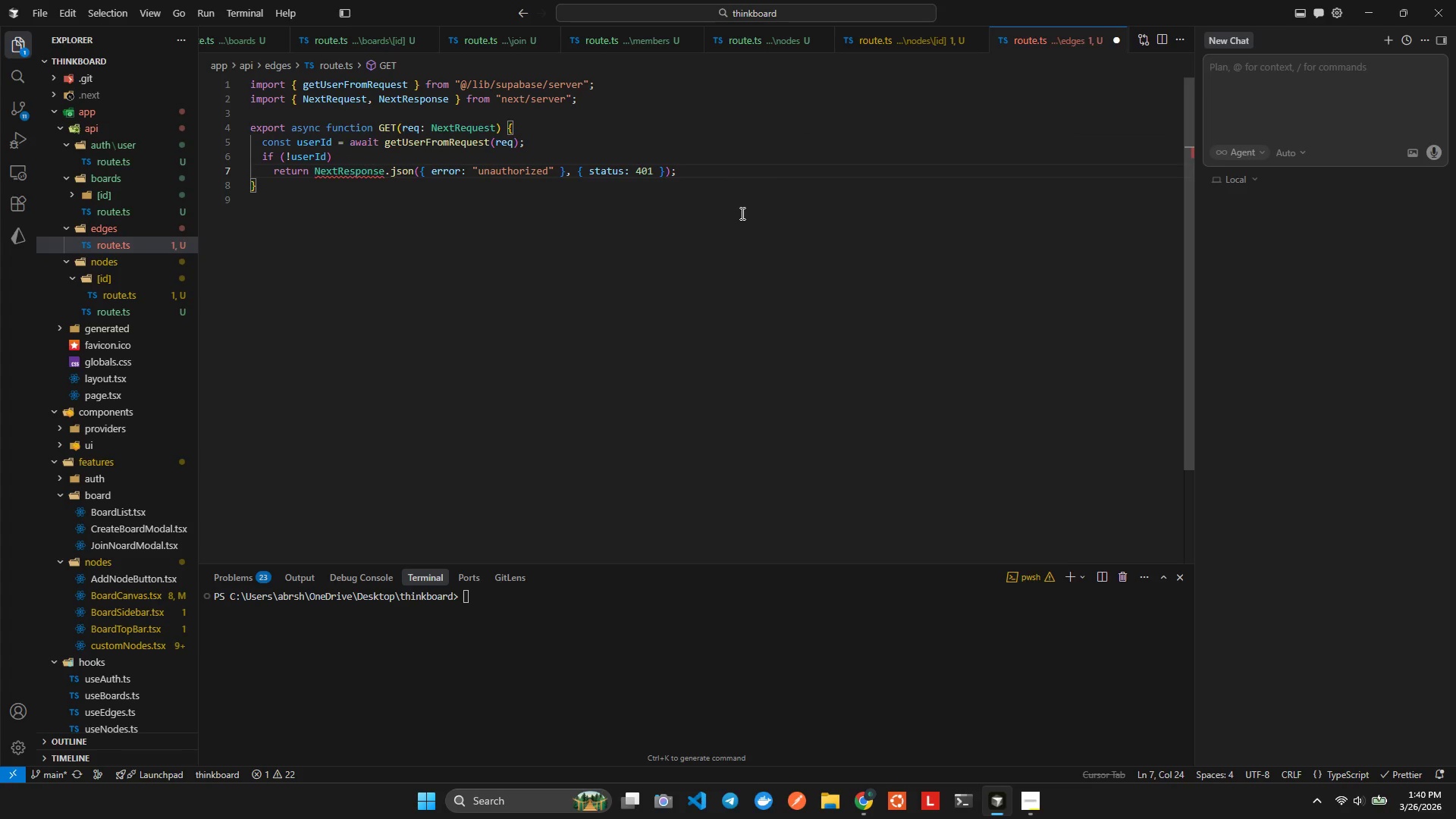 
key(Alt+AltLeft)
 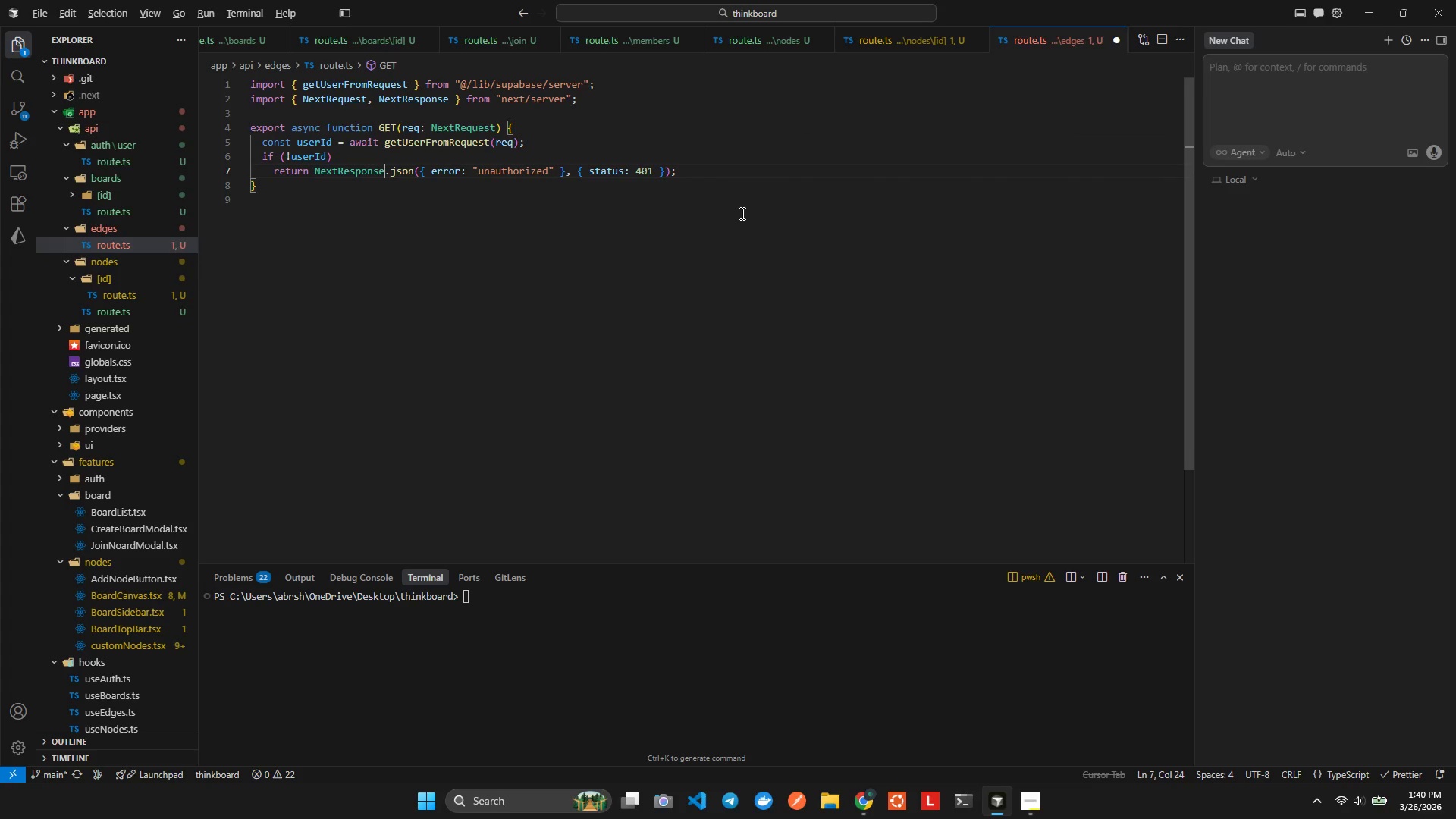 
key(Alt+Shift+ShiftLeft)
 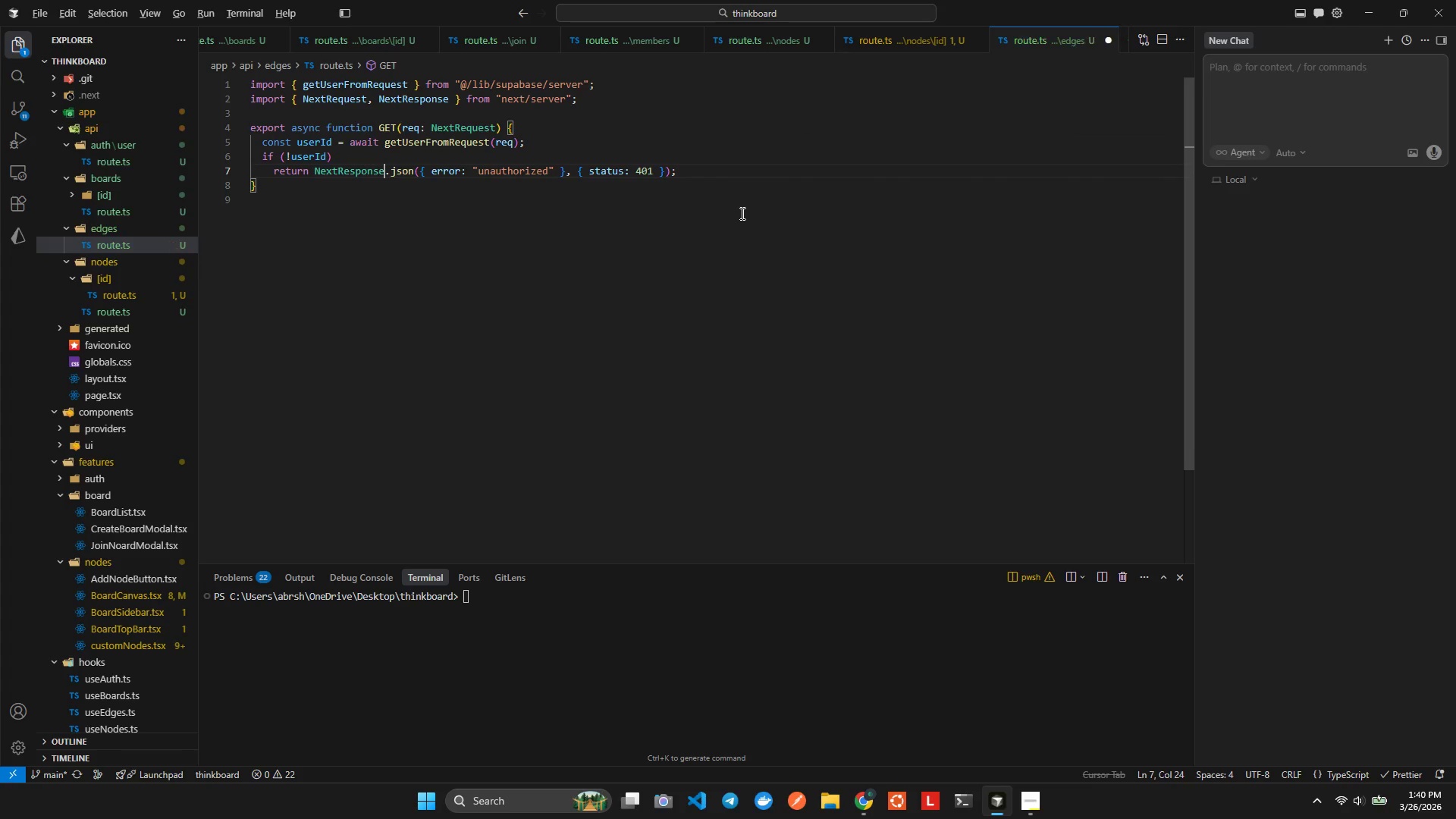 
key(Alt+Shift+F)
 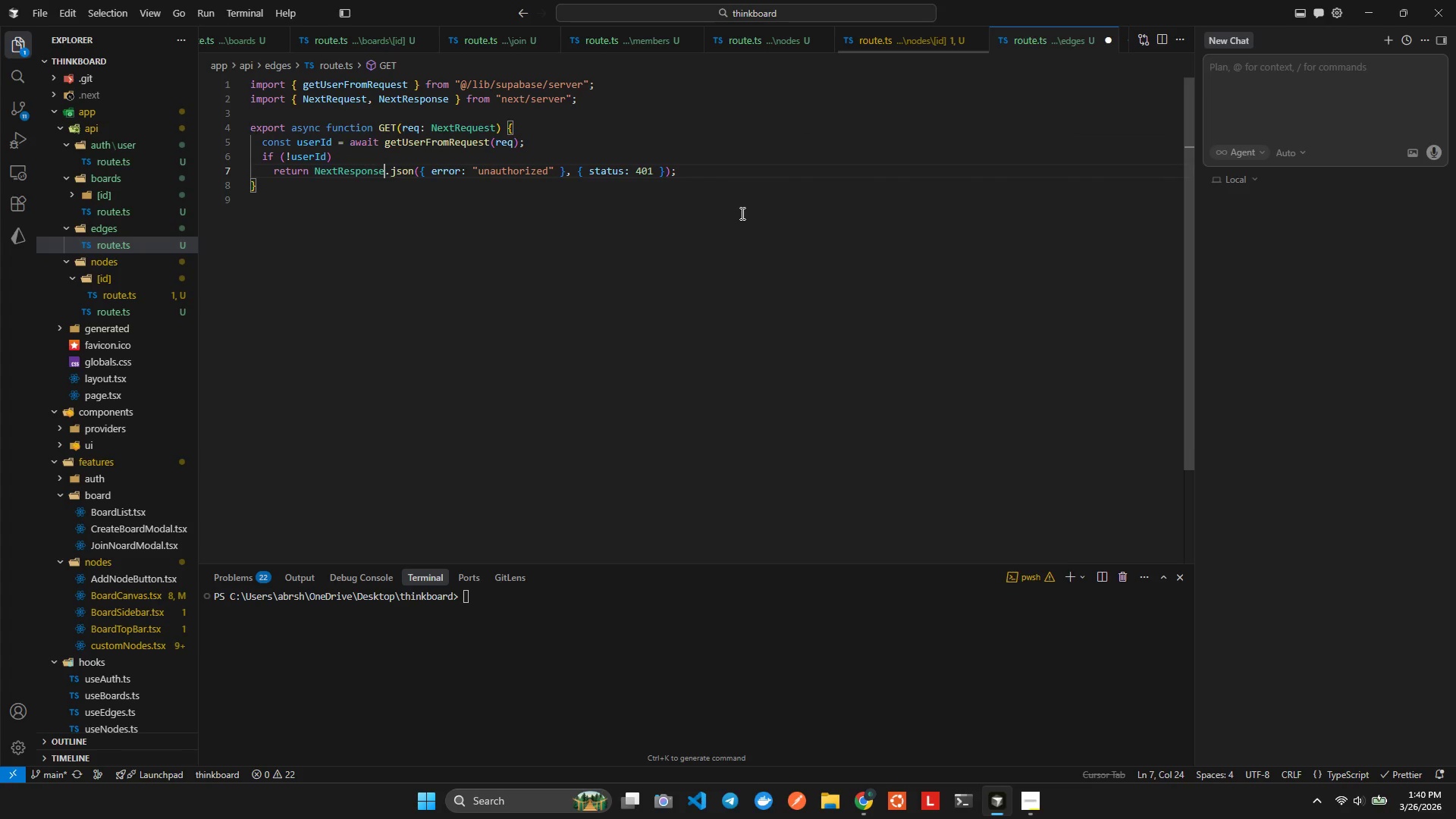 
key(ArrowDown)
 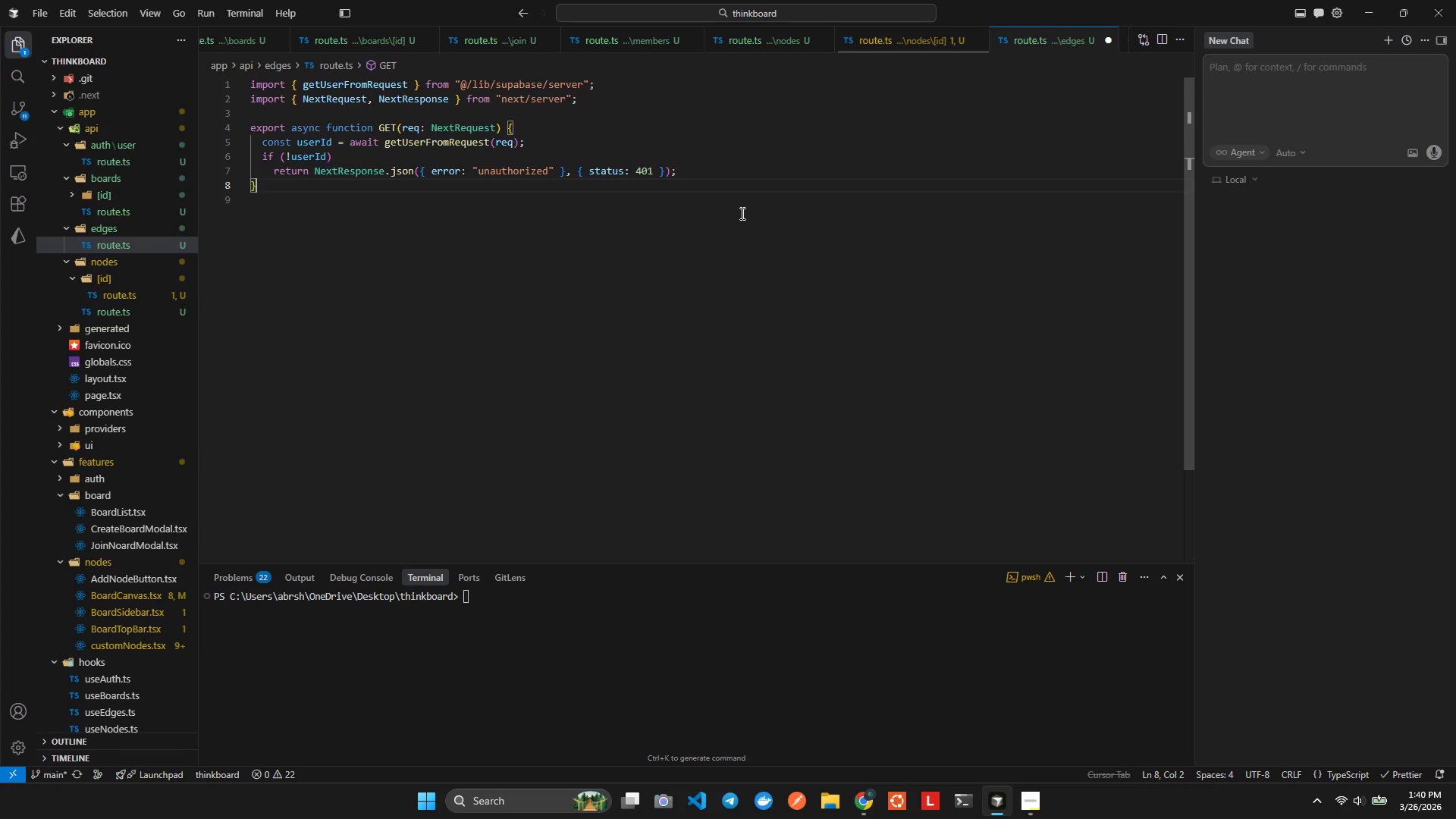 
key(ArrowLeft)
 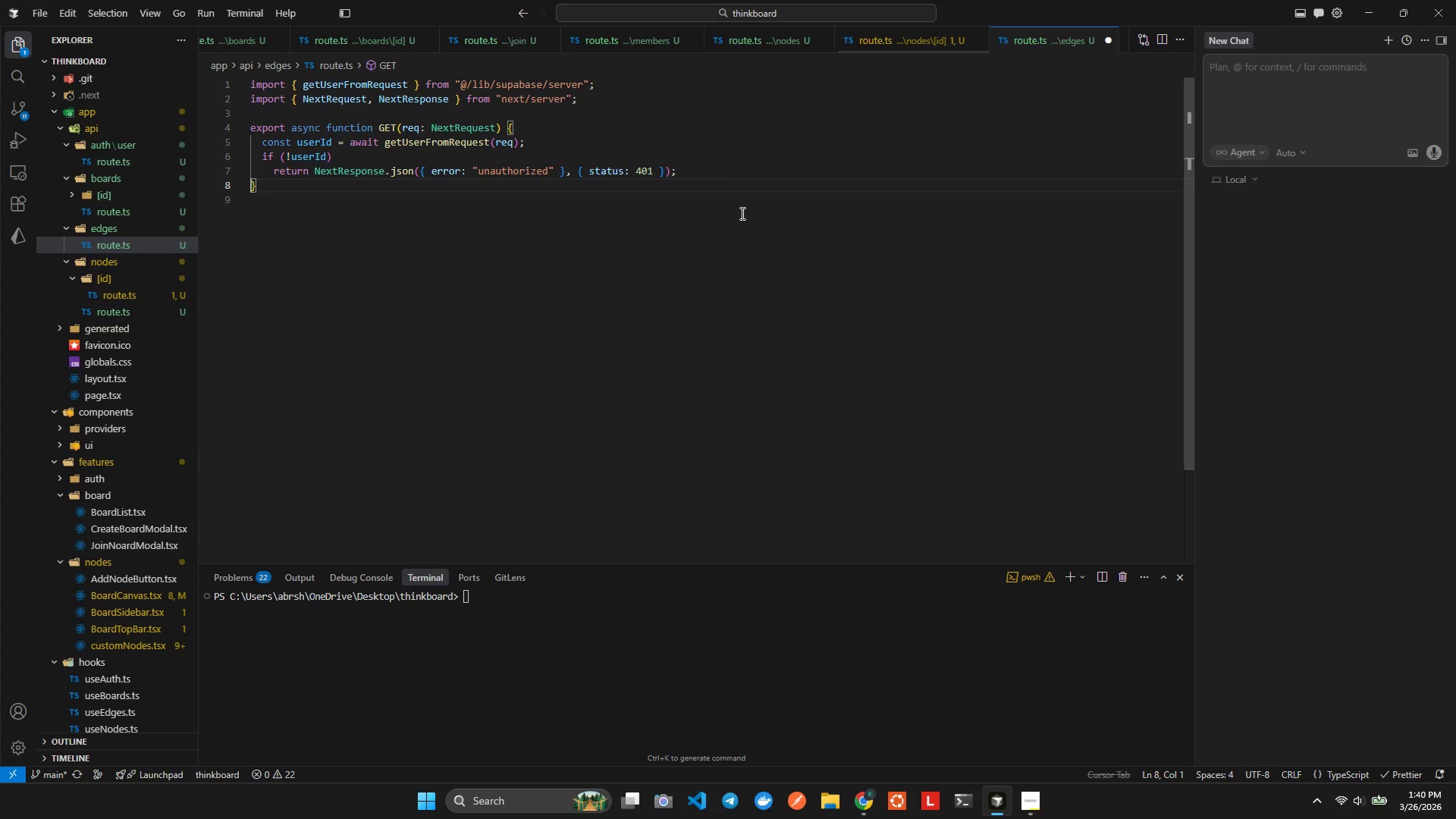 
key(ArrowLeft)
 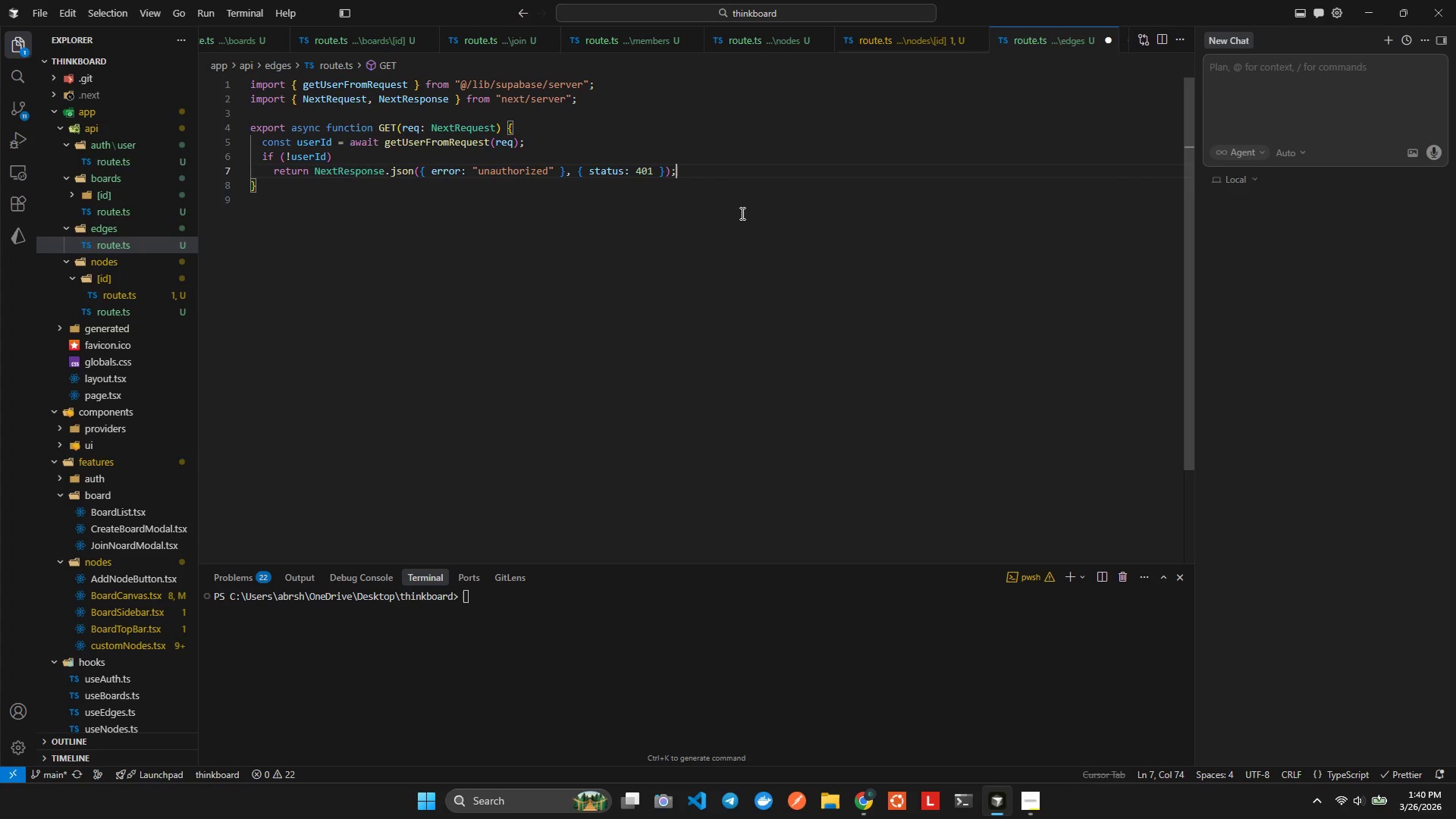 
key(Enter)
 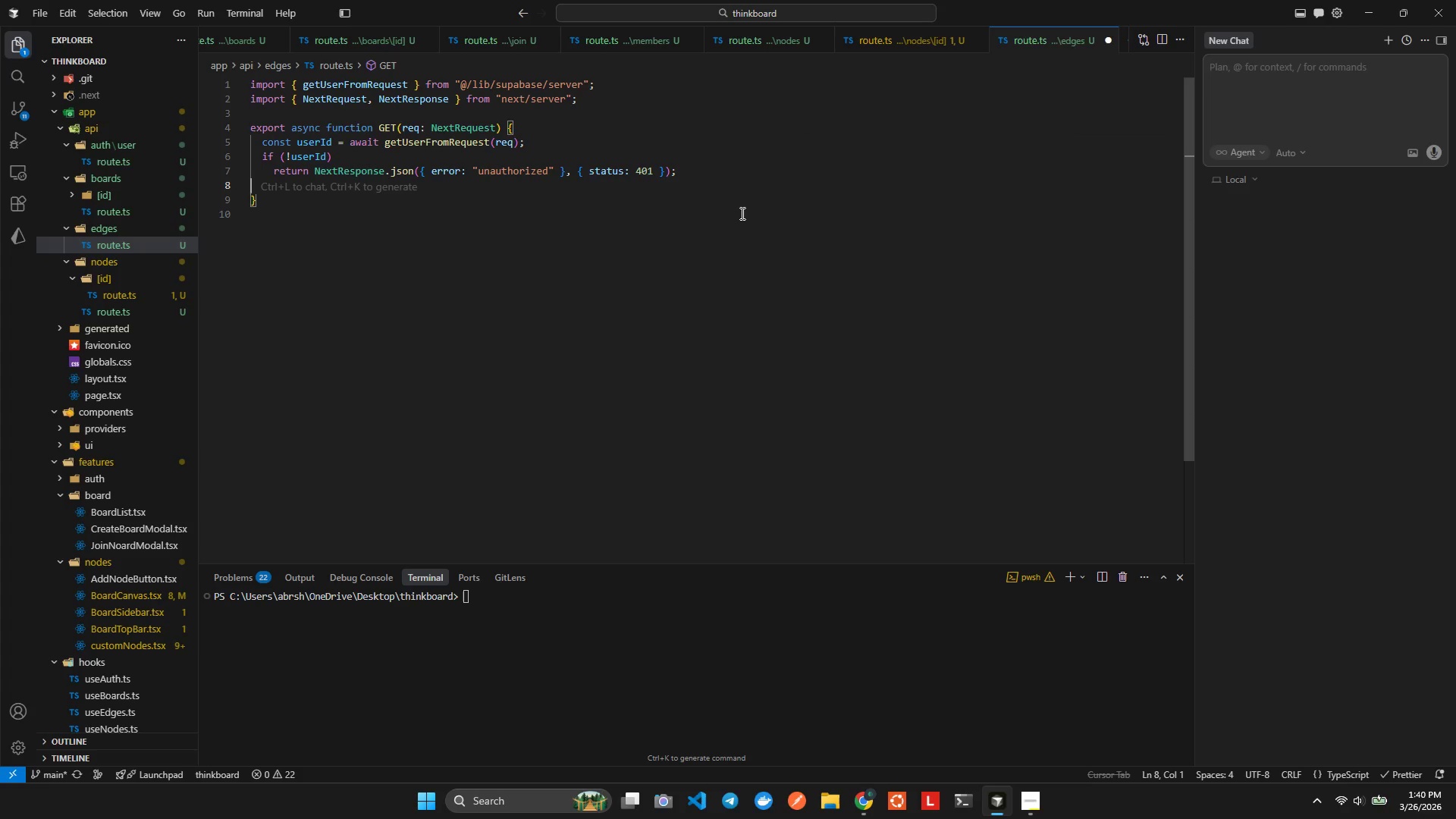 
key(Enter)
 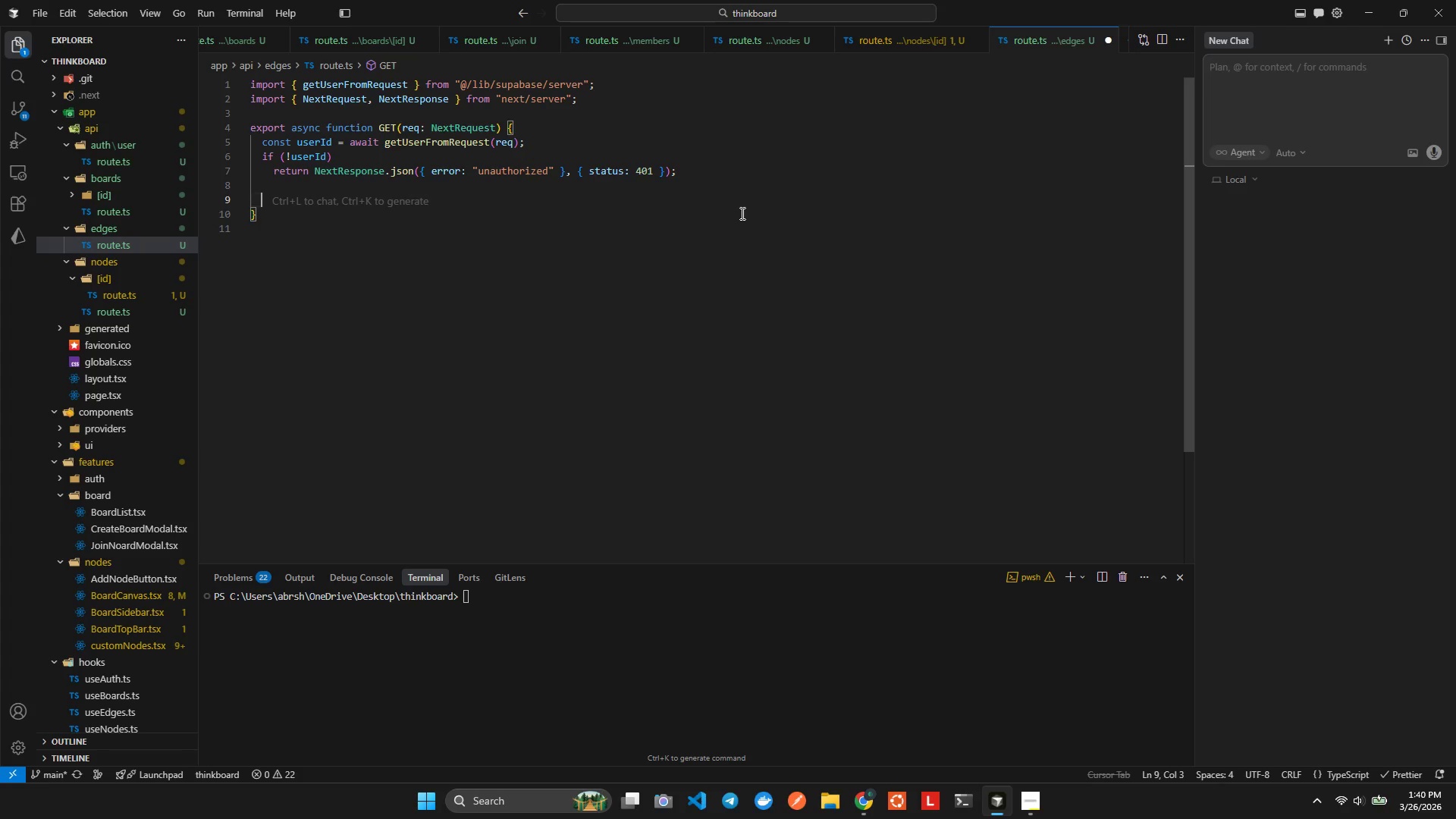 
type(const boardOd)
key(Backspace)
key(Backspace)
type(Id = req)
 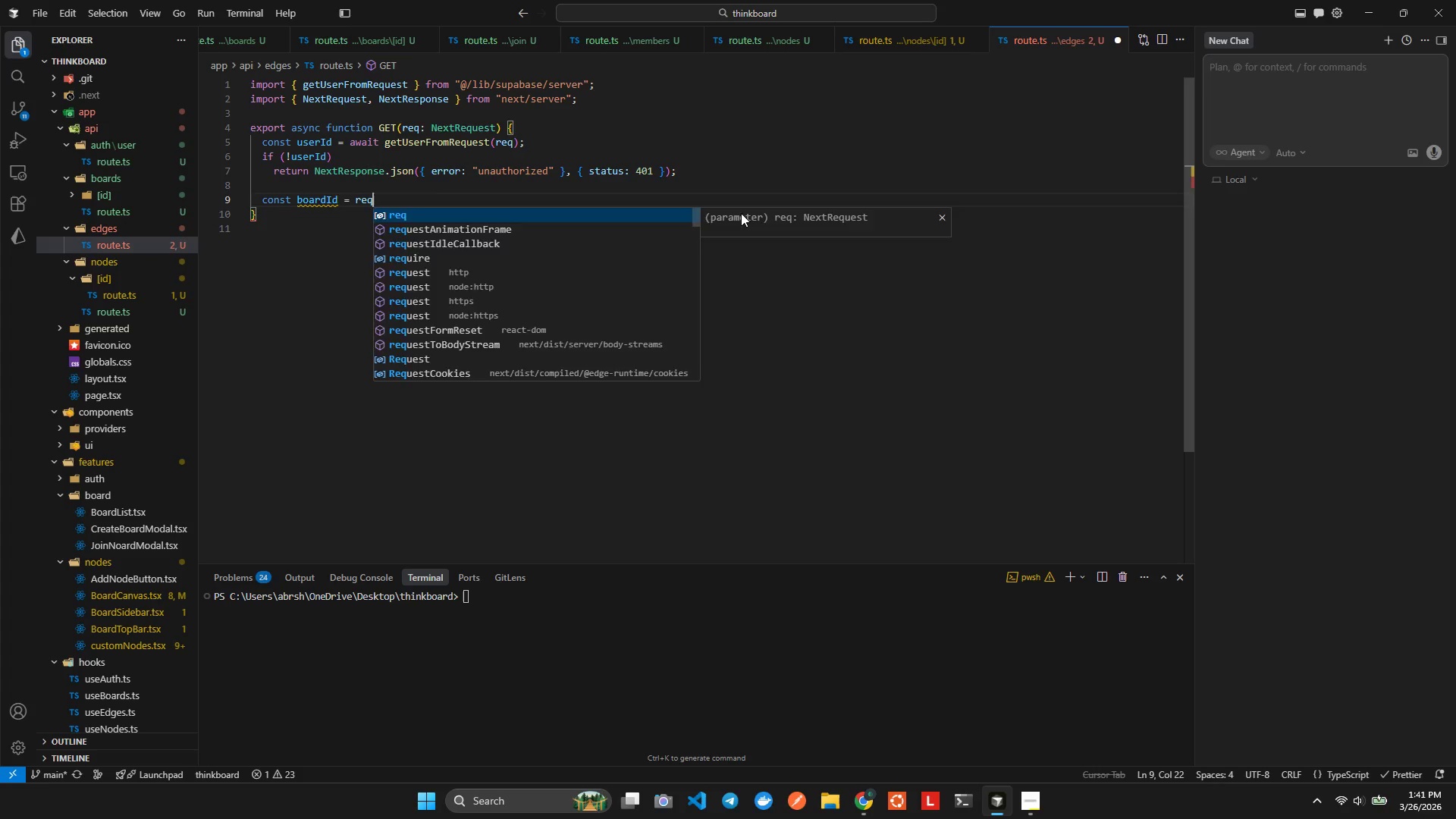 
key(Enter)
 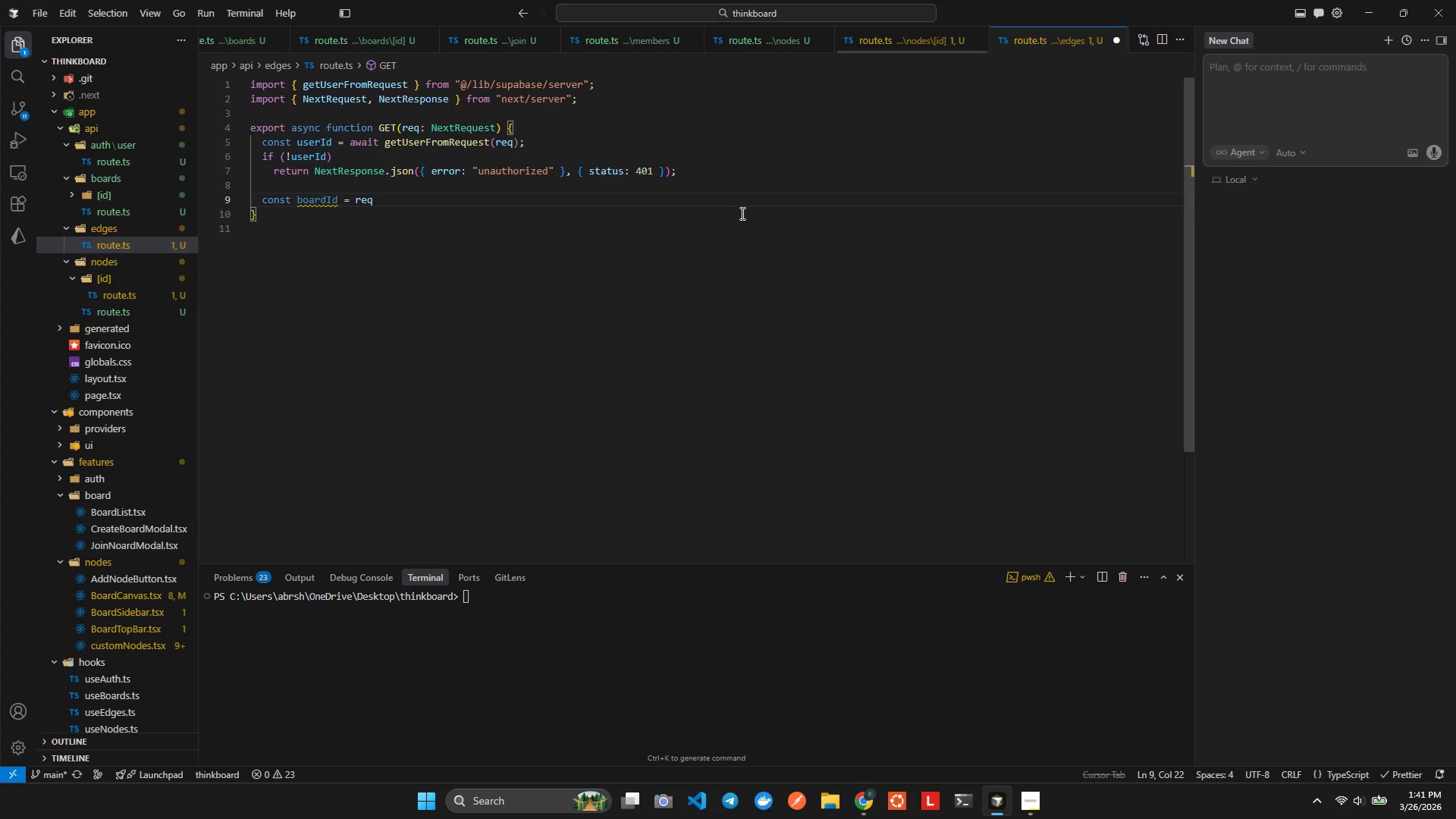 
type(.ne)
 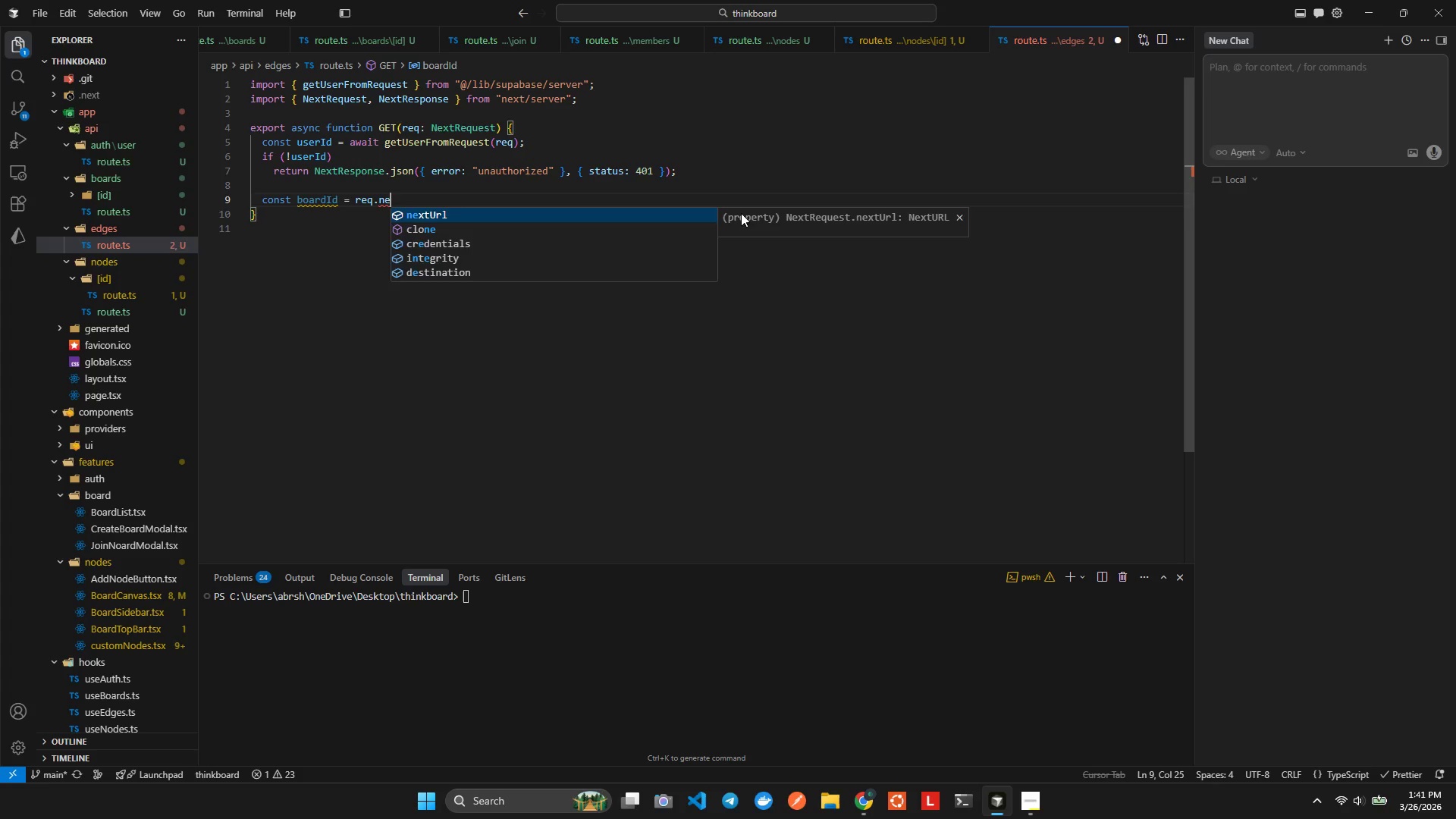 
key(Enter)
 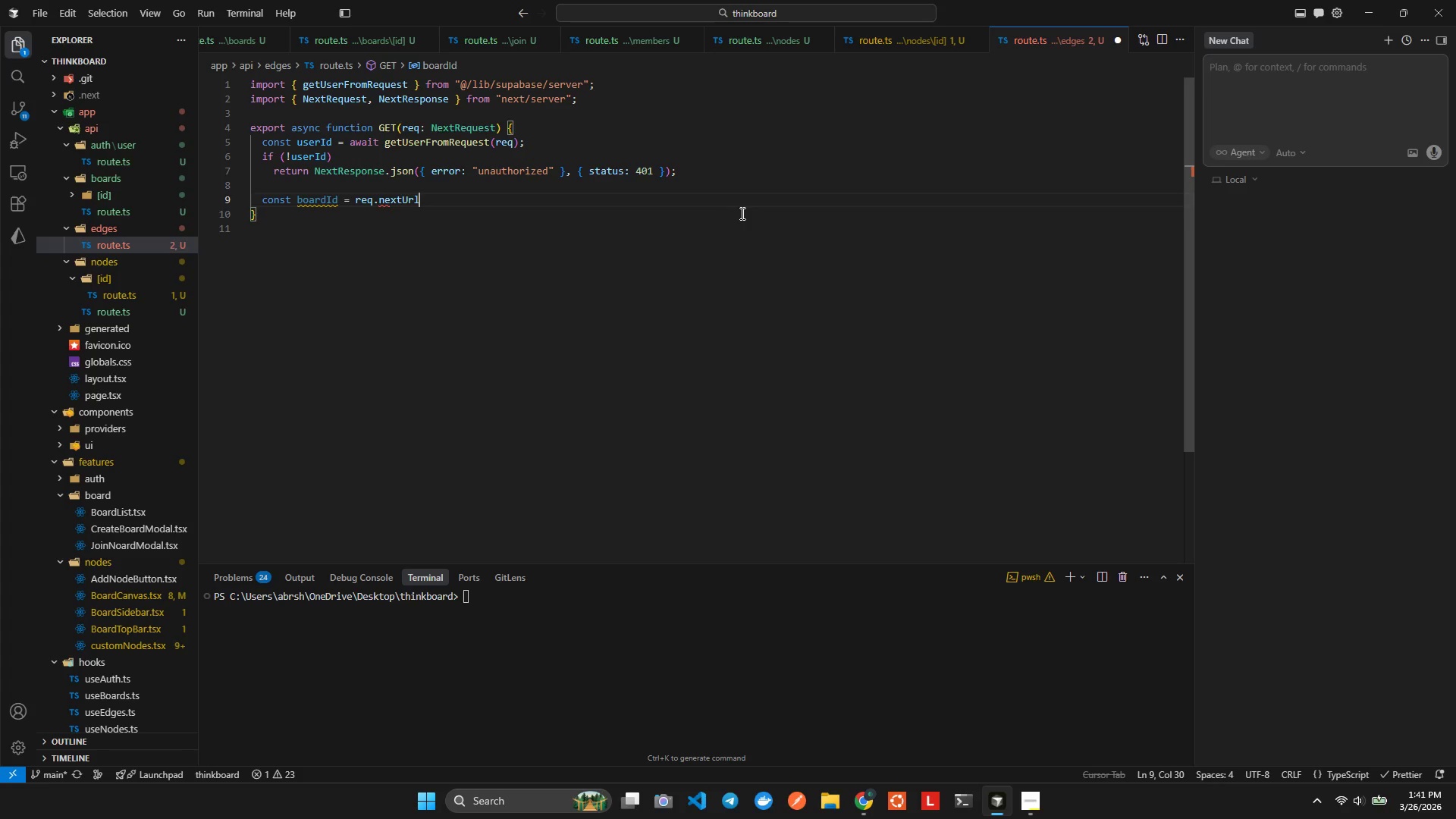 
hold_key(key=ShiftLeft, duration=0.39)
 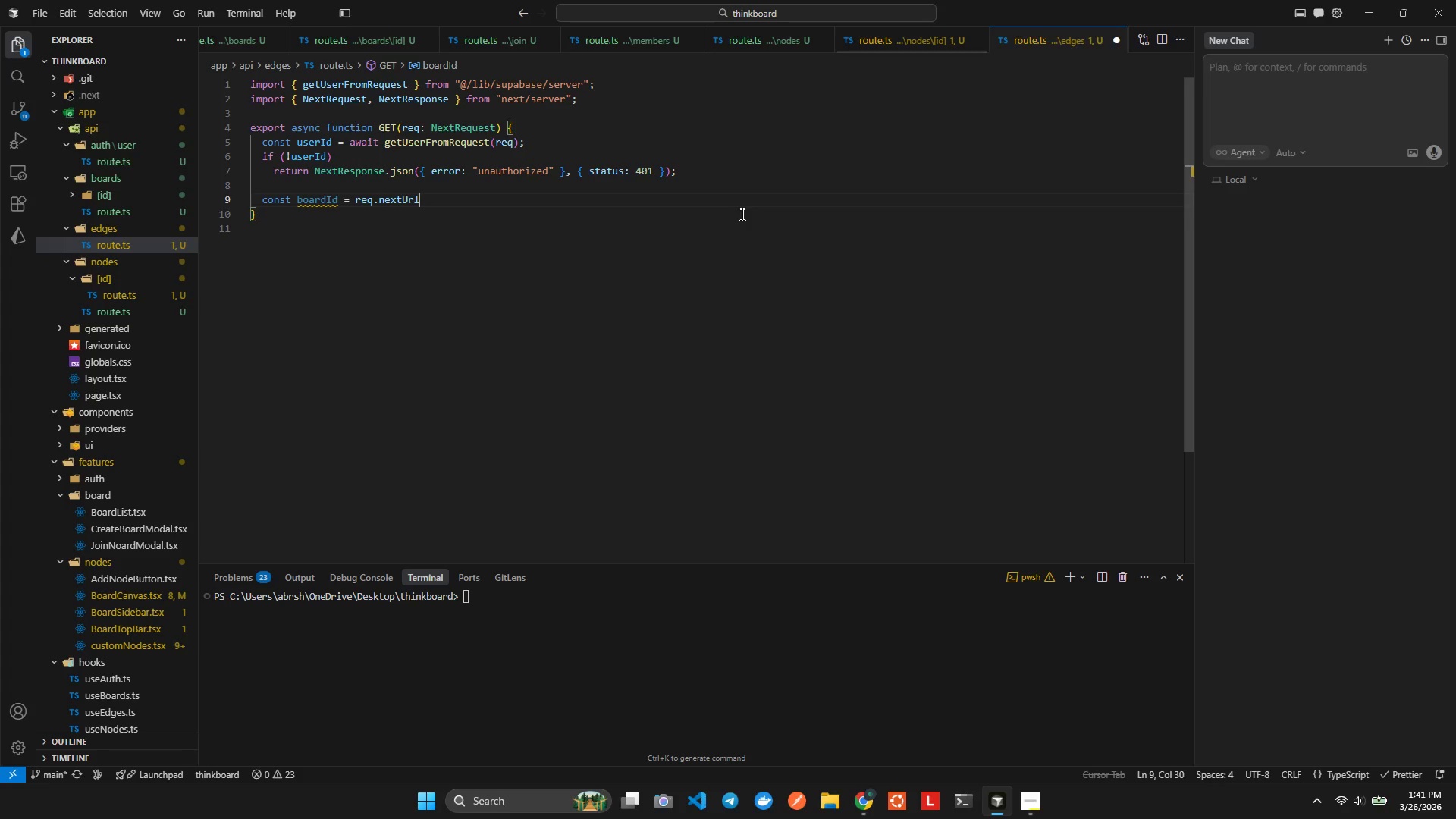 
type(,)
key(Backspace)
type(.son)
key(Backspace)
key(Backspace)
key(Backspace)
key(Backspace)
key(Backspace)
 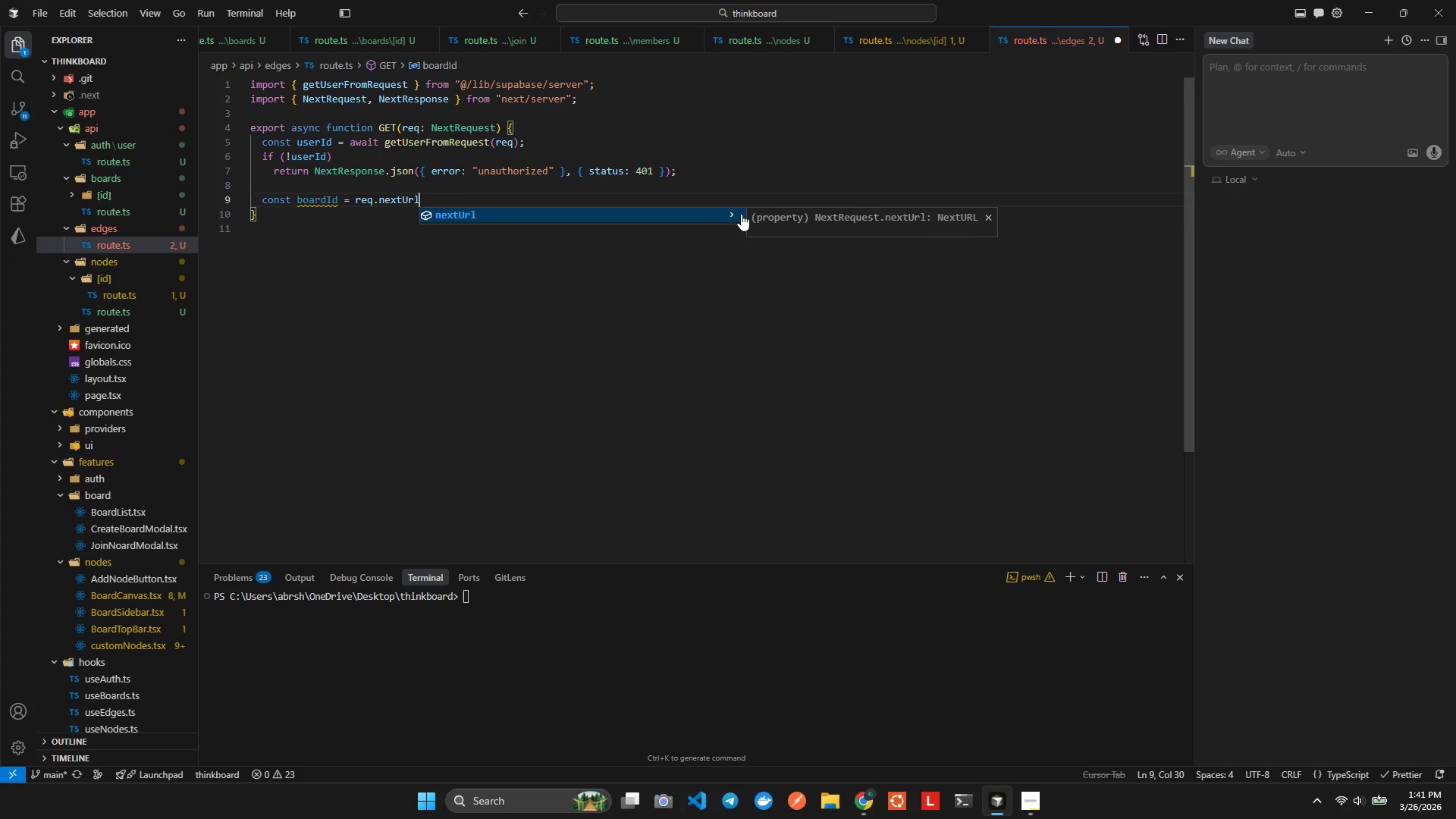 
hold_key(key=J, duration=0.31)
 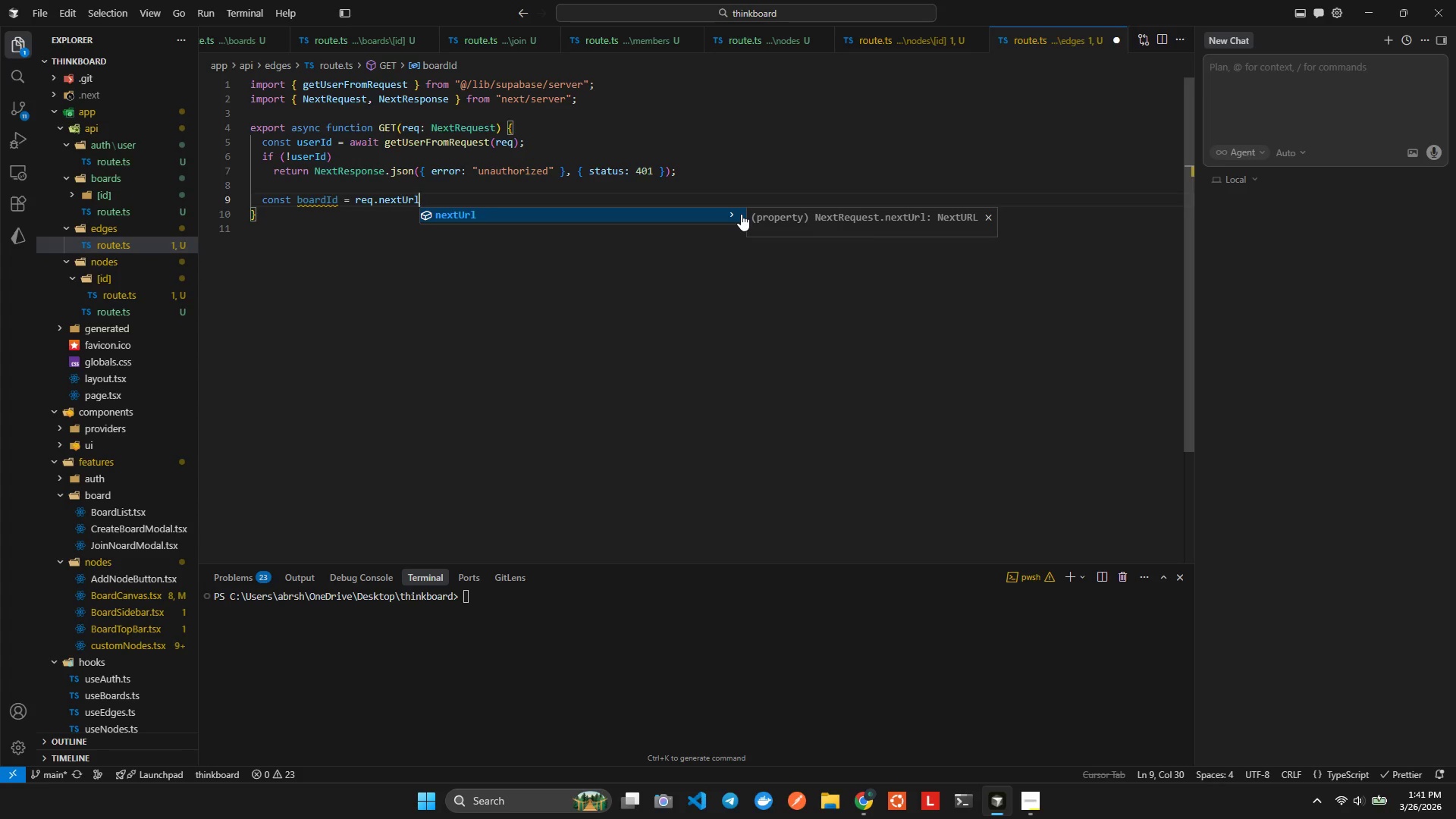 
type(.sea)
 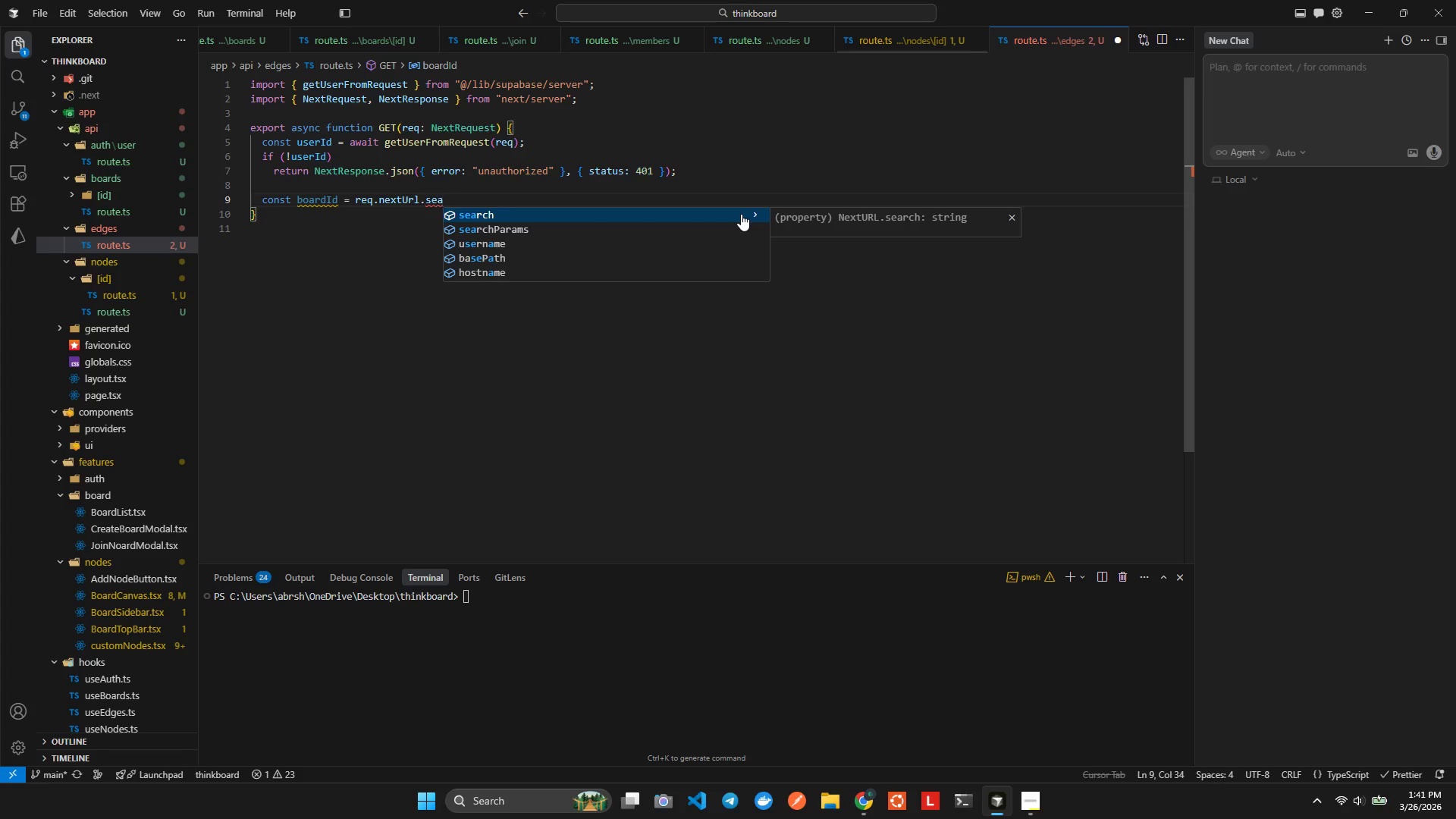 
key(ArrowDown)
 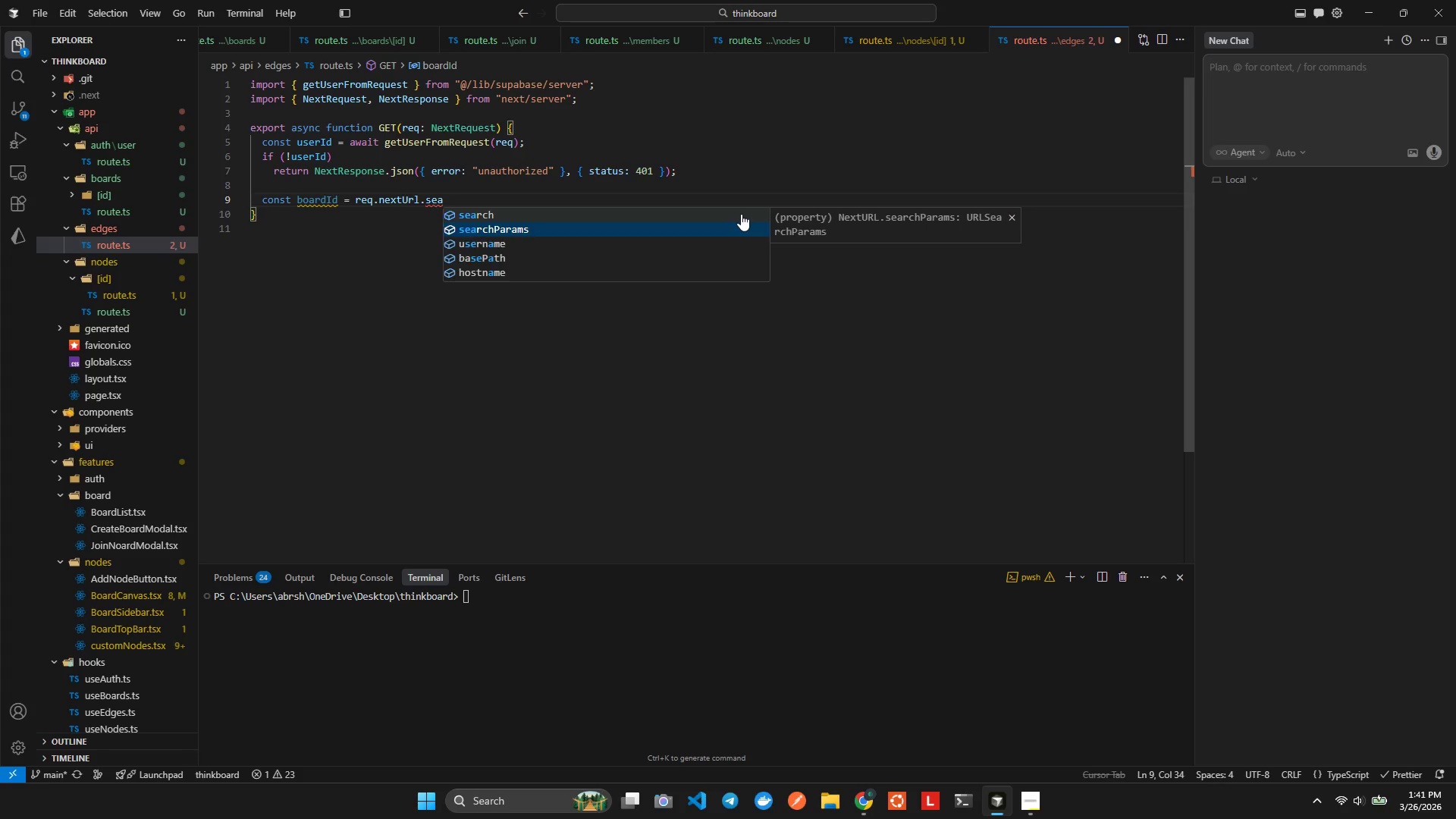 
key(Enter)
 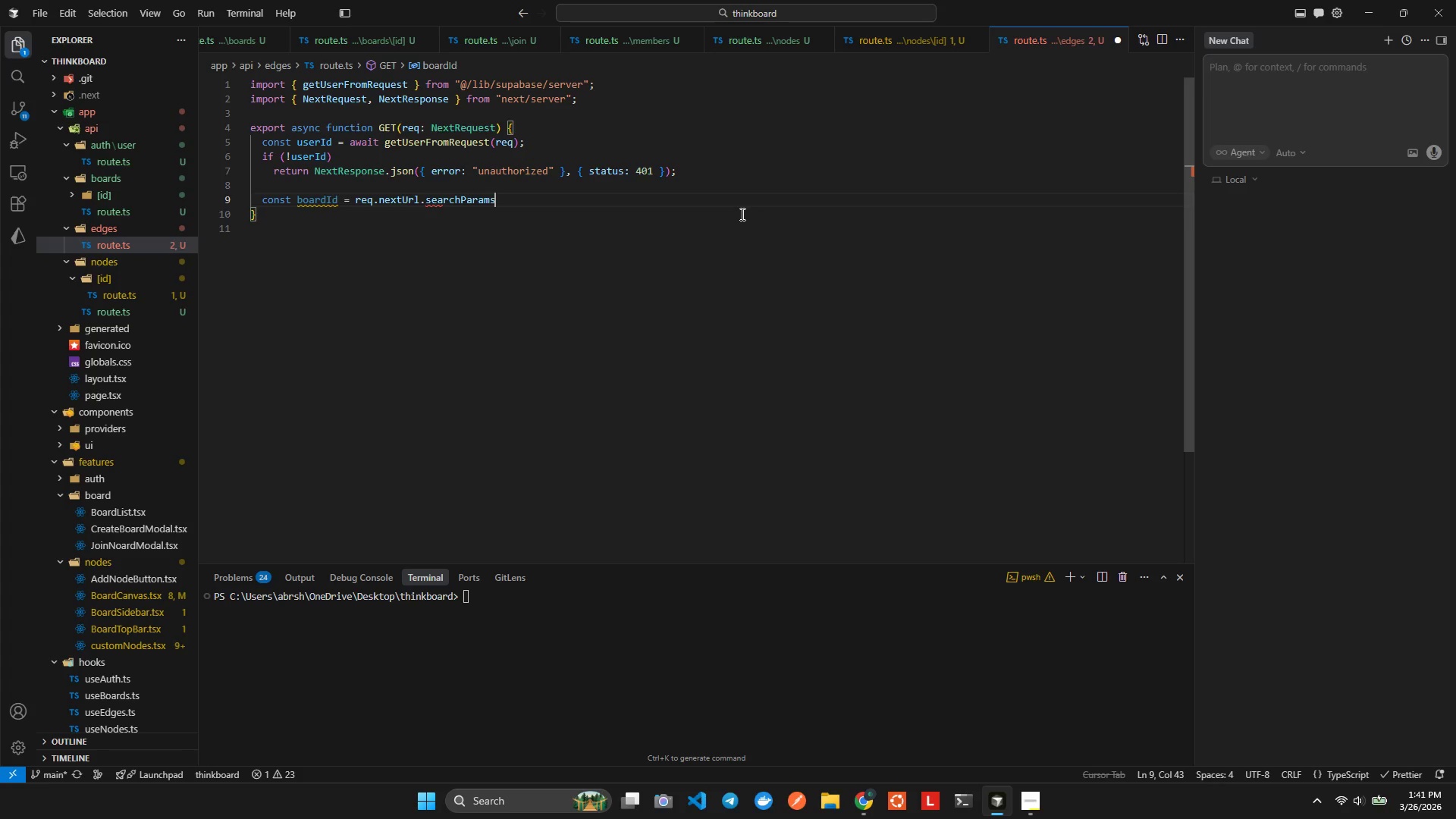 
type(.ge)
 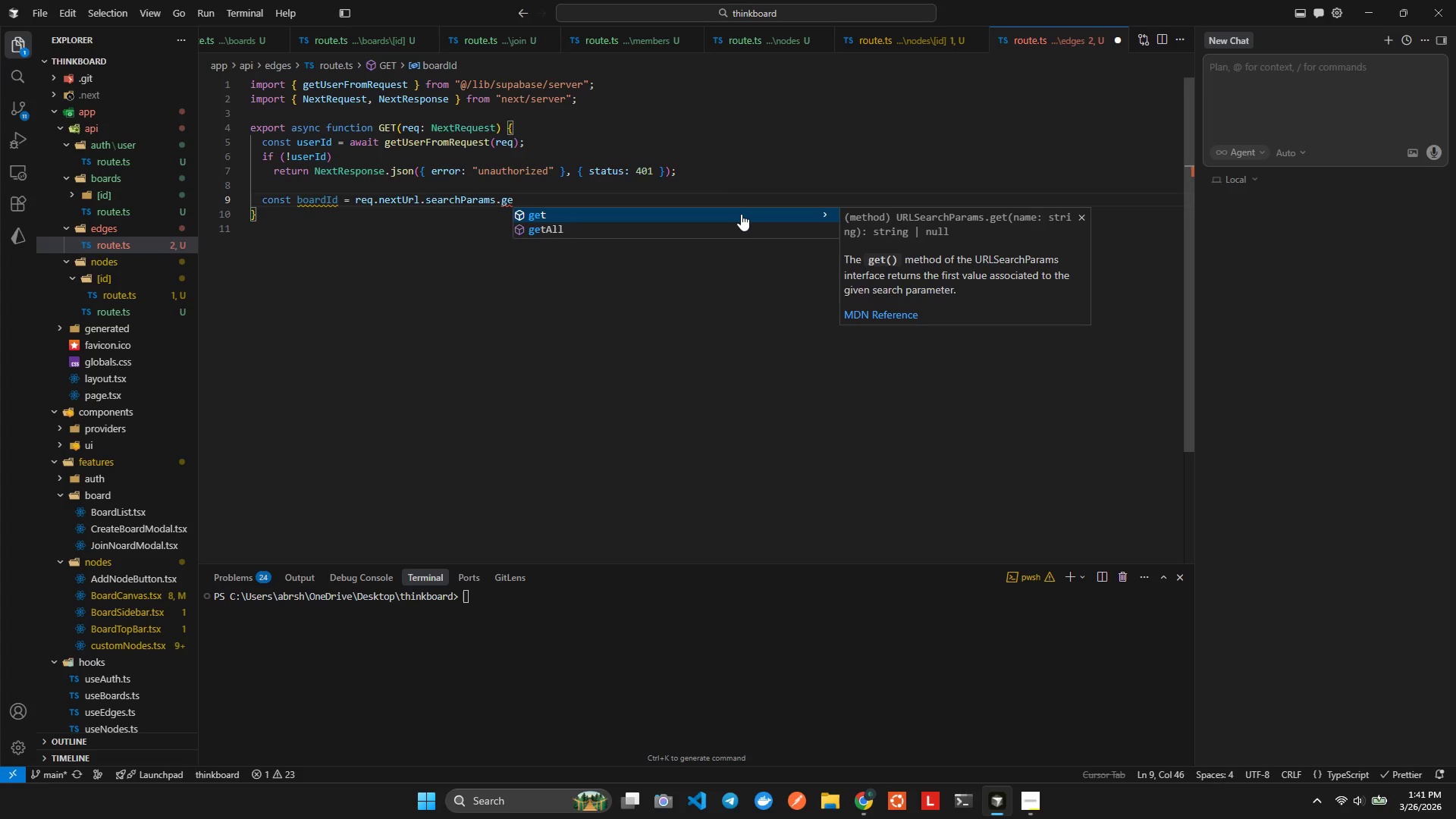 
key(Enter)
 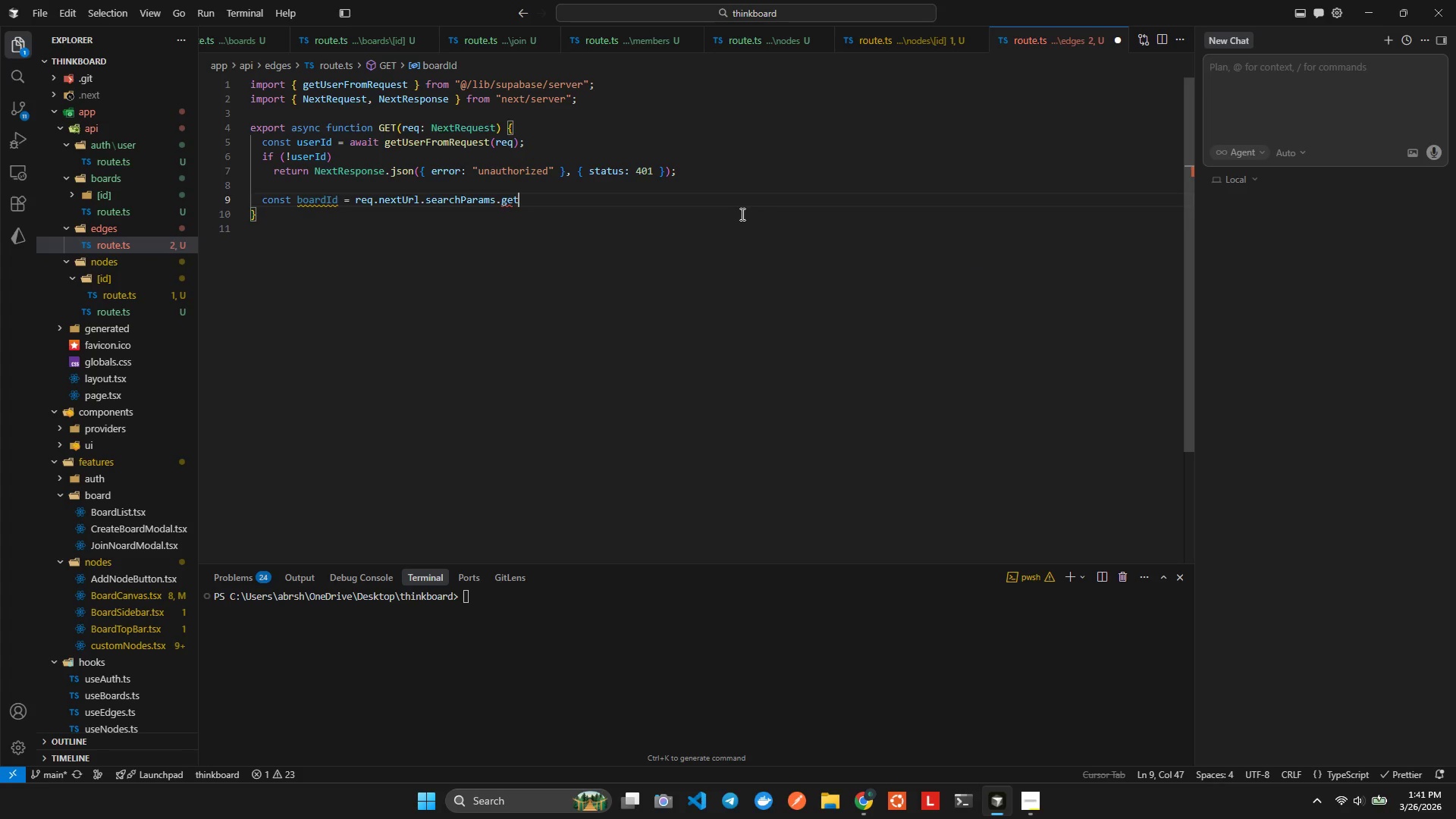 
type(('bea)
key(Backspace)
key(Backspace)
key(Backspace)
type(a)
key(Backspace)
type(oardId)
 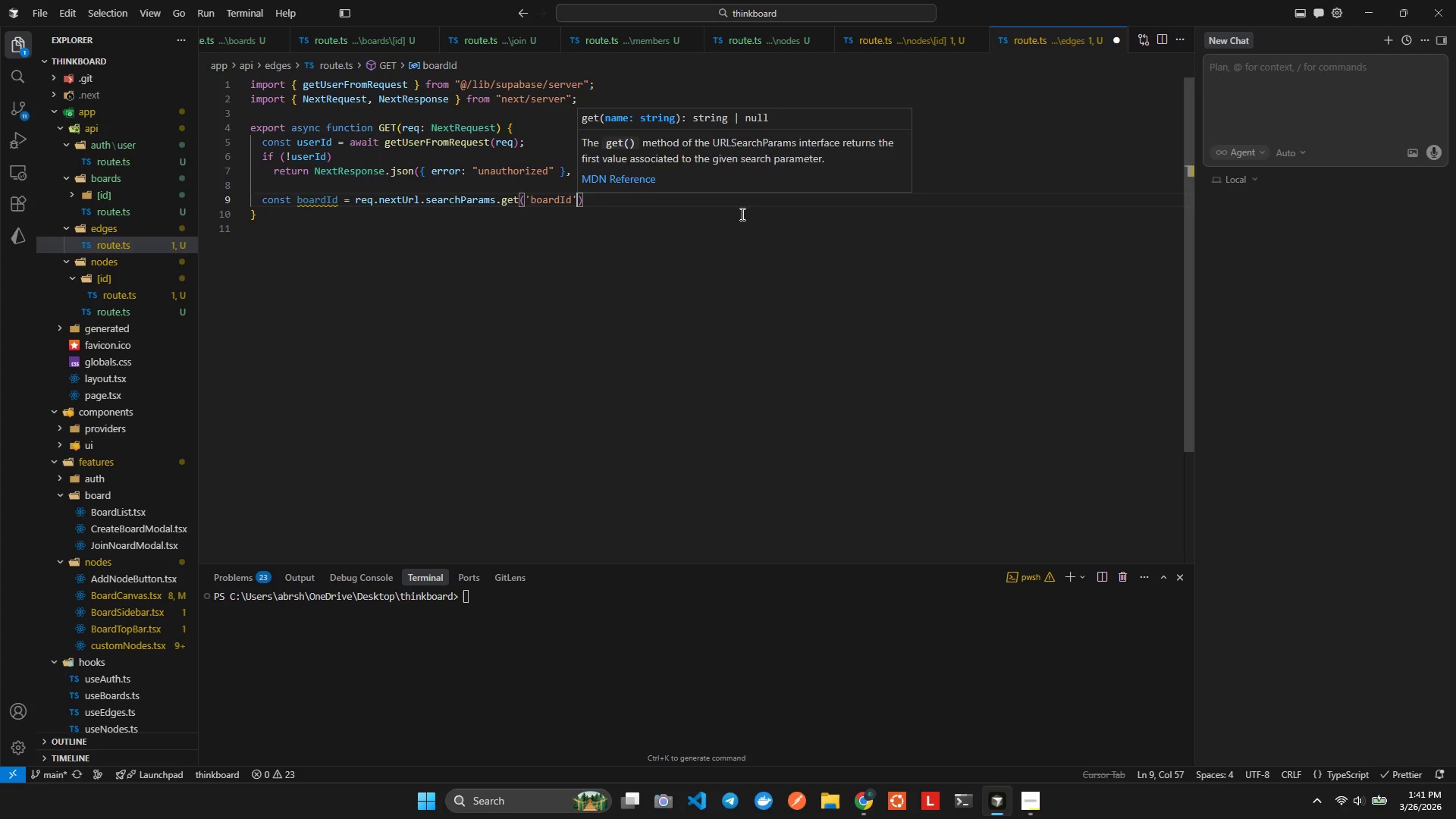 
 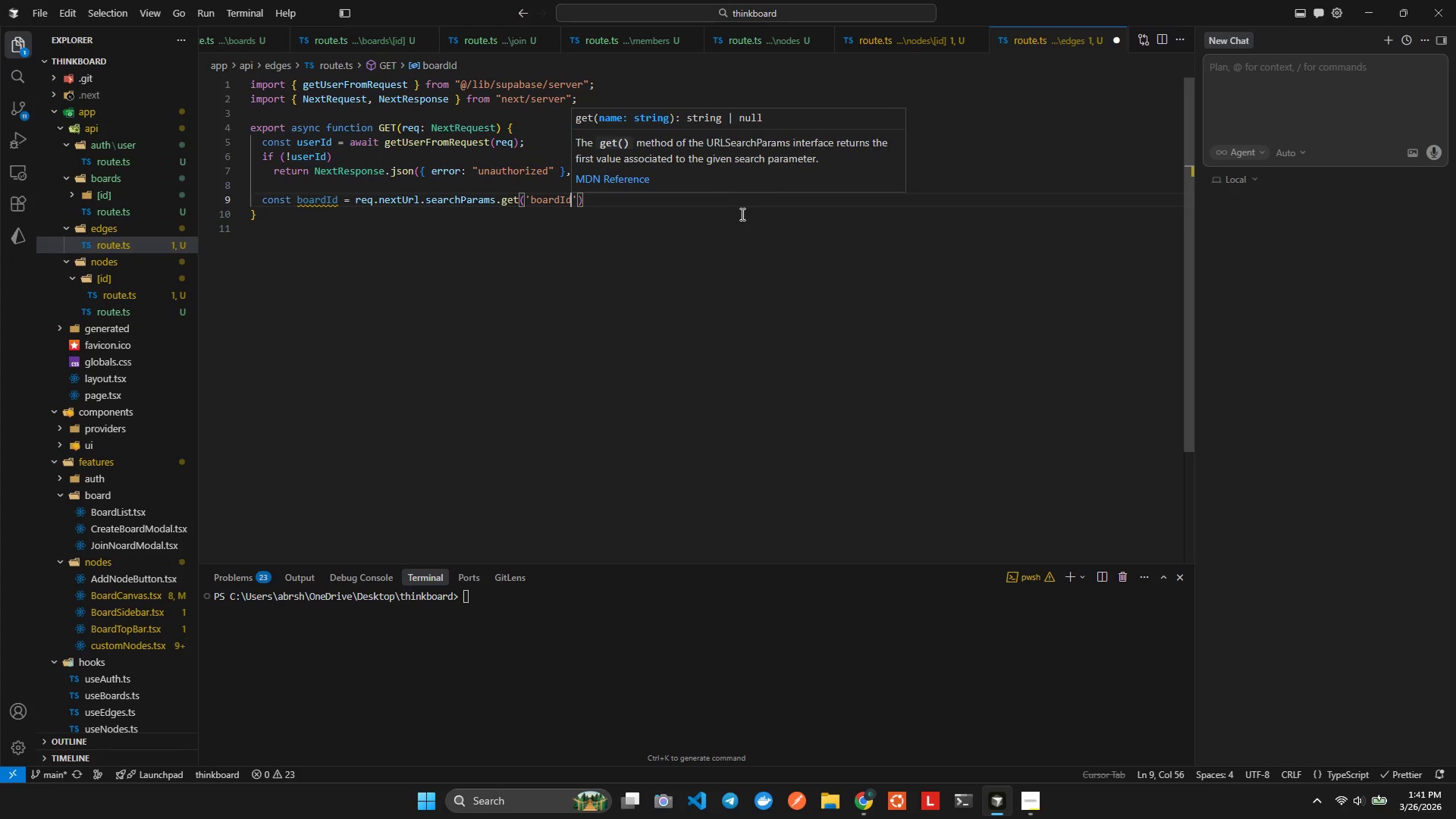 
key(ArrowRight)
 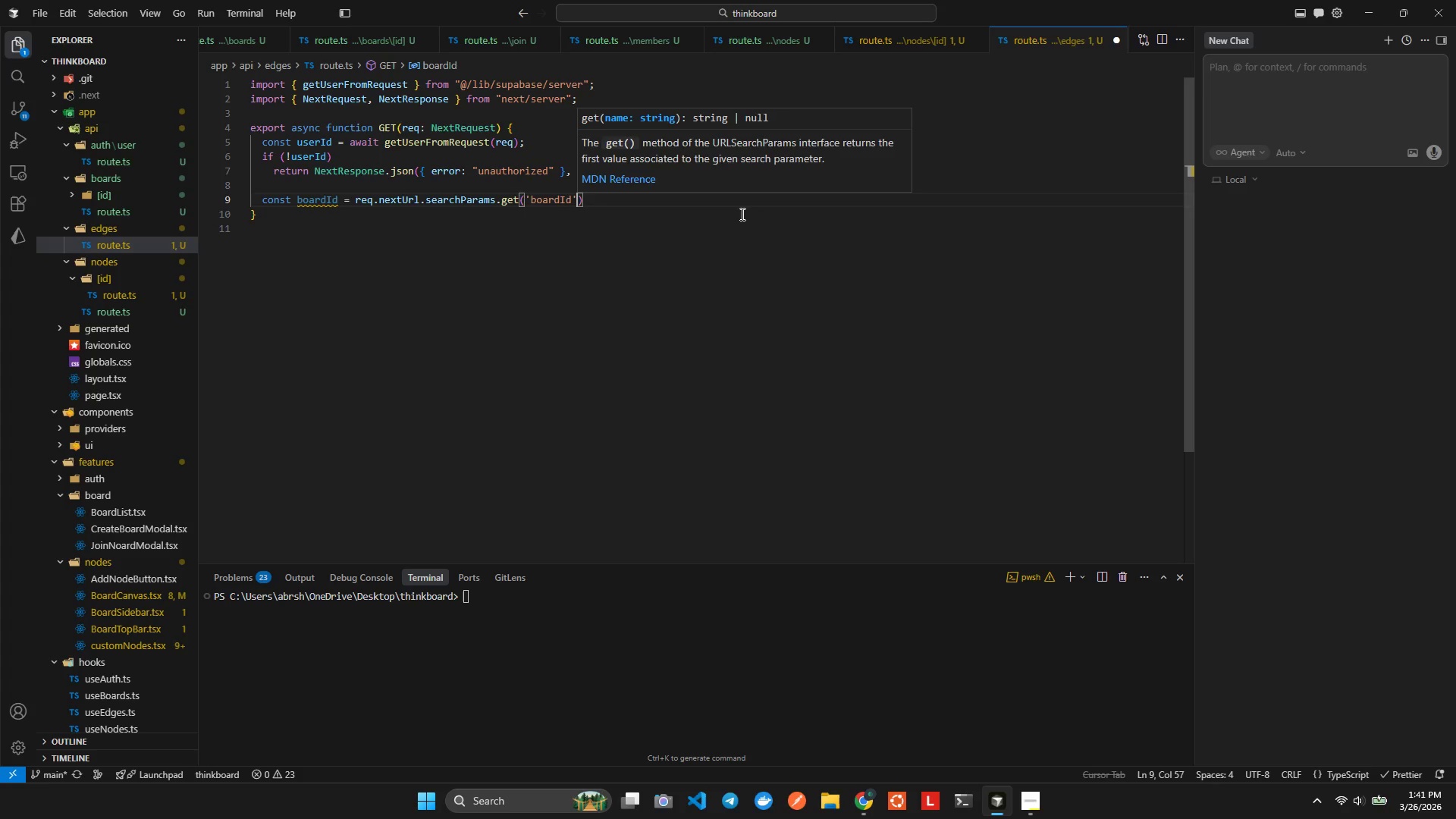 
key(ArrowRight)
 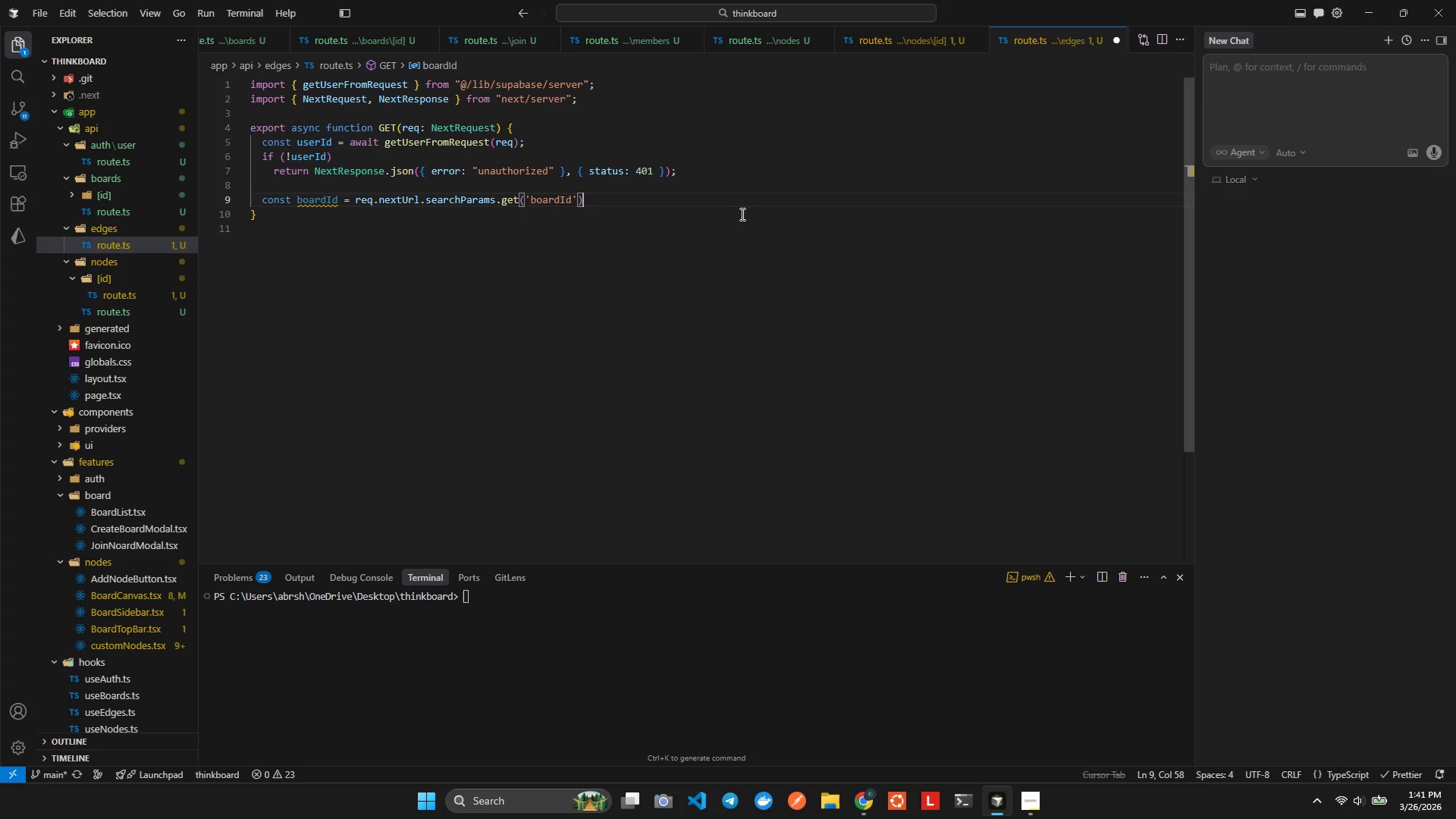 
key(Semicolon)
 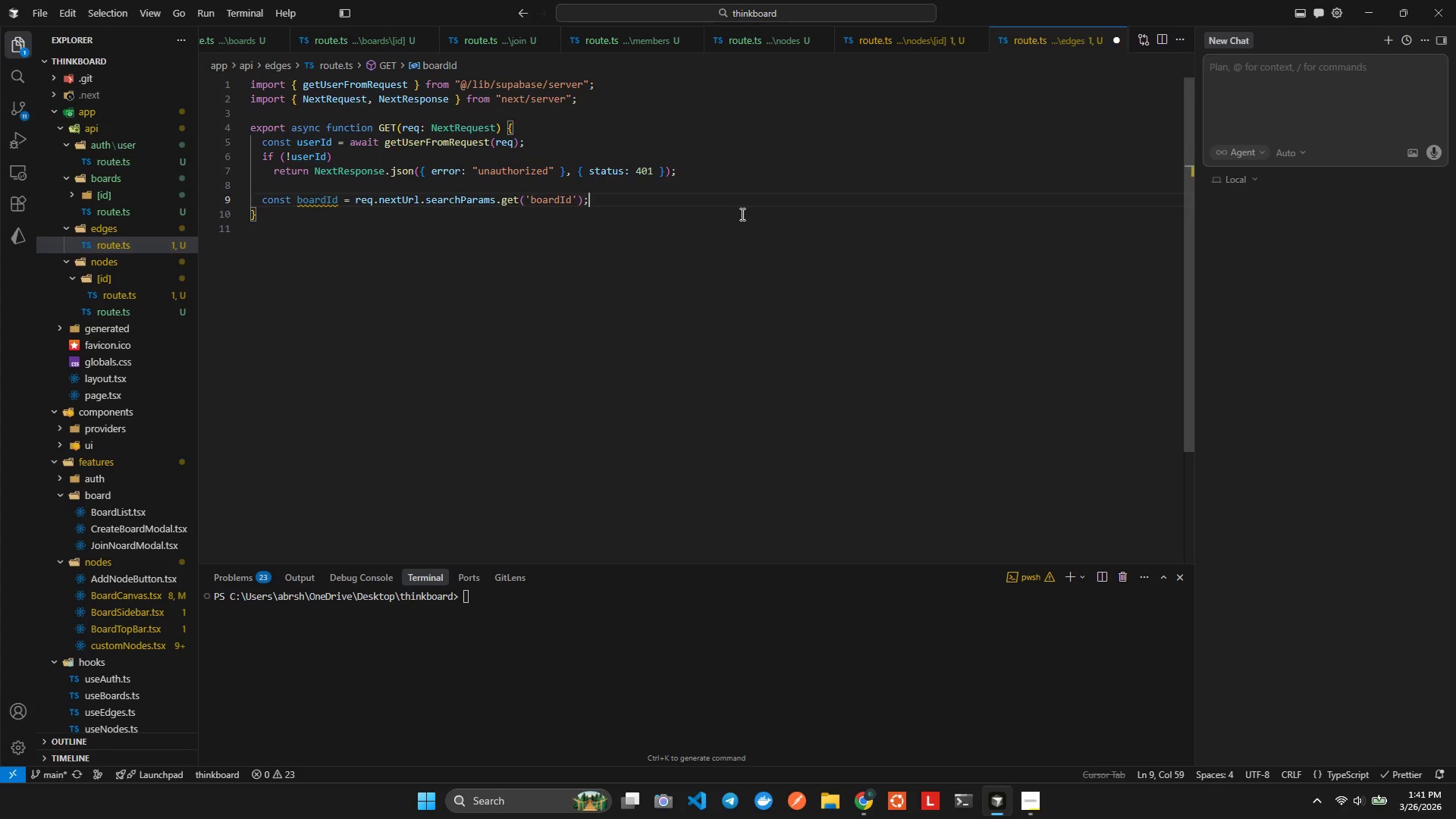 
key(Enter)
 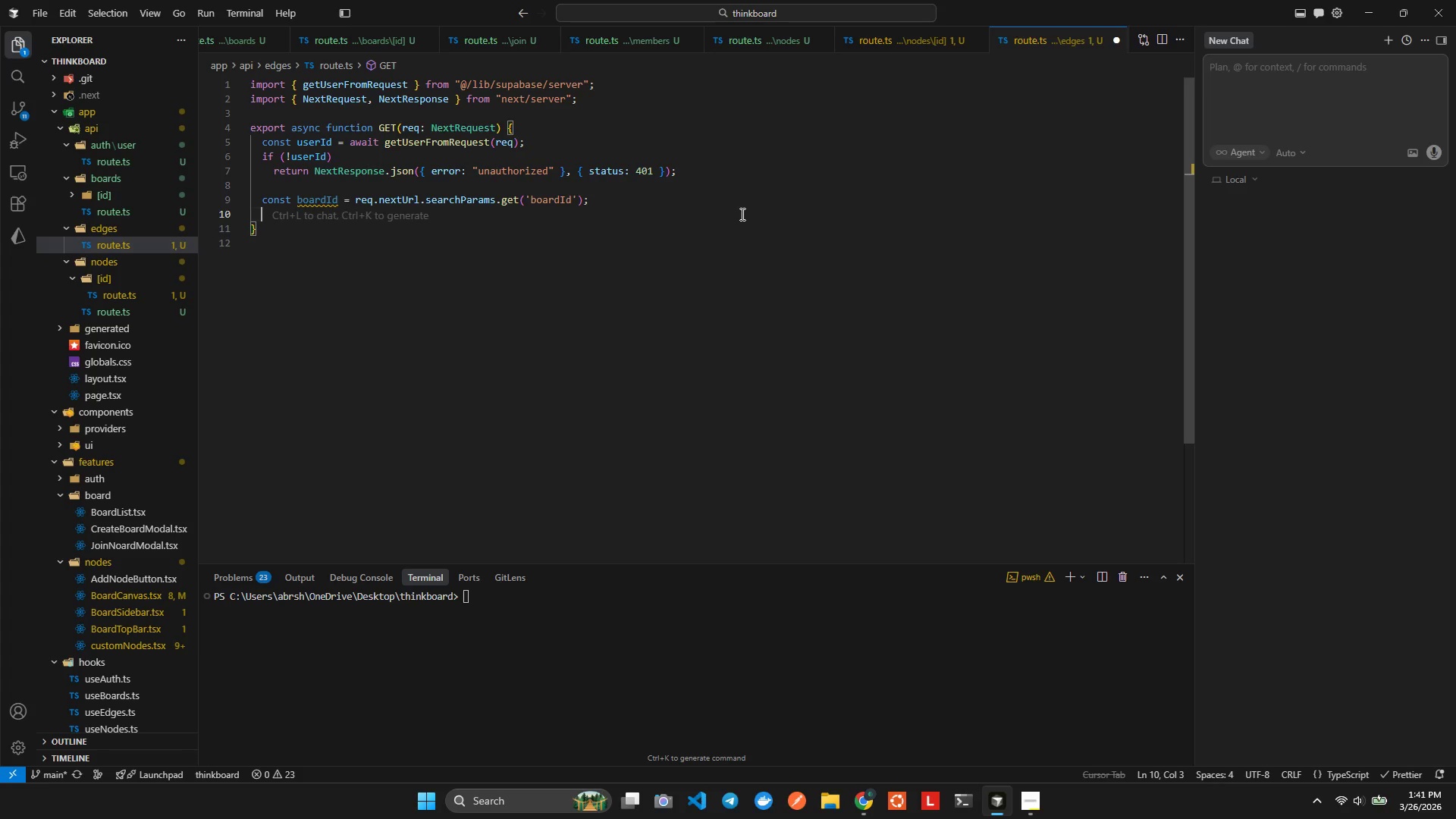 
type(if(!b)
 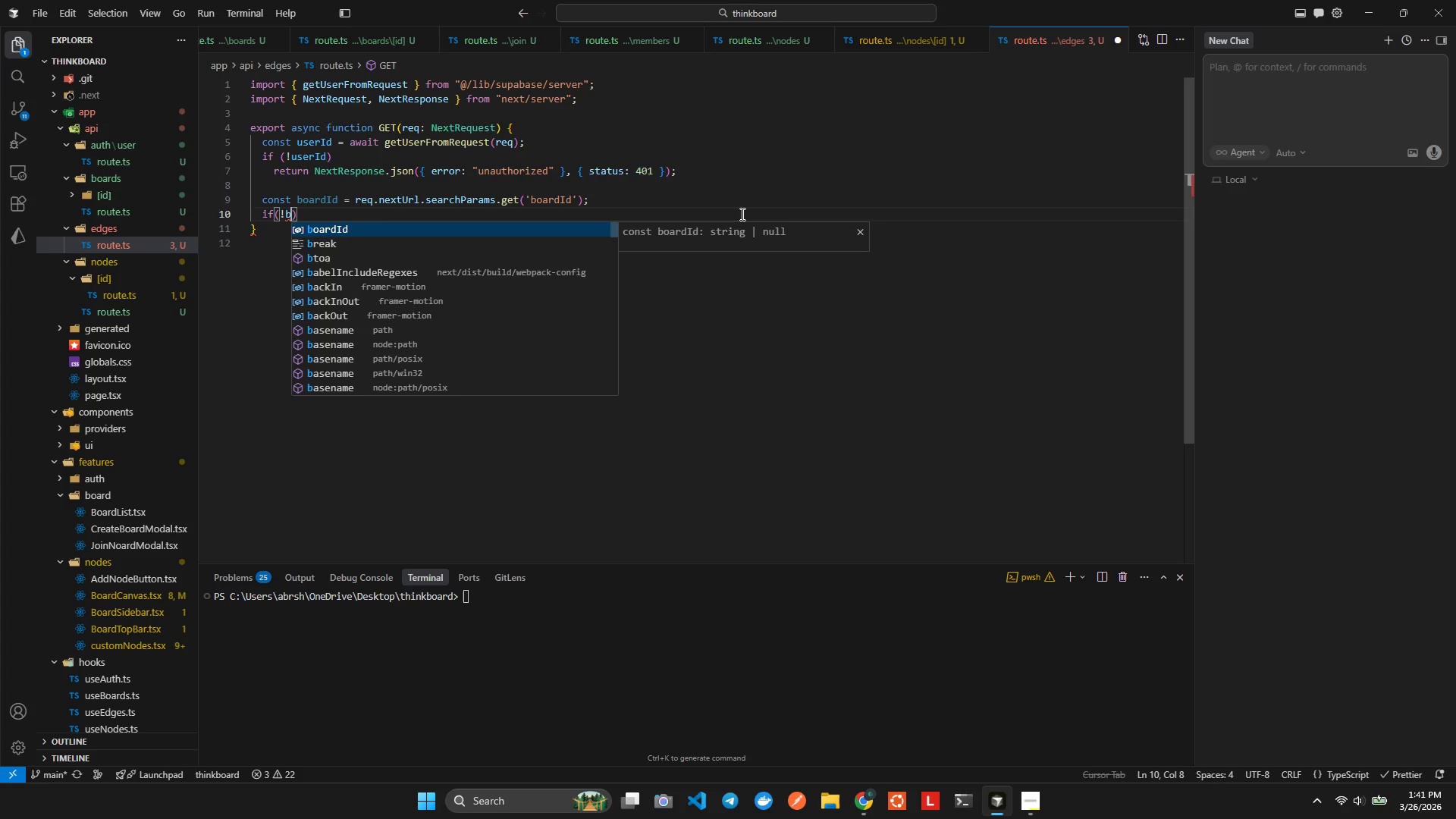 
key(Enter)
 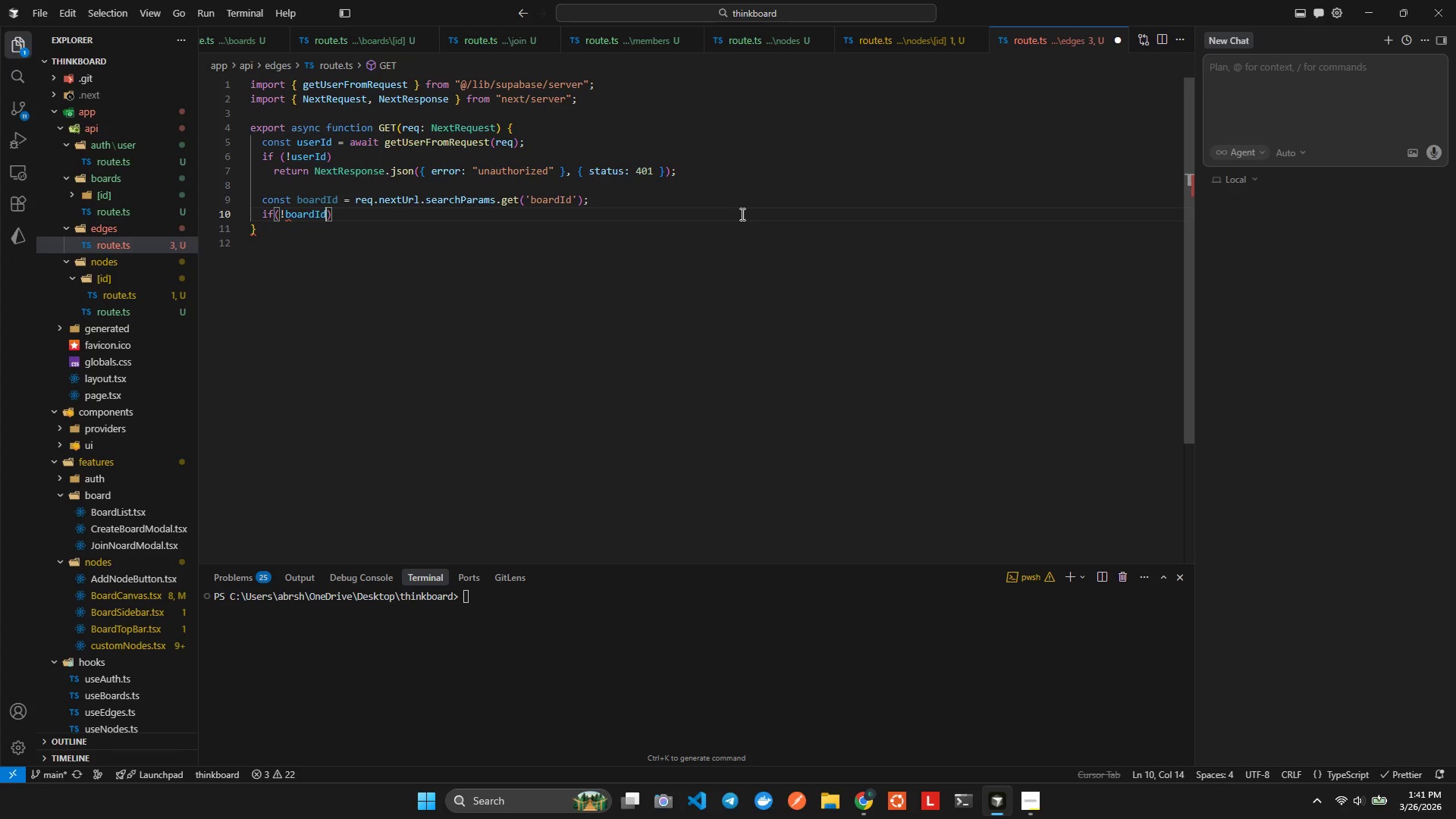 
key(ArrowRight)
 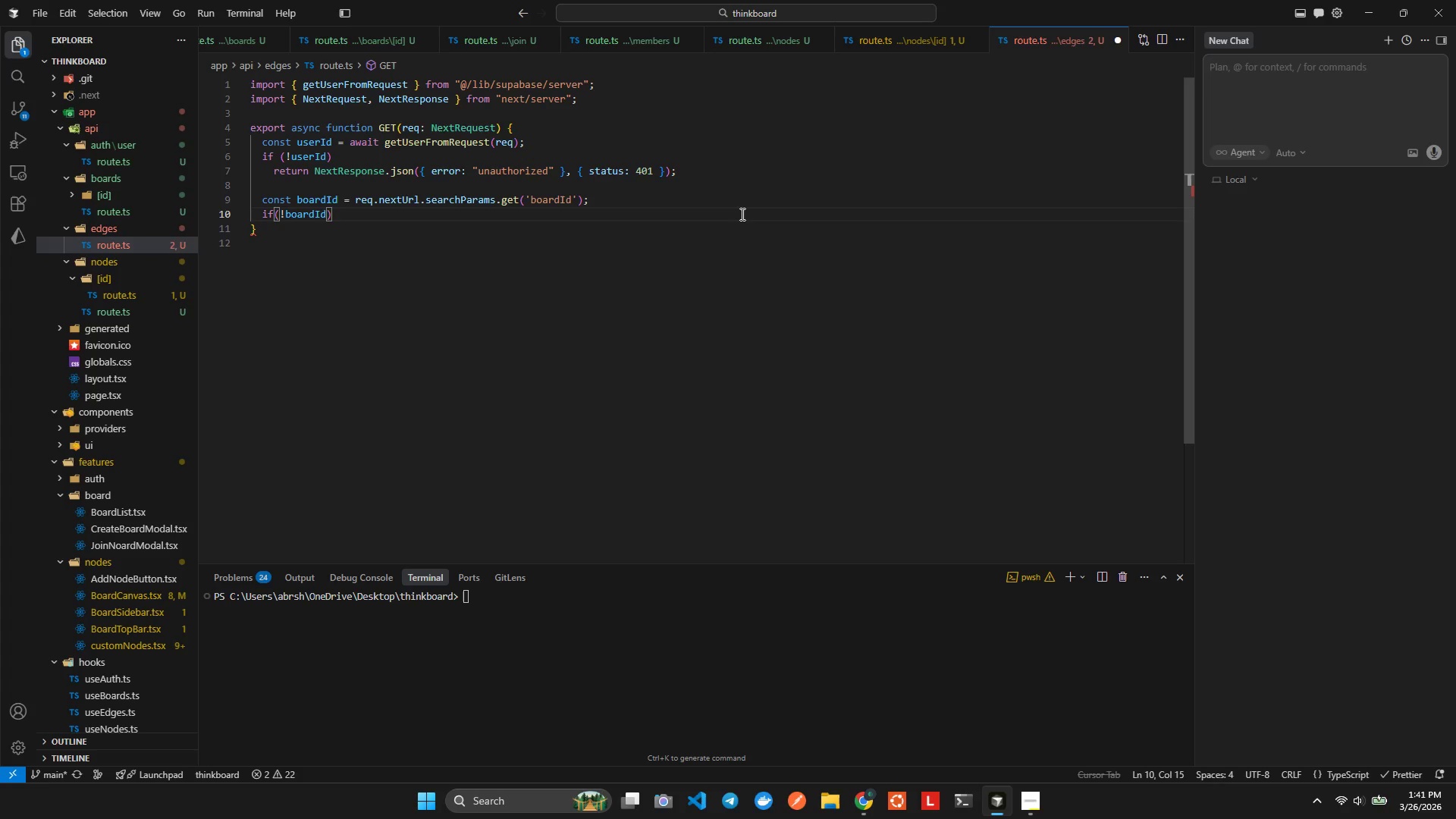 
key(Control+Tab)
 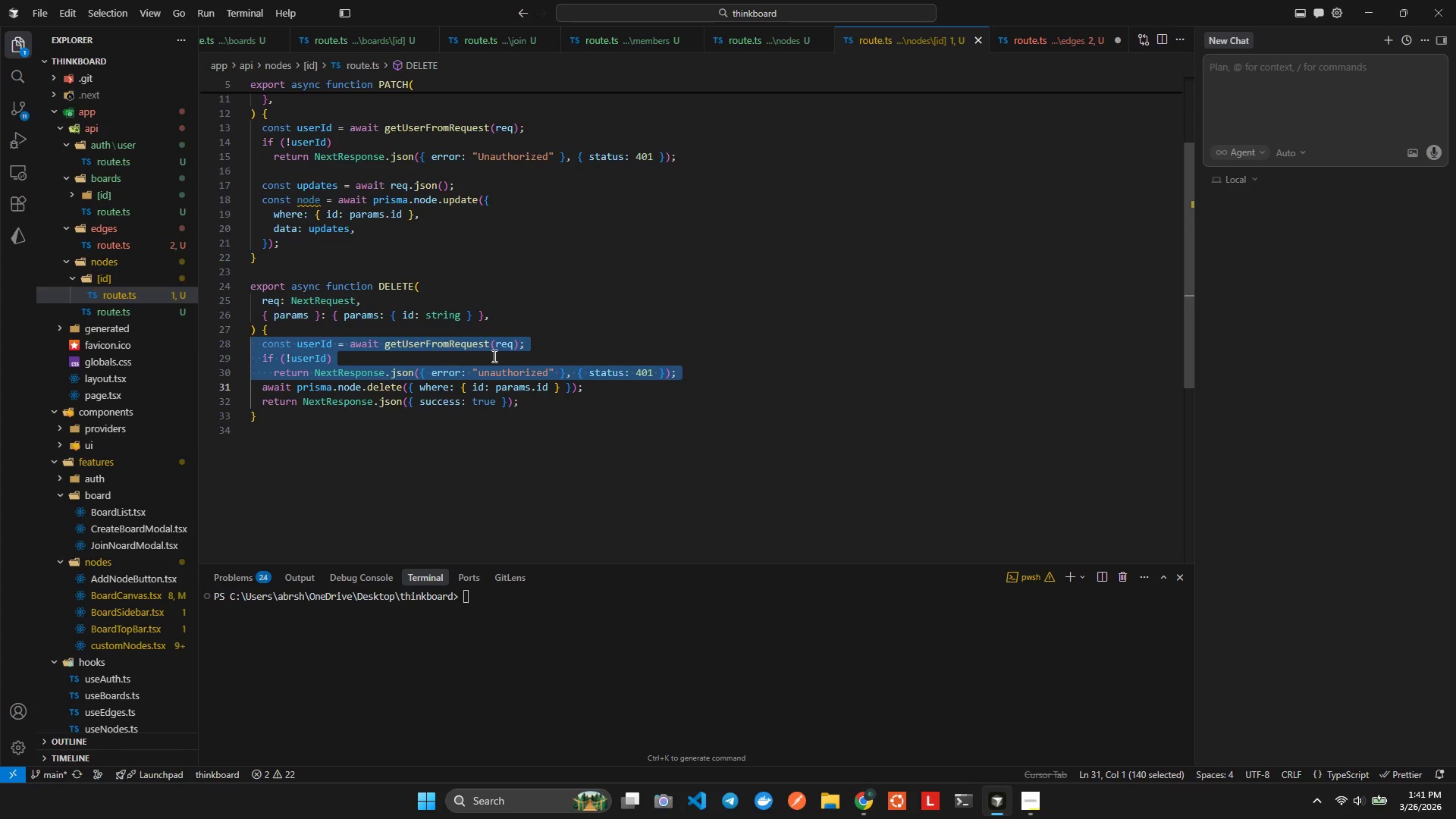 
scroll: coordinate [428, 284], scroll_direction: up, amount: 3.0
 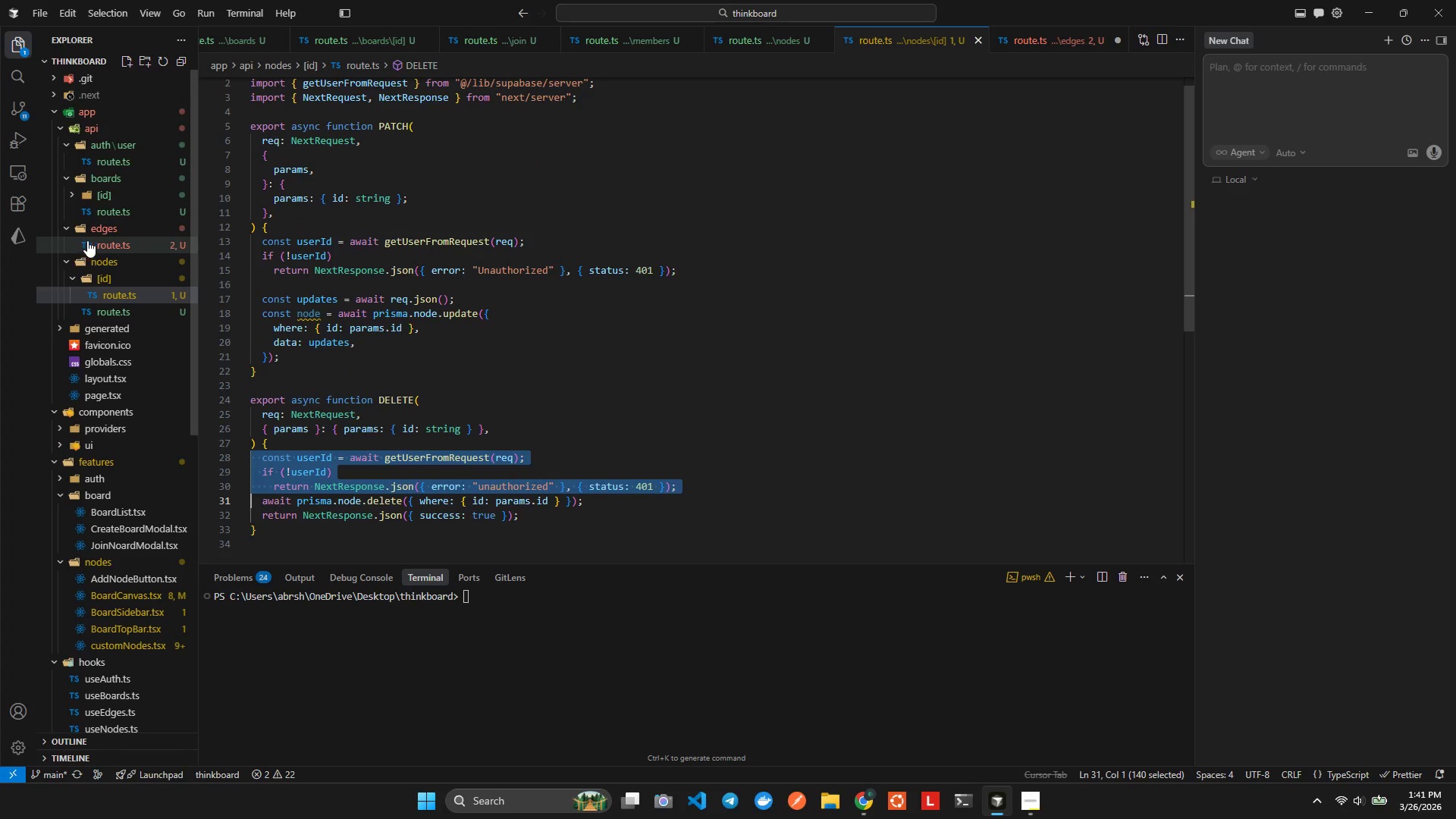 
left_click([107, 243])
 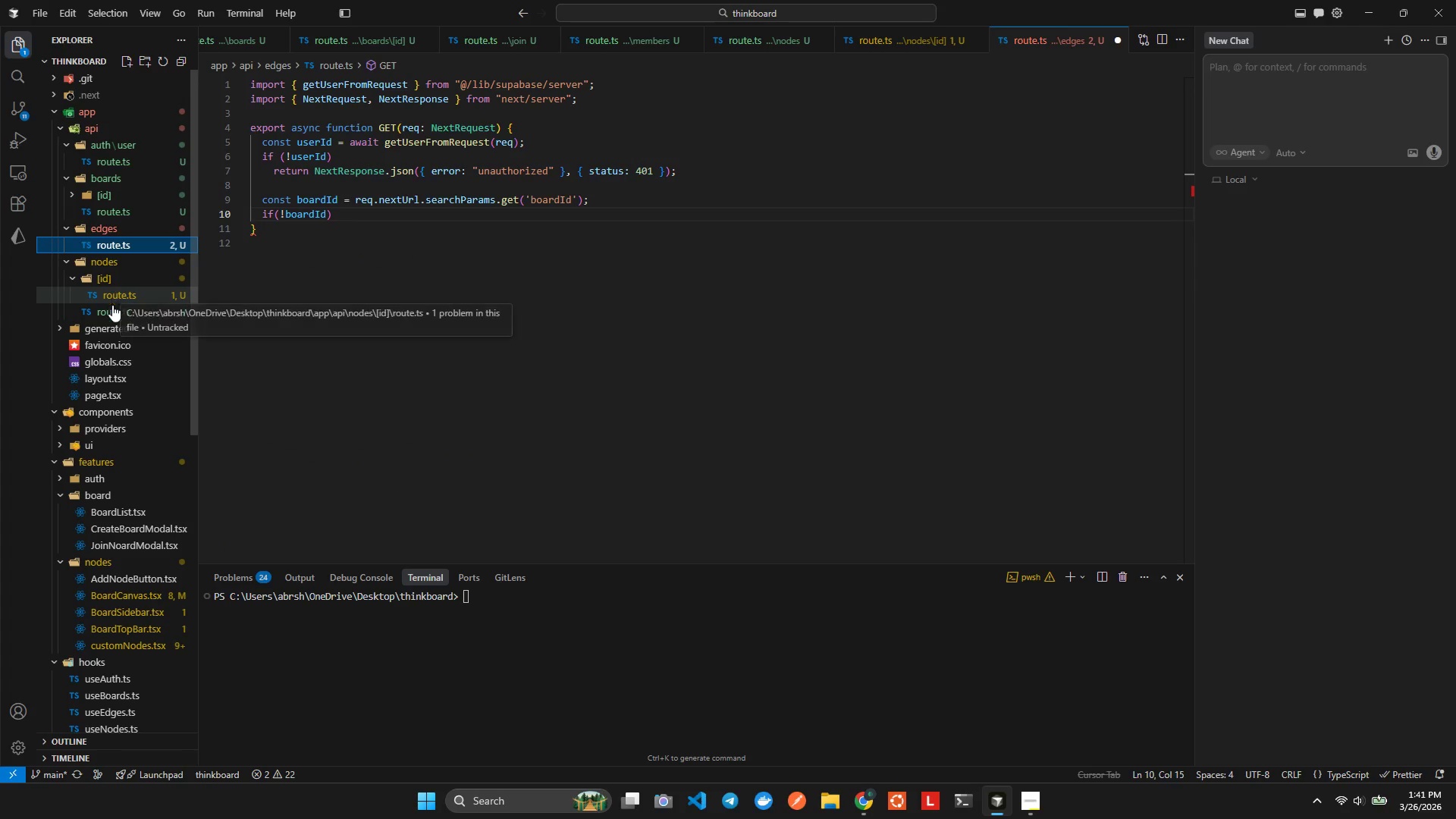 
left_click([115, 312])
 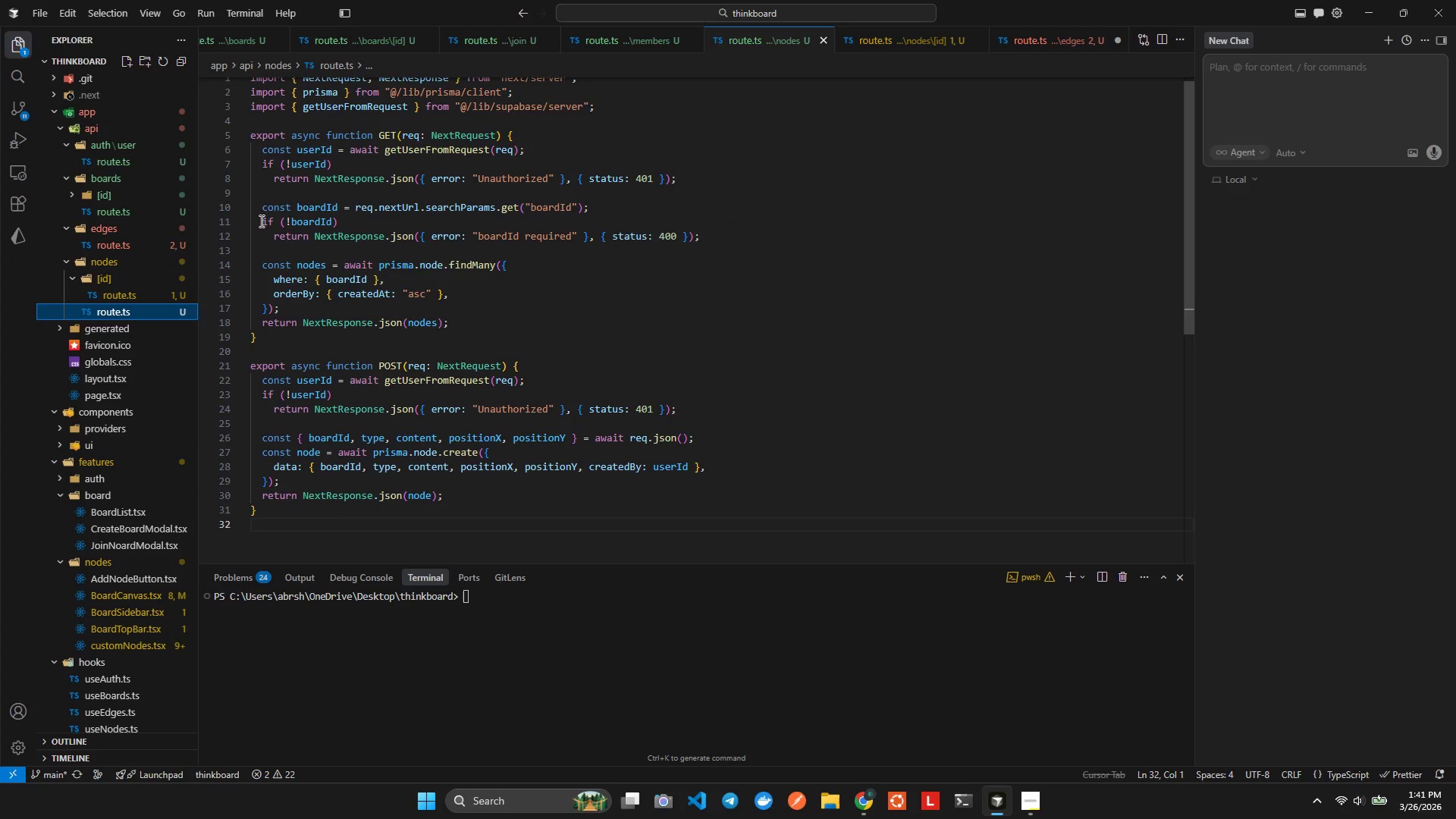 
left_click_drag(start_coordinate=[264, 215], to_coordinate=[264, 225])
 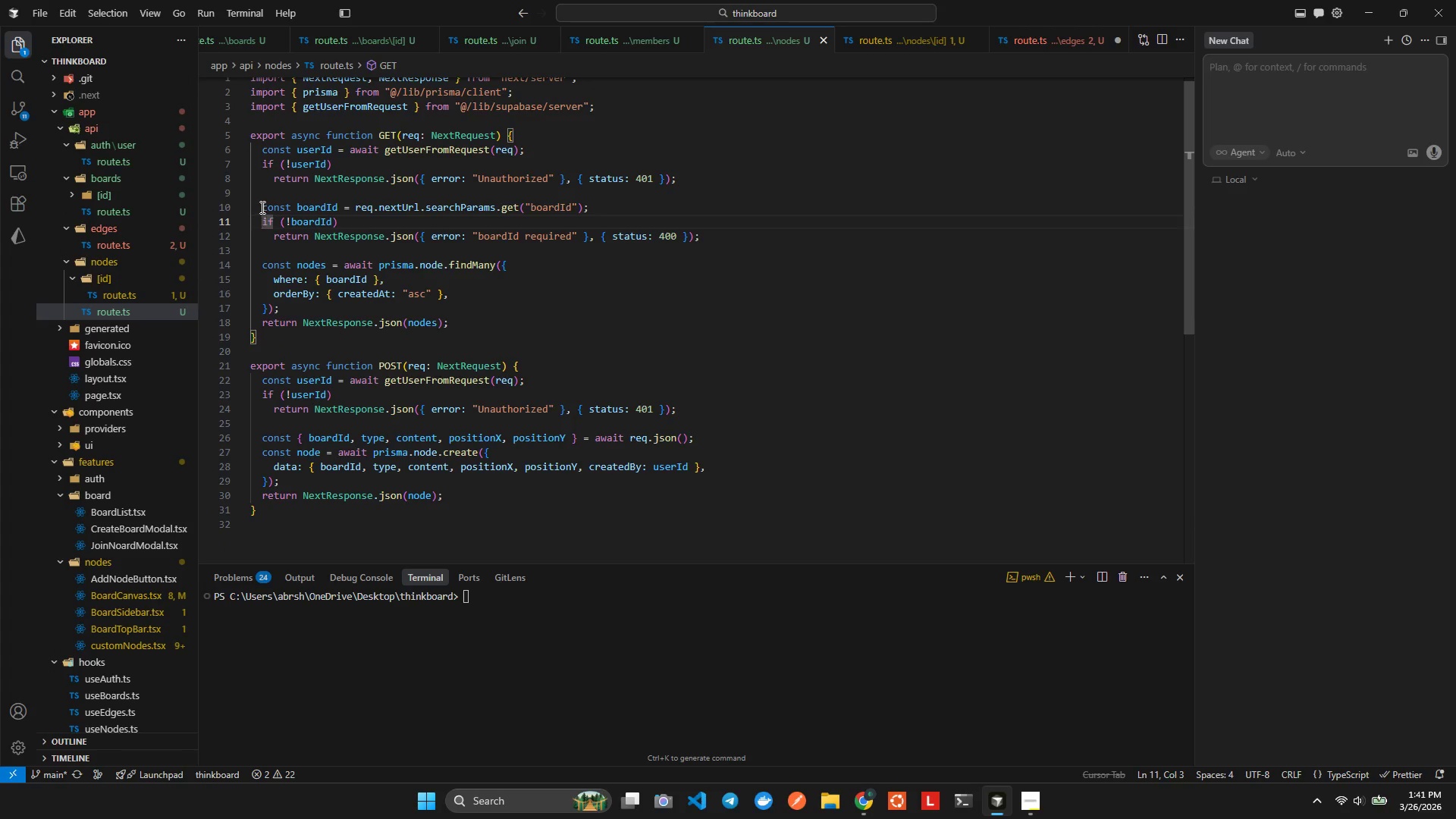 
left_click_drag(start_coordinate=[261, 207], to_coordinate=[246, 259])
 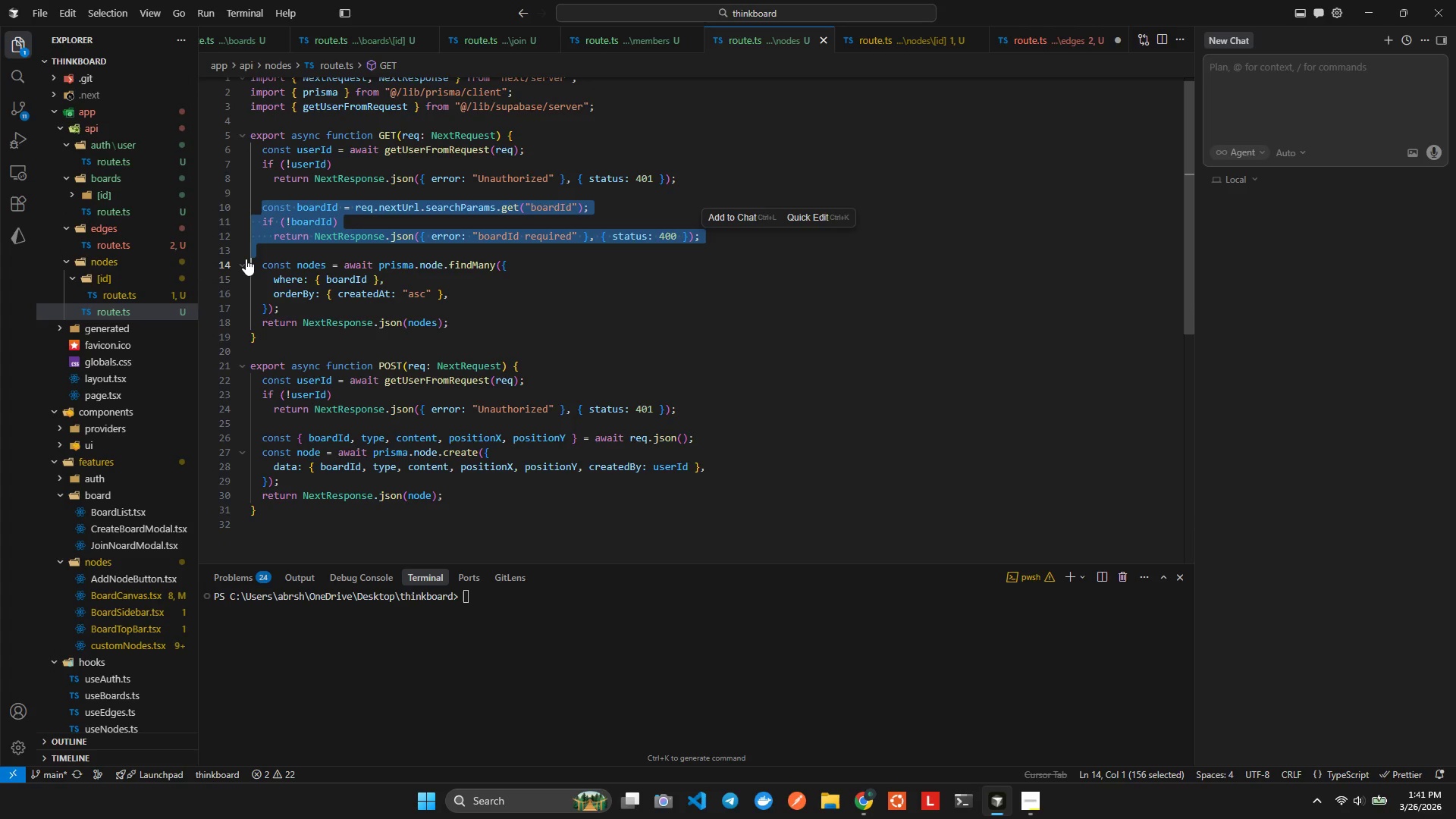 
key(Control+X)
 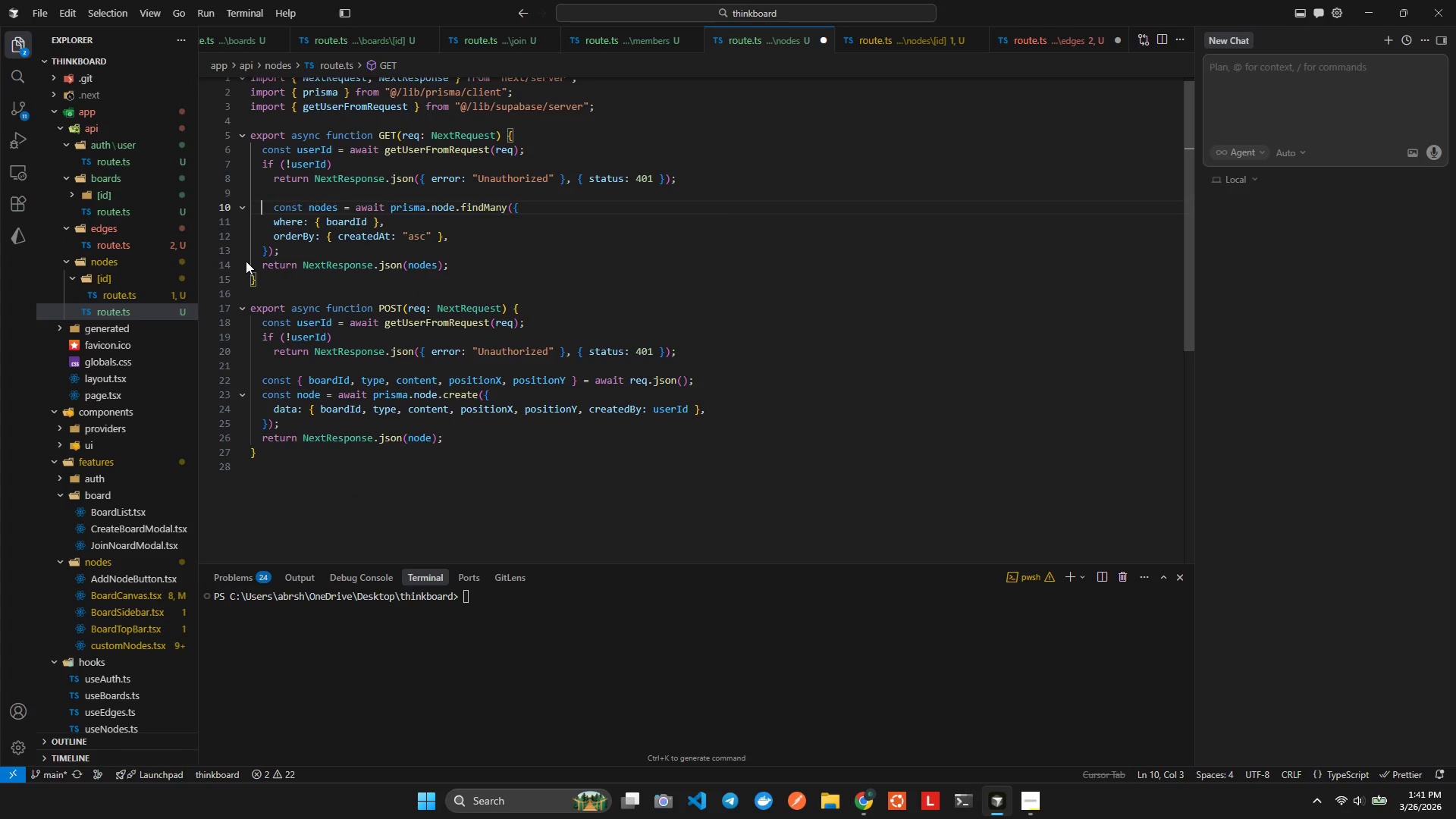 
key(Control+Z)
 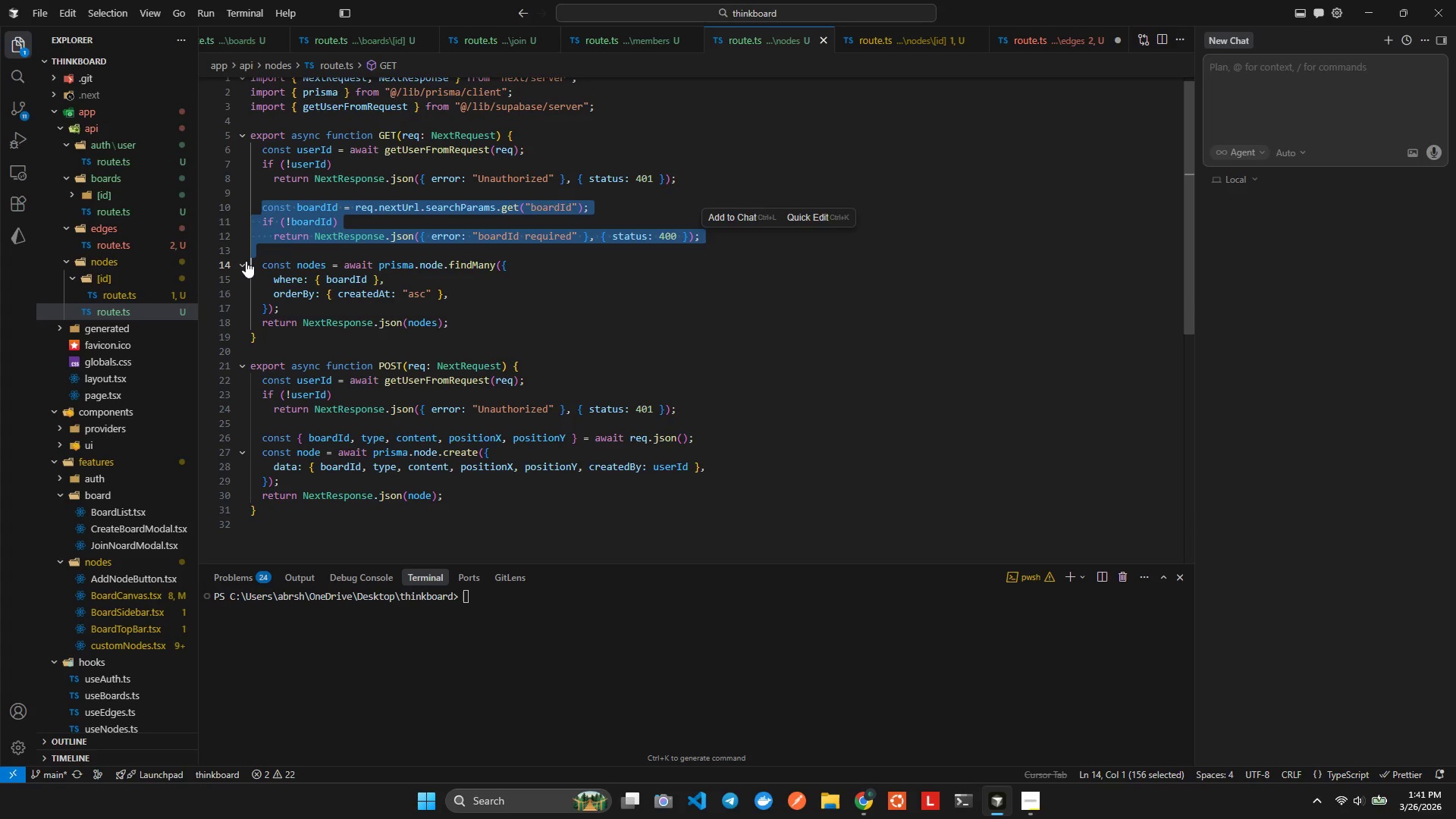 
key(Control+ControlLeft)
 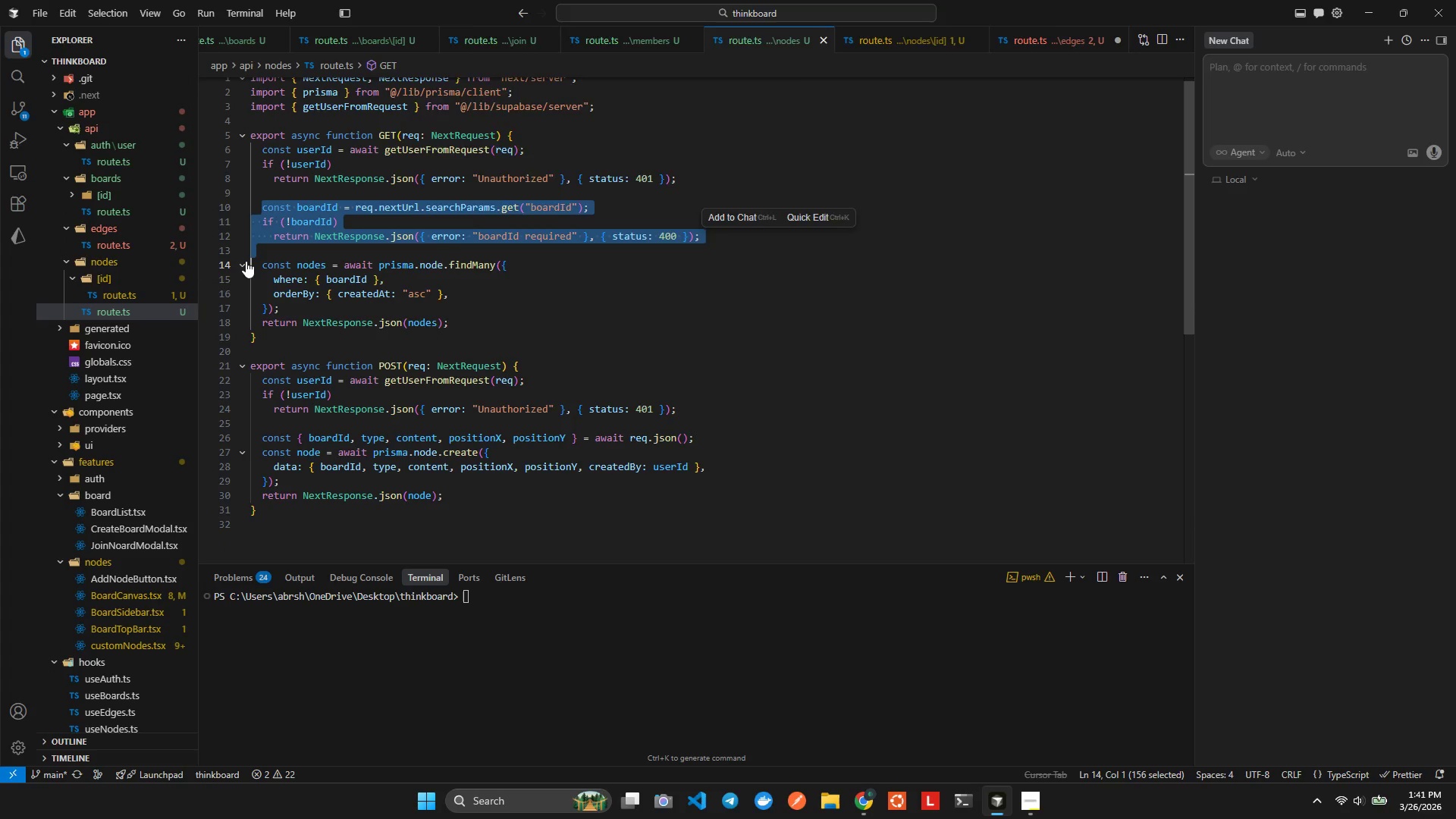 
key(Control+Tab)
 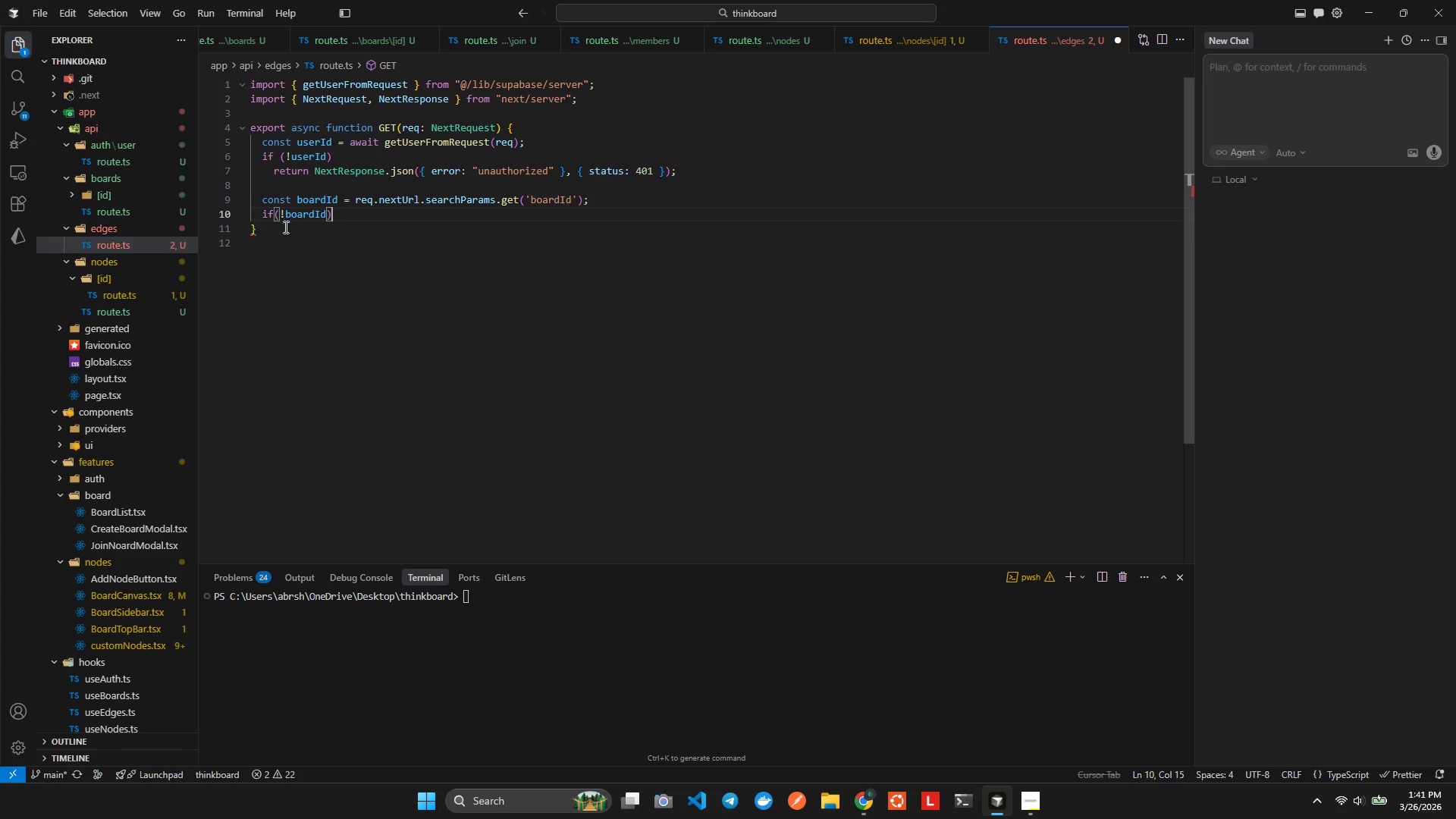 
left_click_drag(start_coordinate=[335, 215], to_coordinate=[261, 202])
 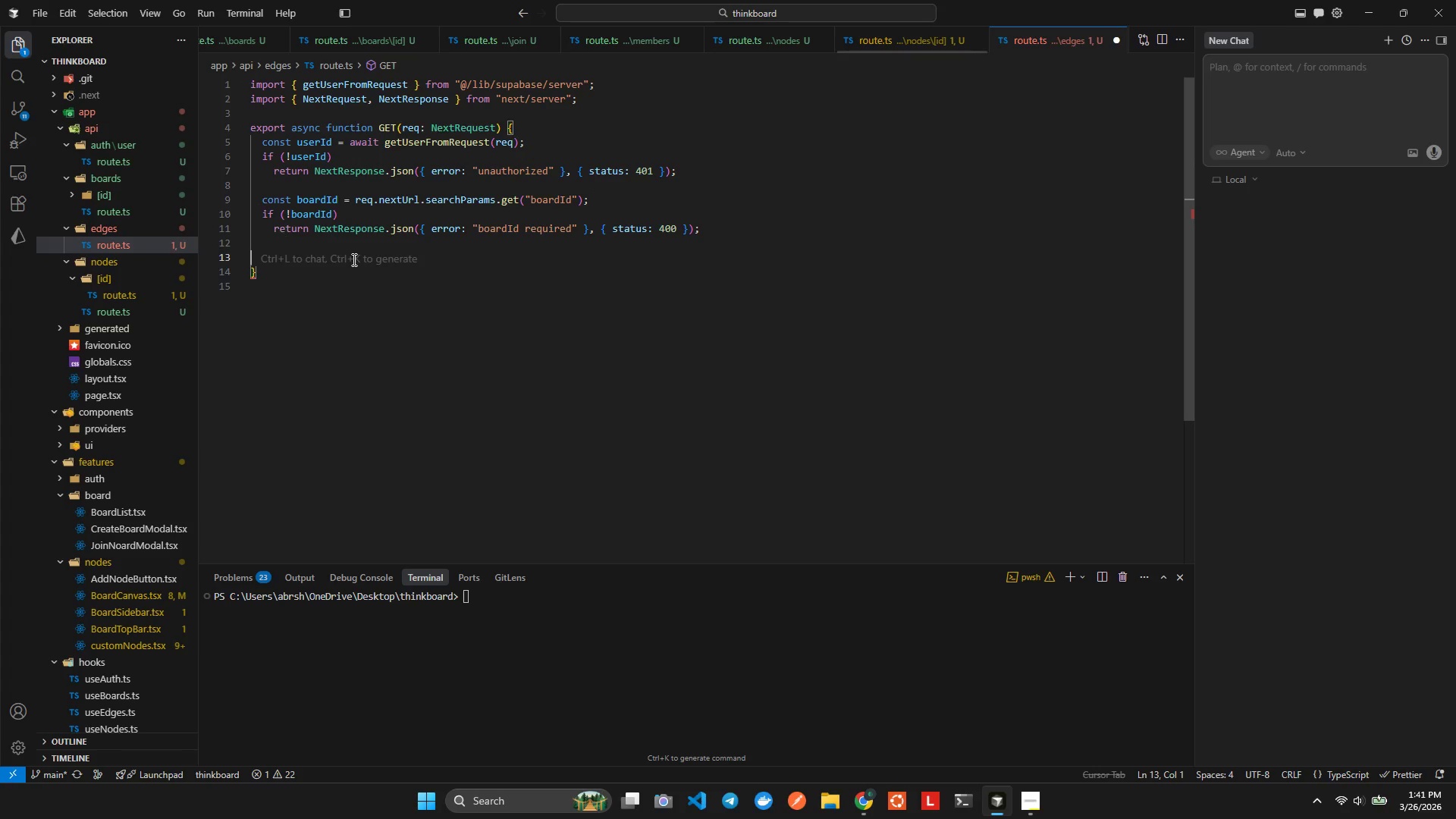 
key(Control+ControlLeft)
 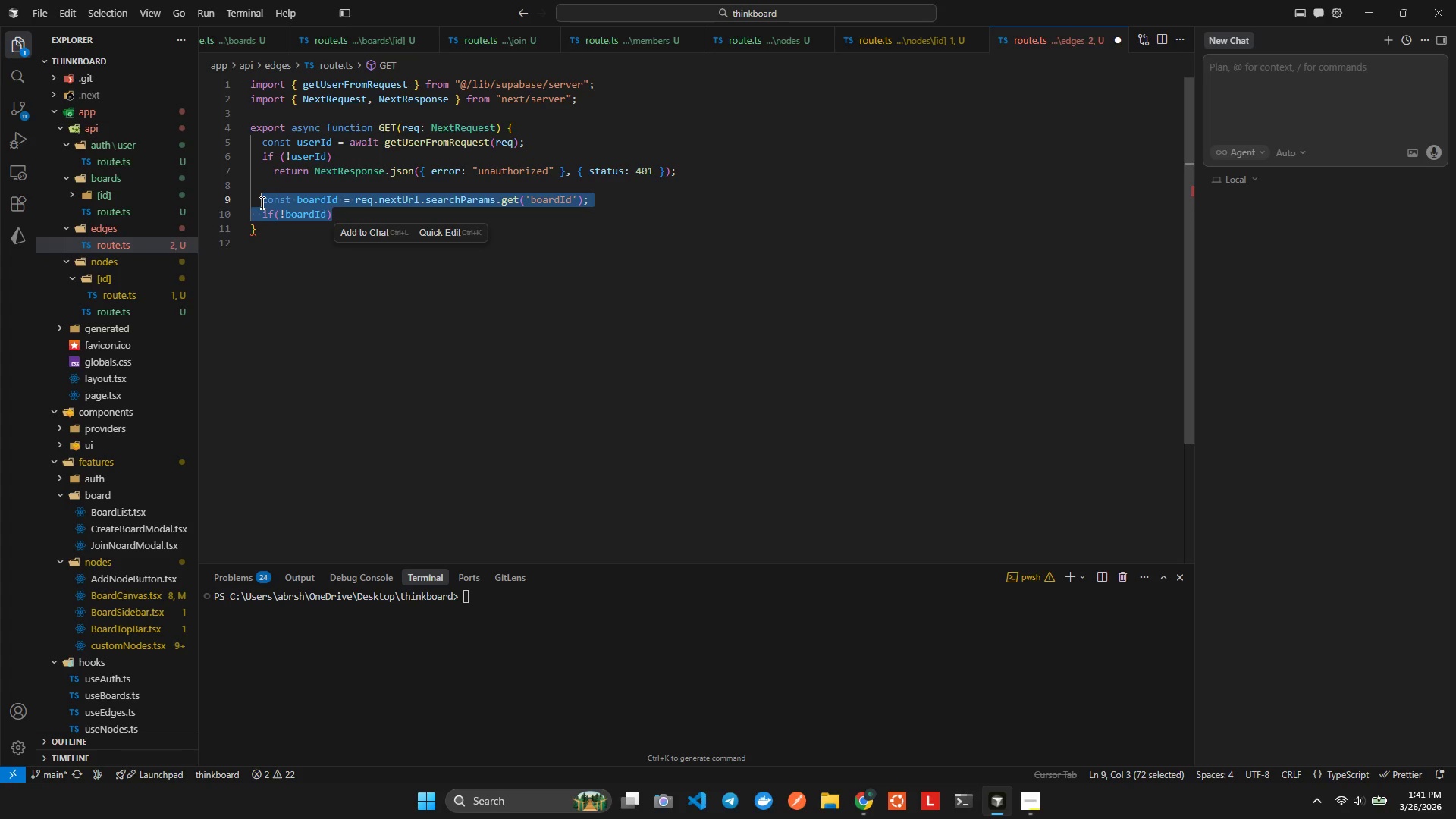 
key(Control+V)
 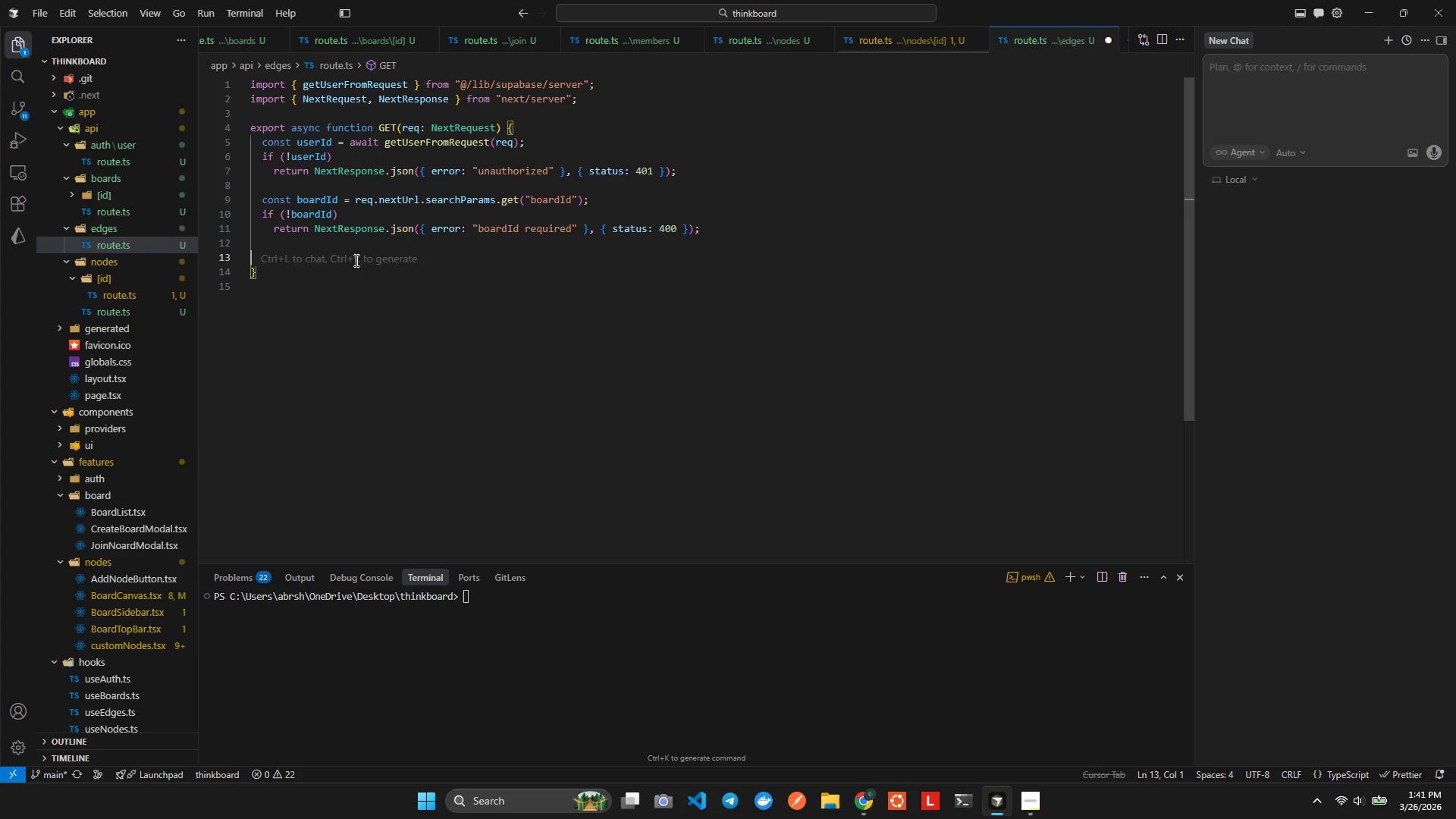 
key(Control+S)
 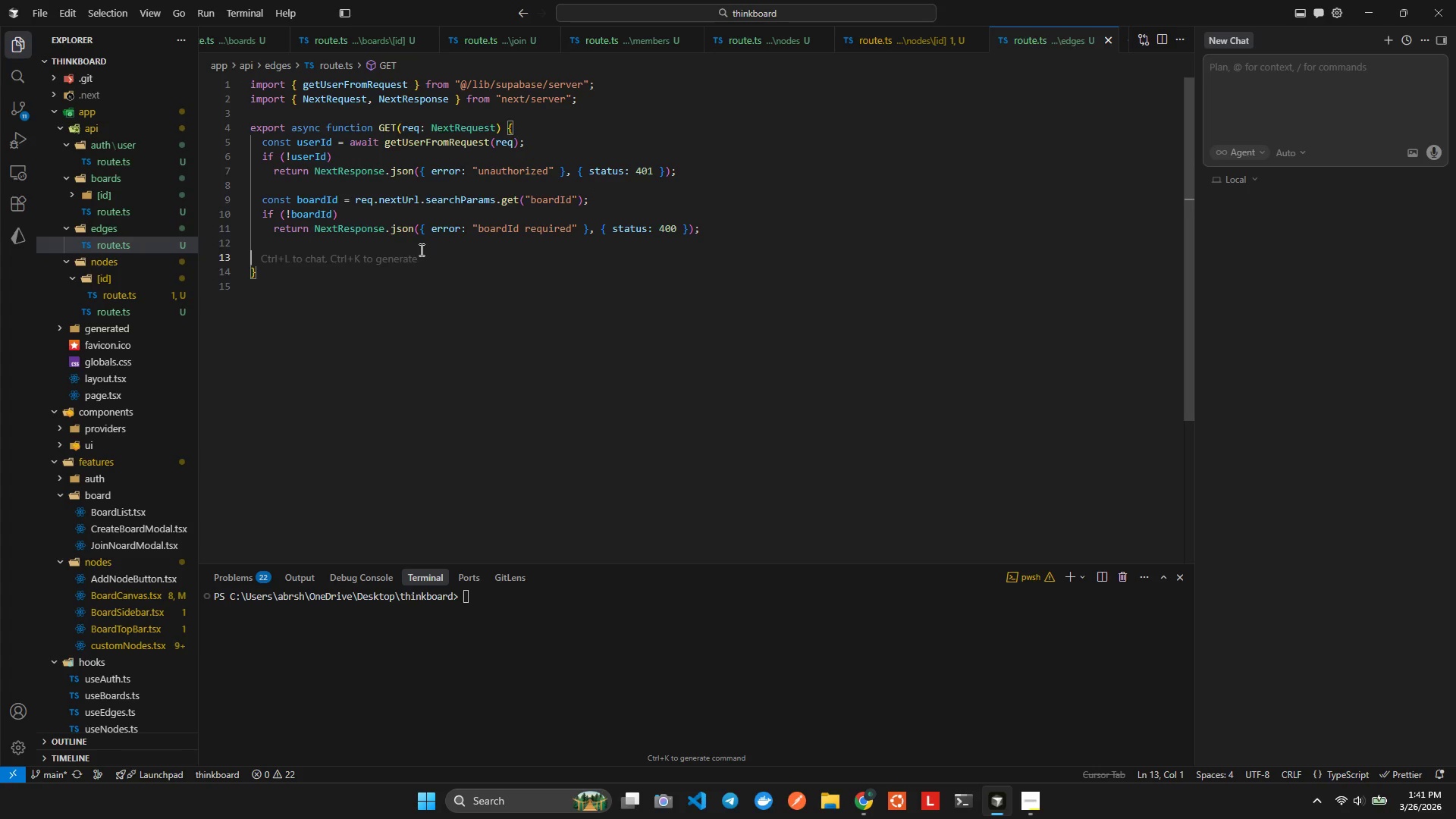 
key(Backspace)
 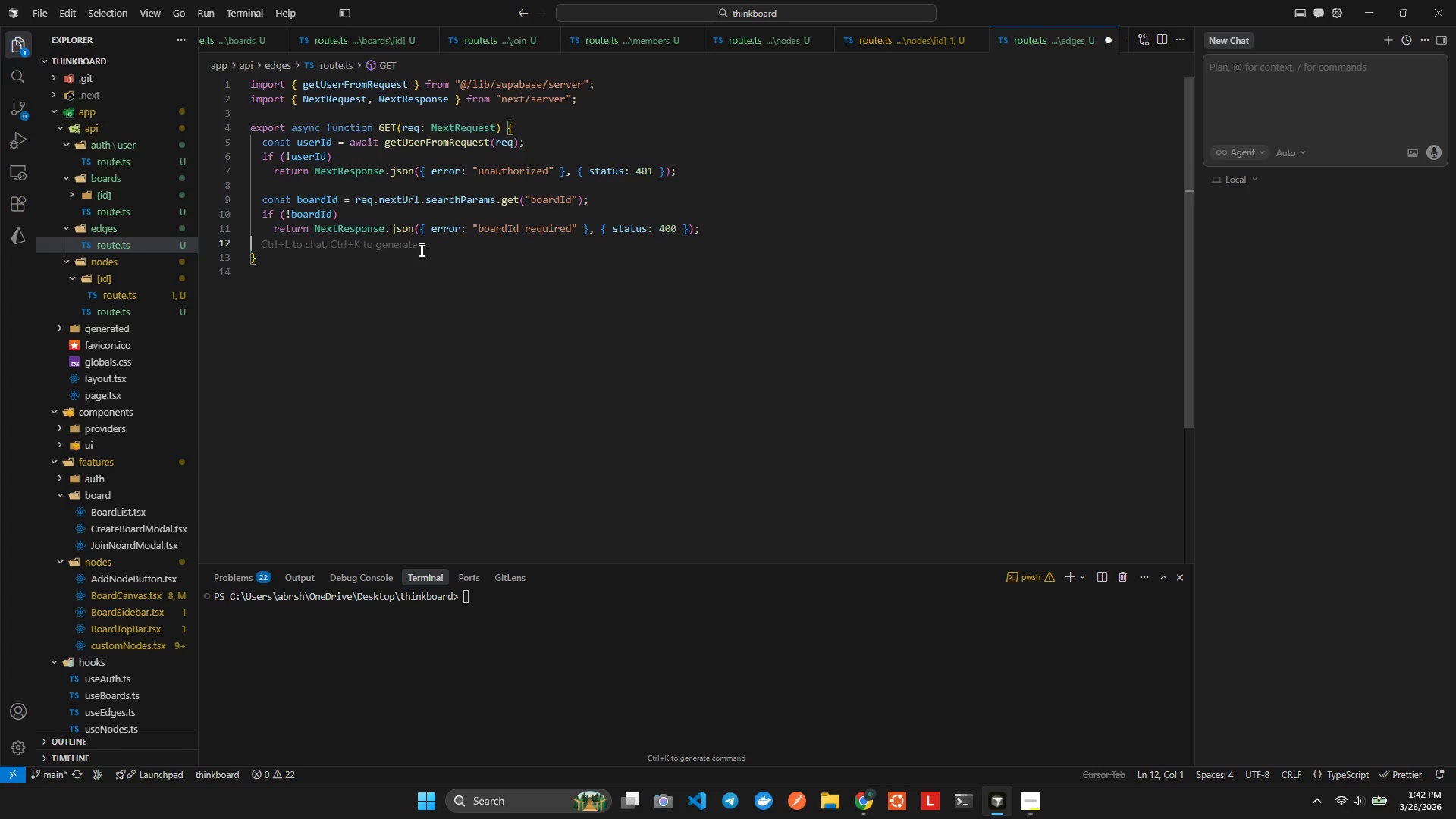 
key(Enter)
 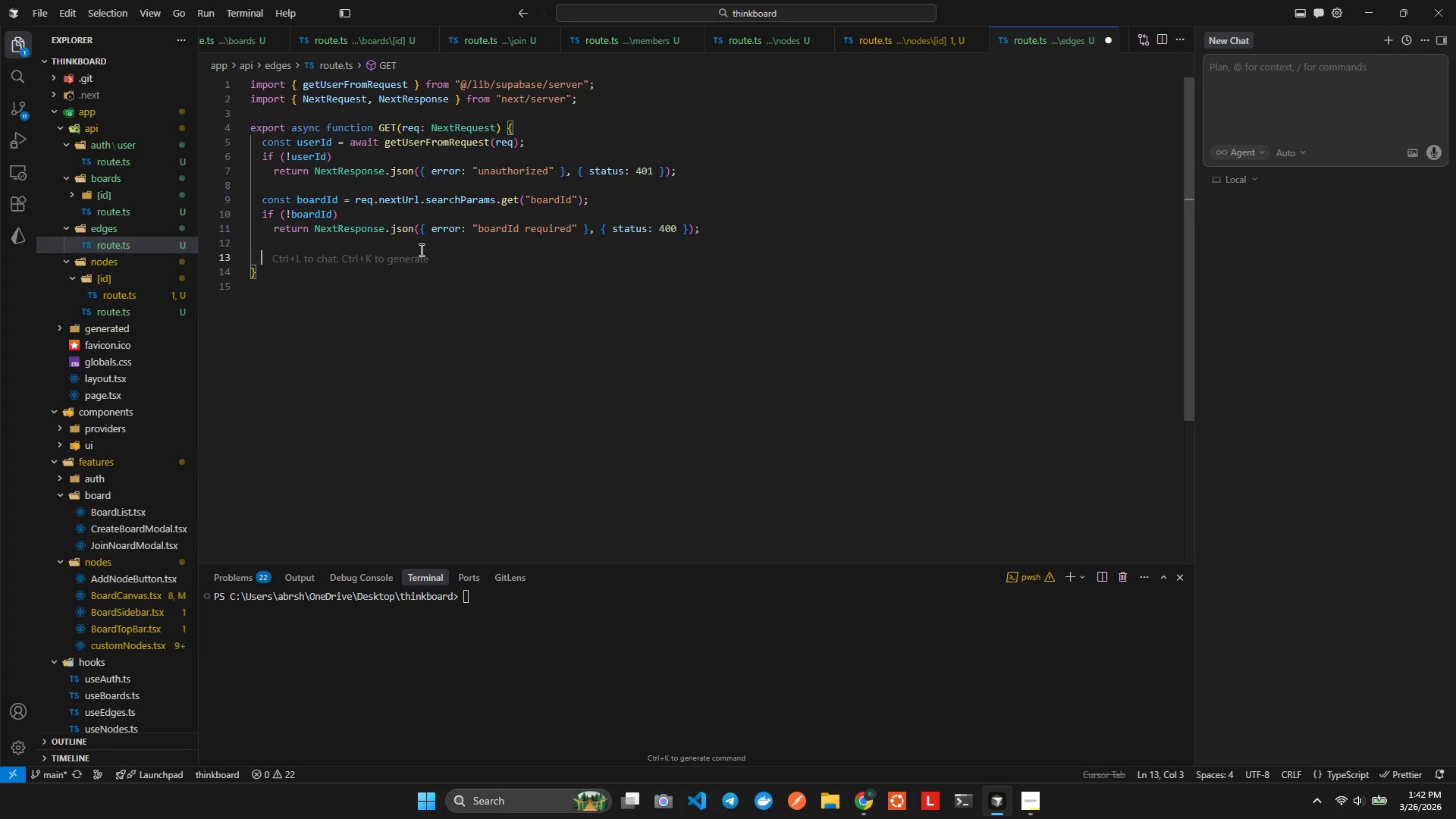 
key(Backspace)
 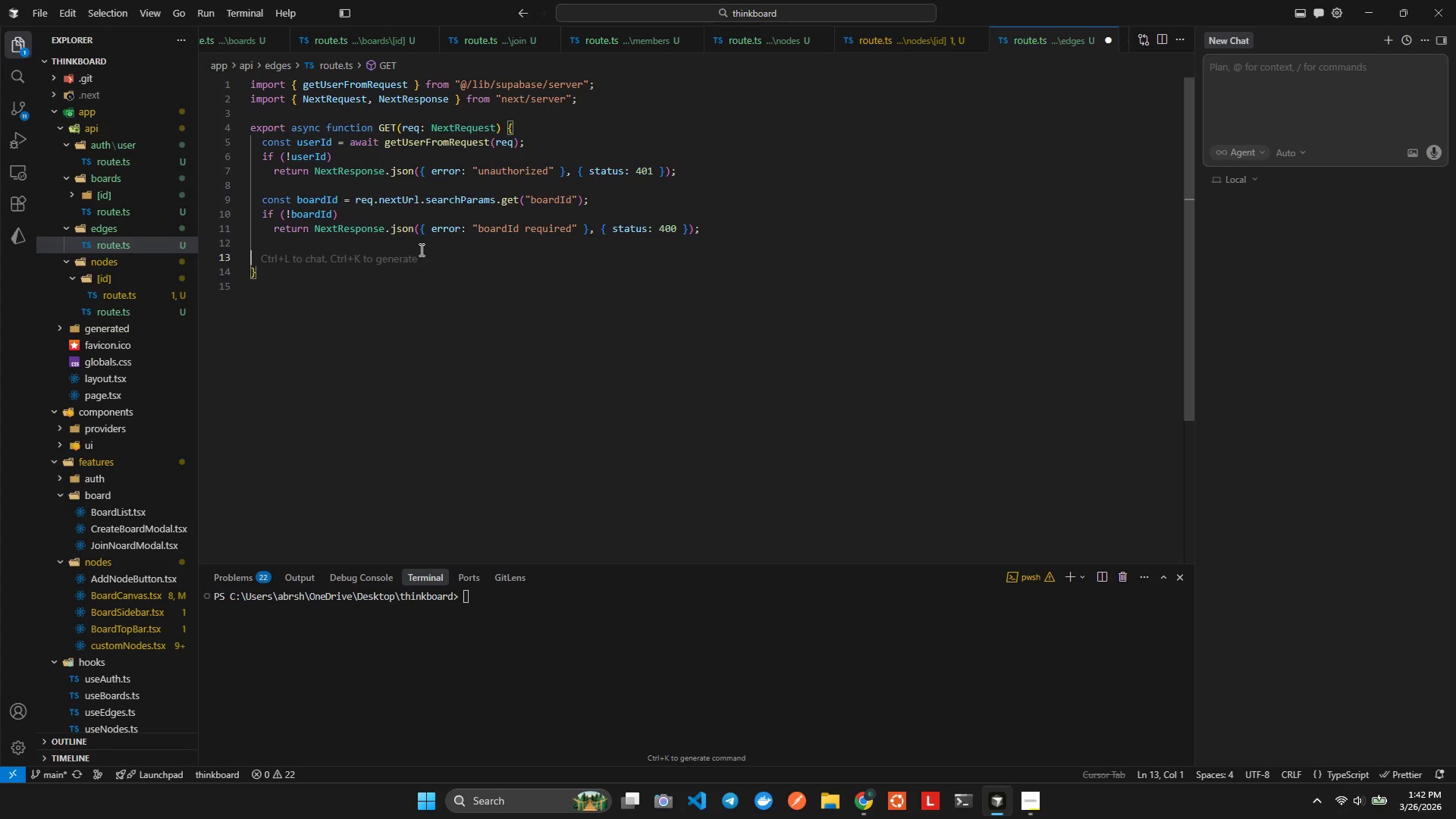 
key(Backspace)
 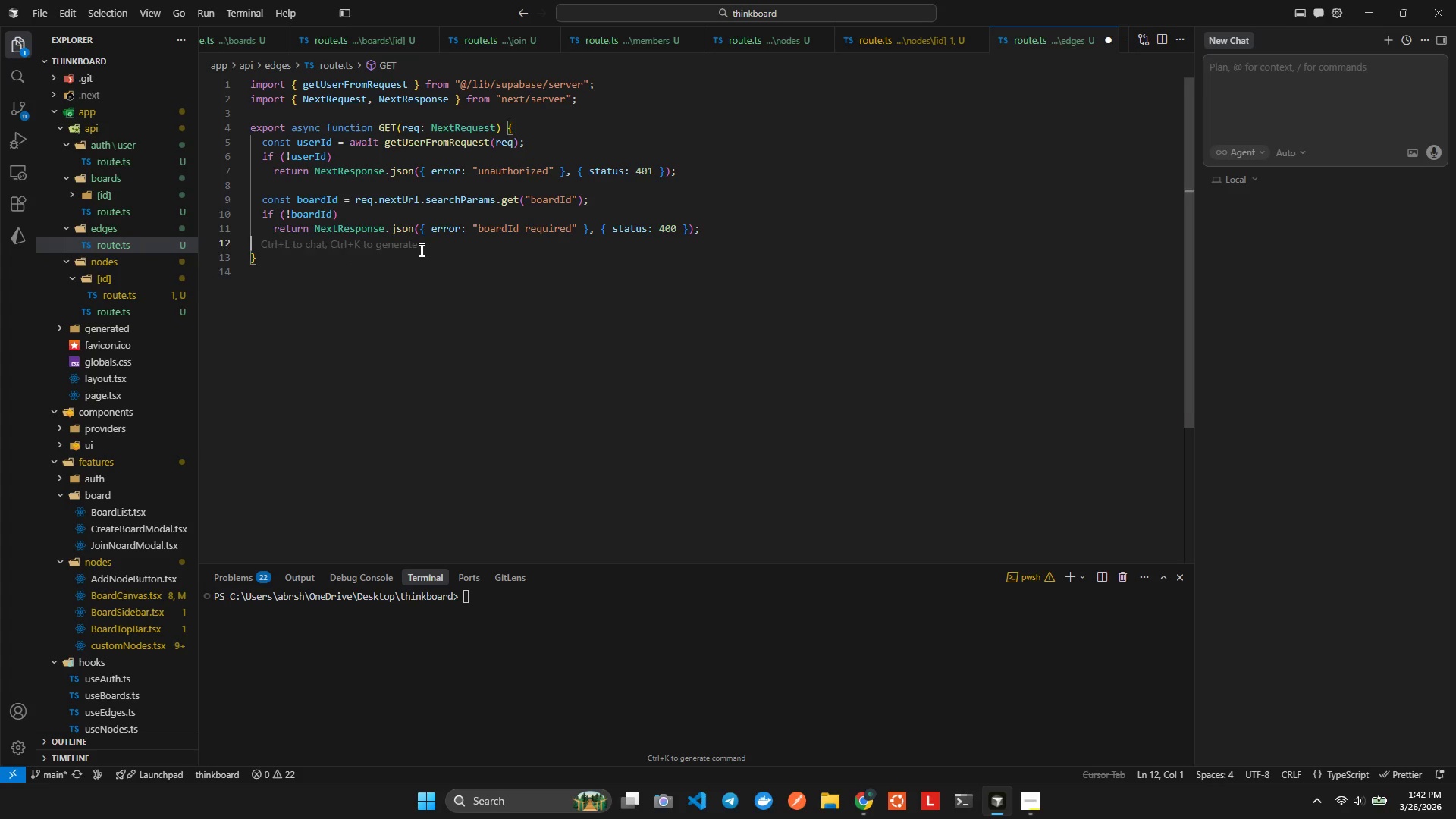 
key(Enter)
 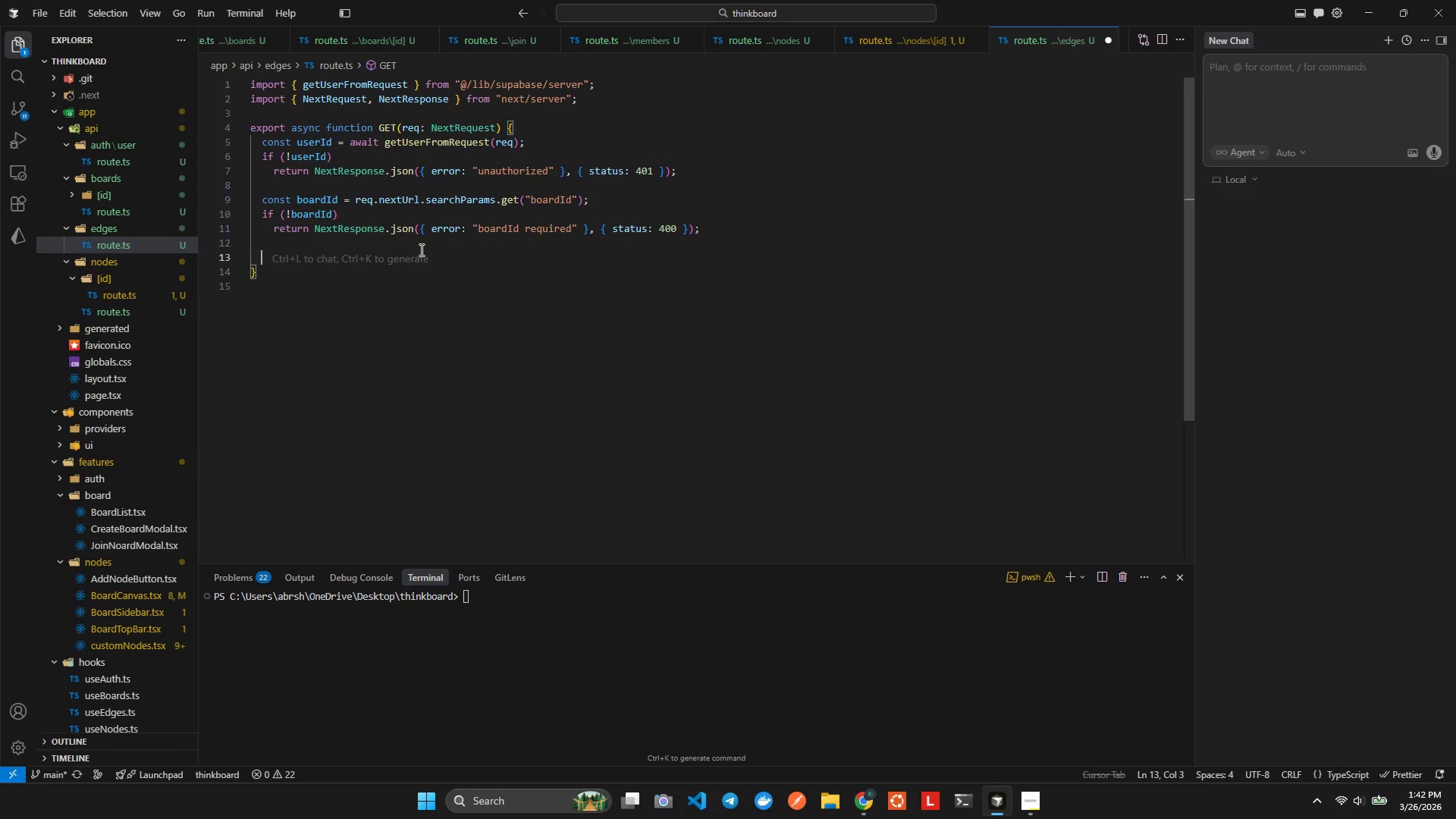 
type(const bar)
key(Backspace)
key(Backspace)
key(Backspace)
key(Backspace)
type(edges = w)
 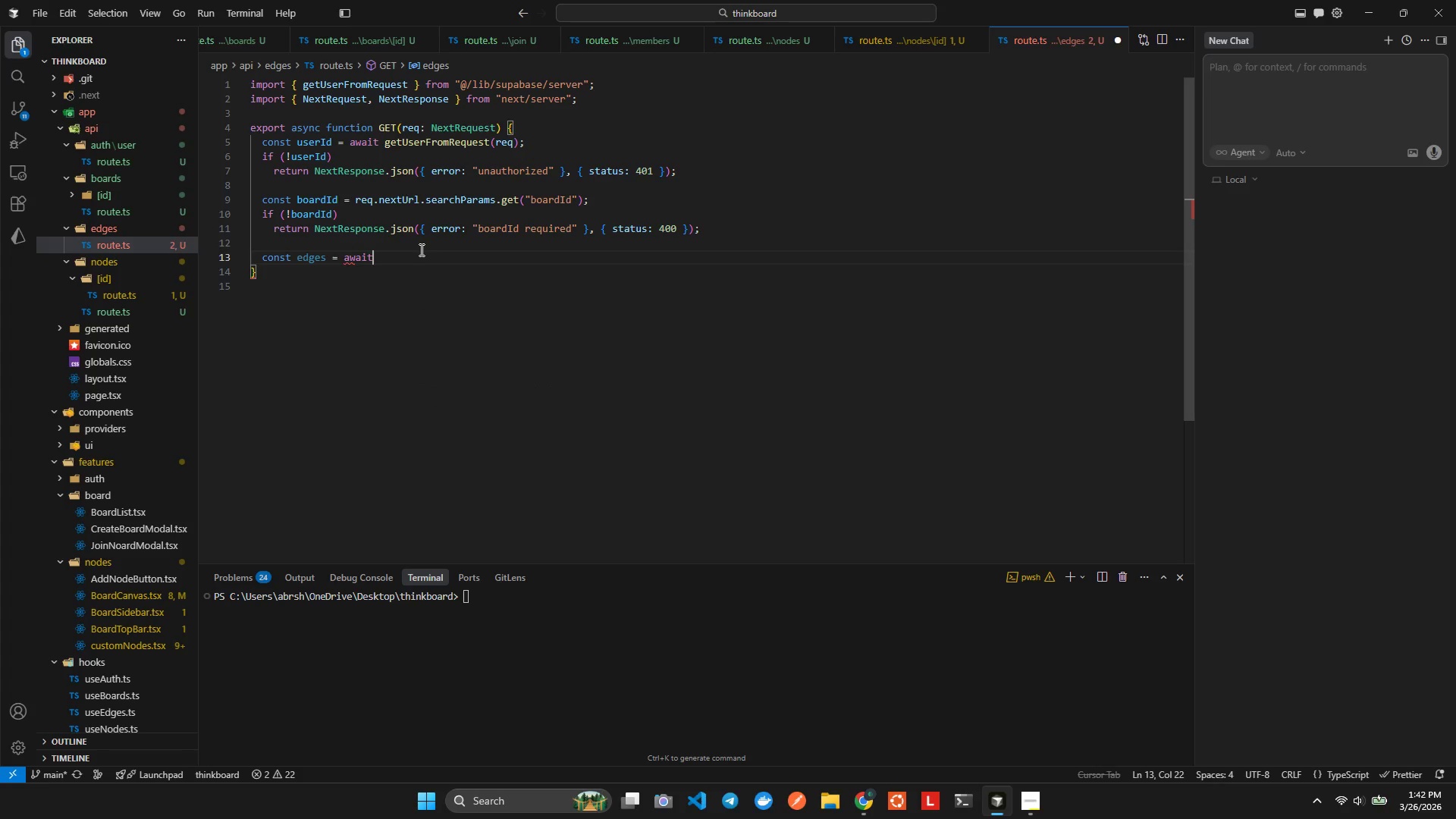 
hold_key(key=A, duration=0.45)
 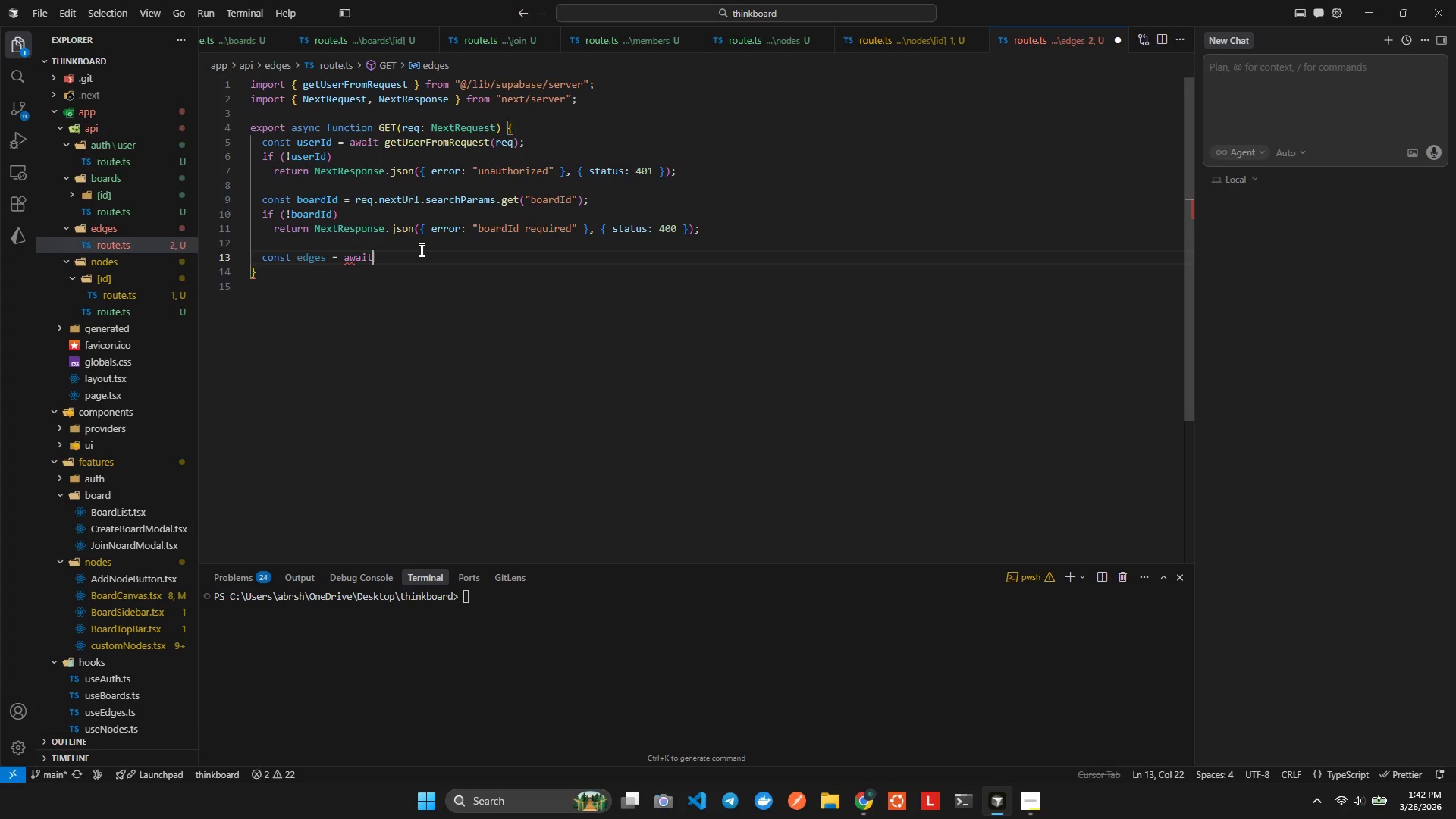 
key(Enter)
 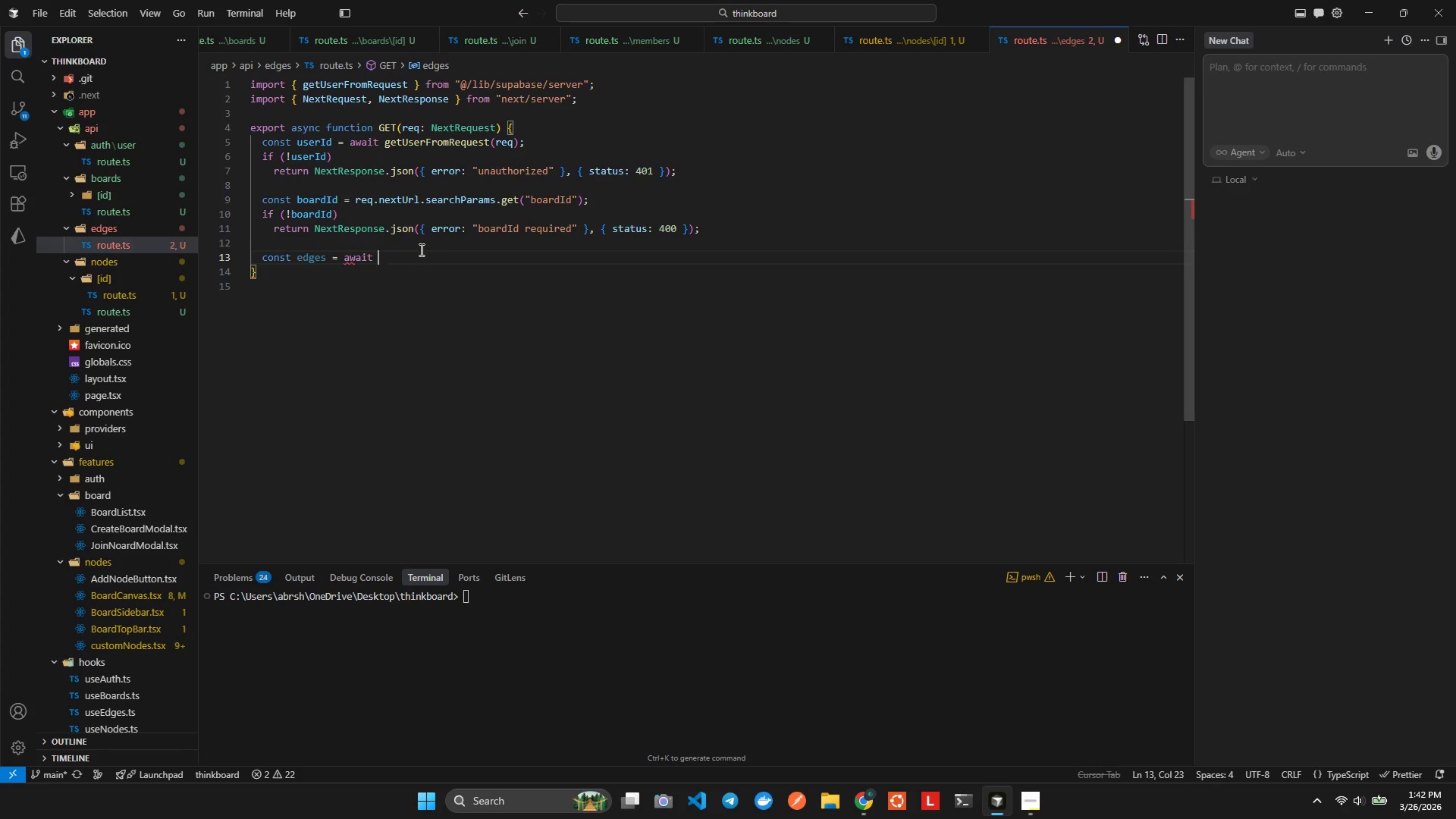 
type( p)
key(Backspace)
type(prsma)
 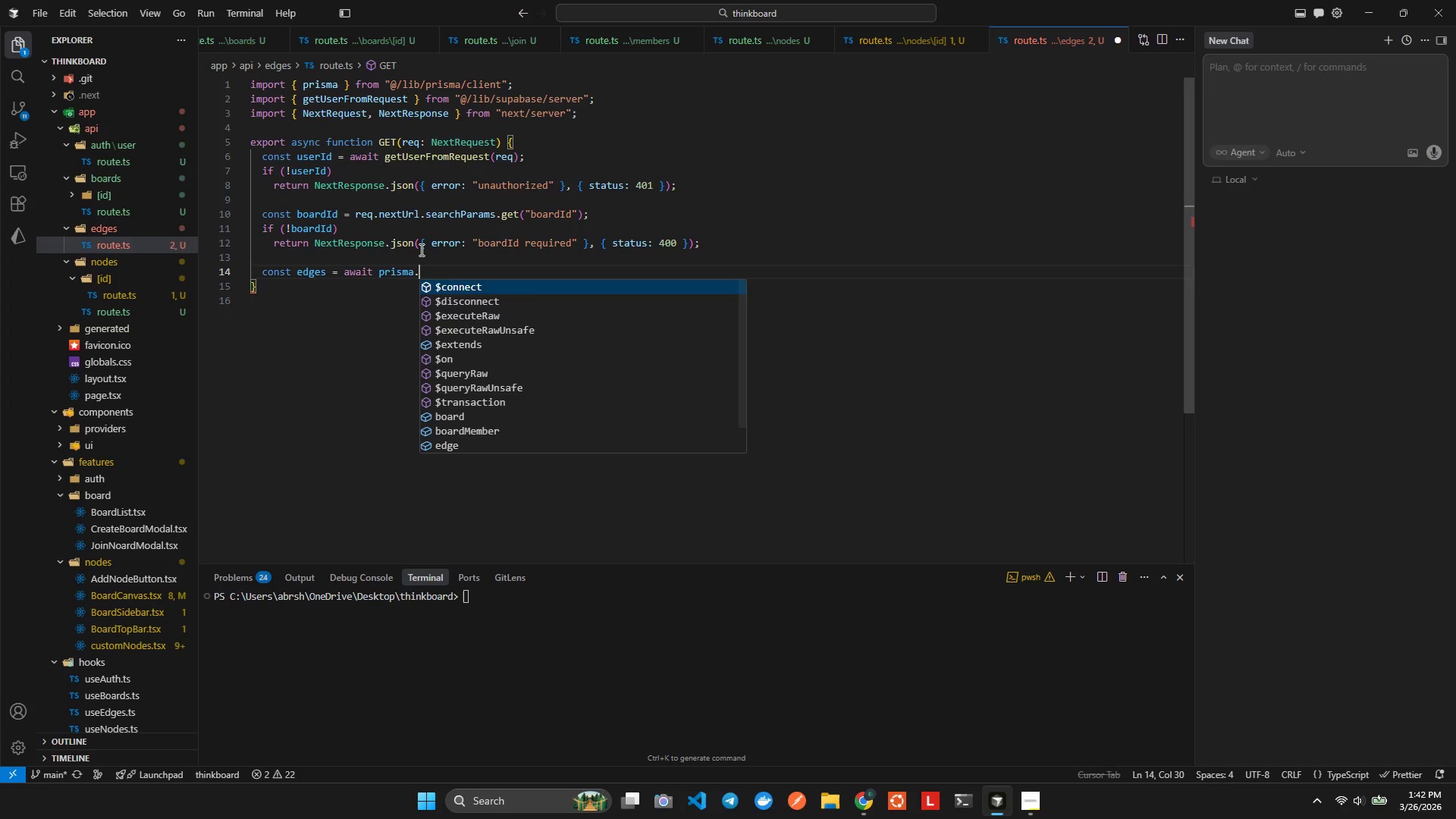 
hold_key(key=I, duration=0.44)
 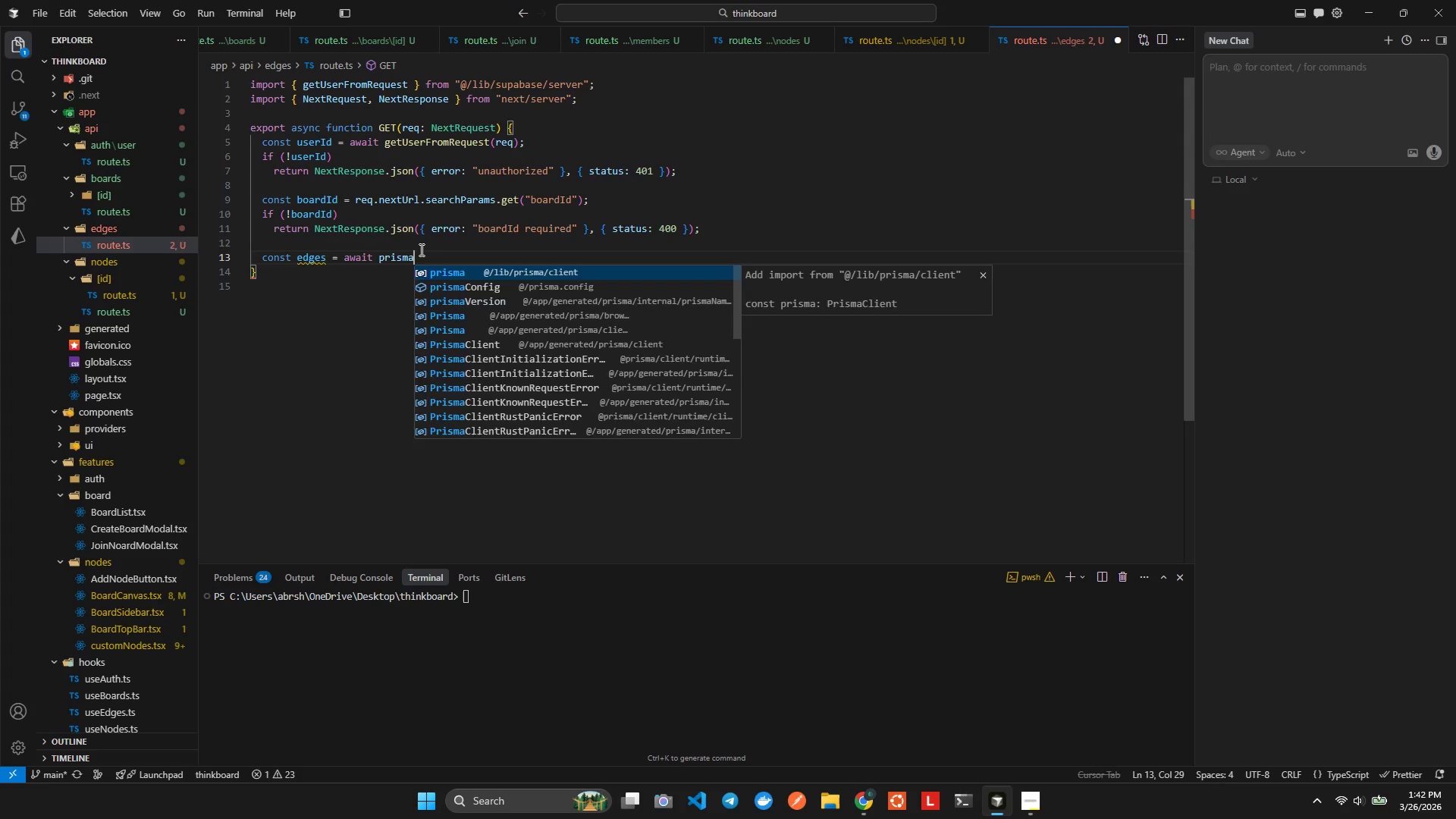 
key(Enter)
 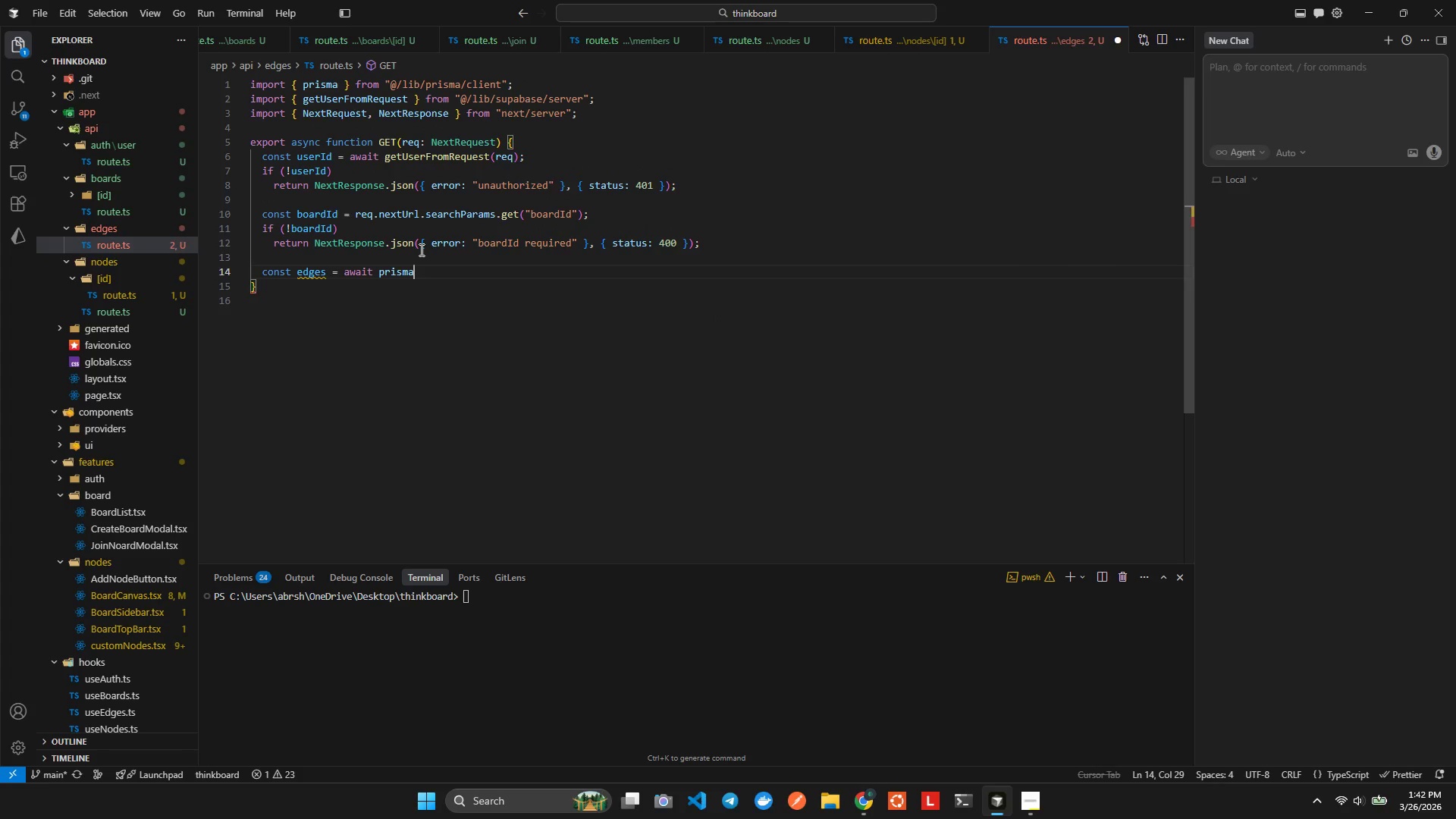 
type(.edge)
 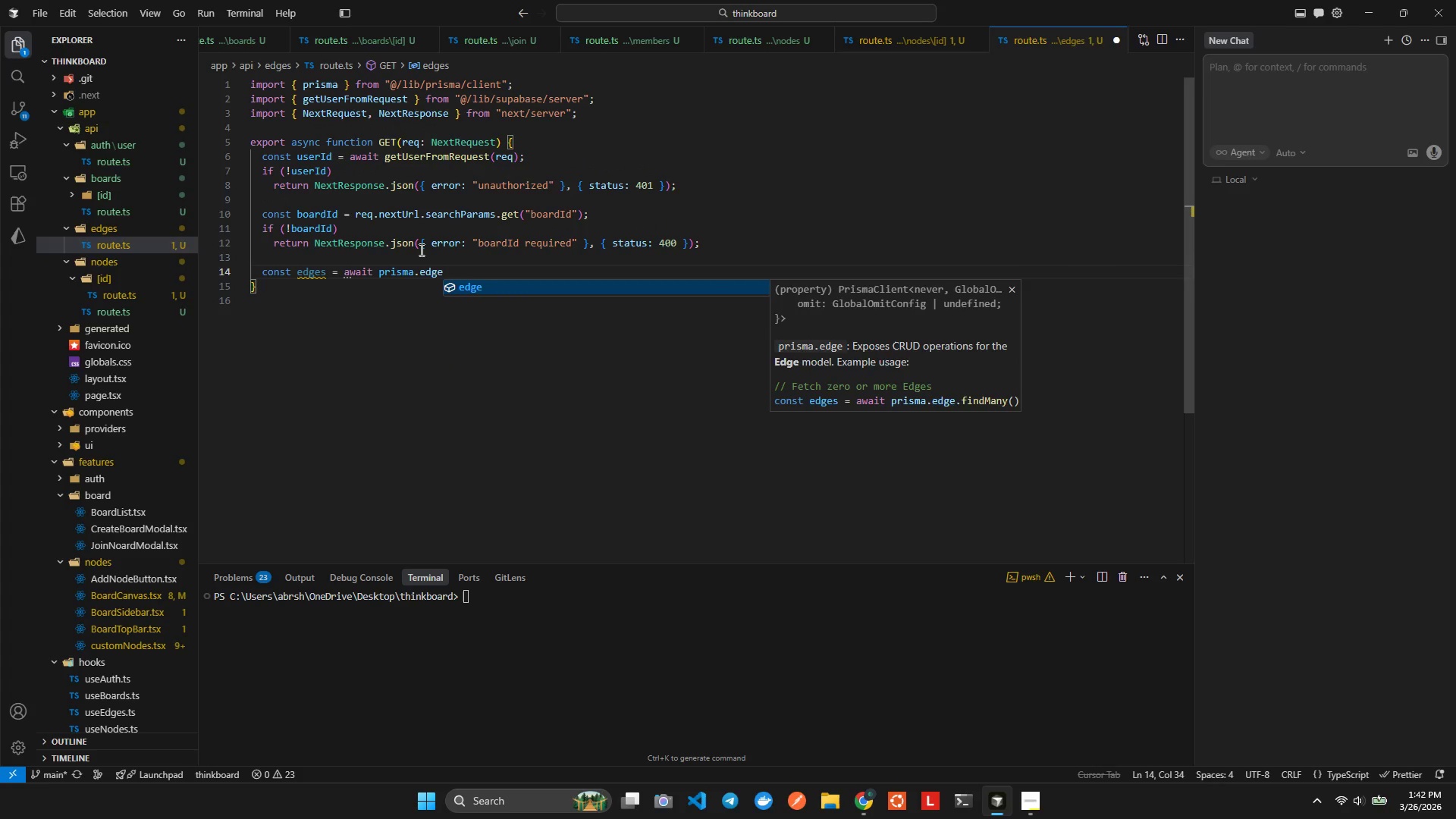 
key(Enter)
 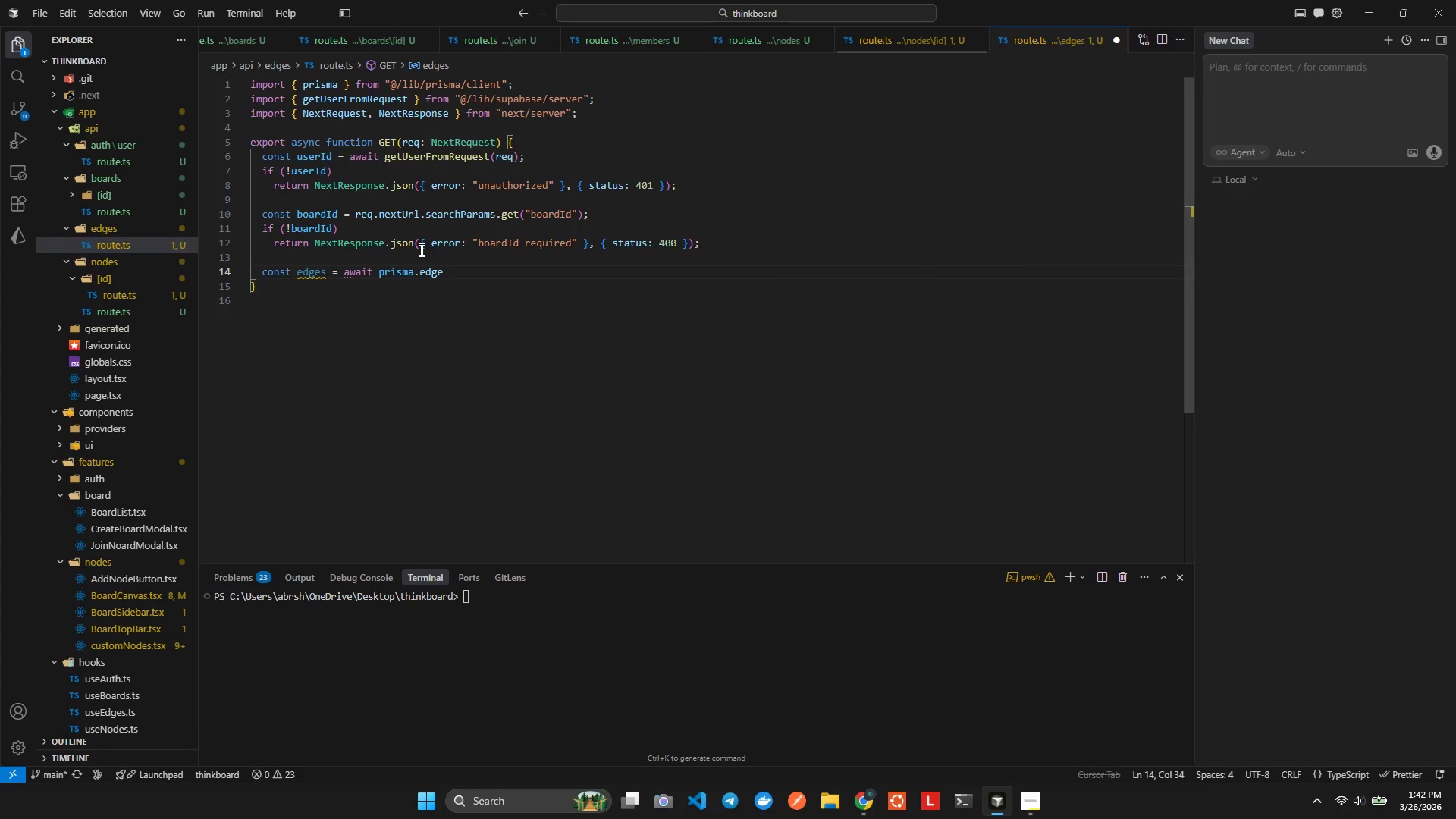 
type(.fn)
 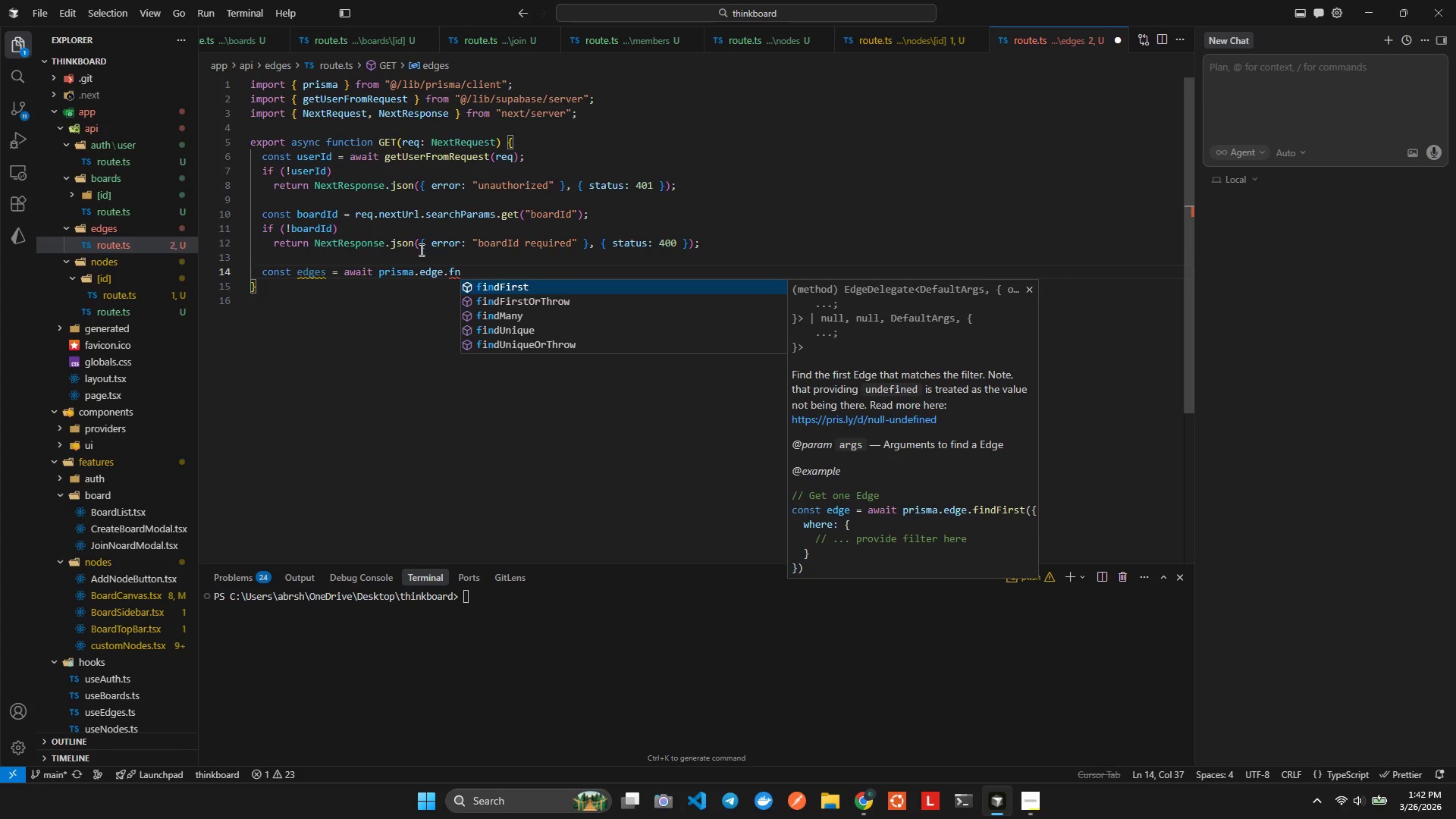 
key(ArrowDown)
 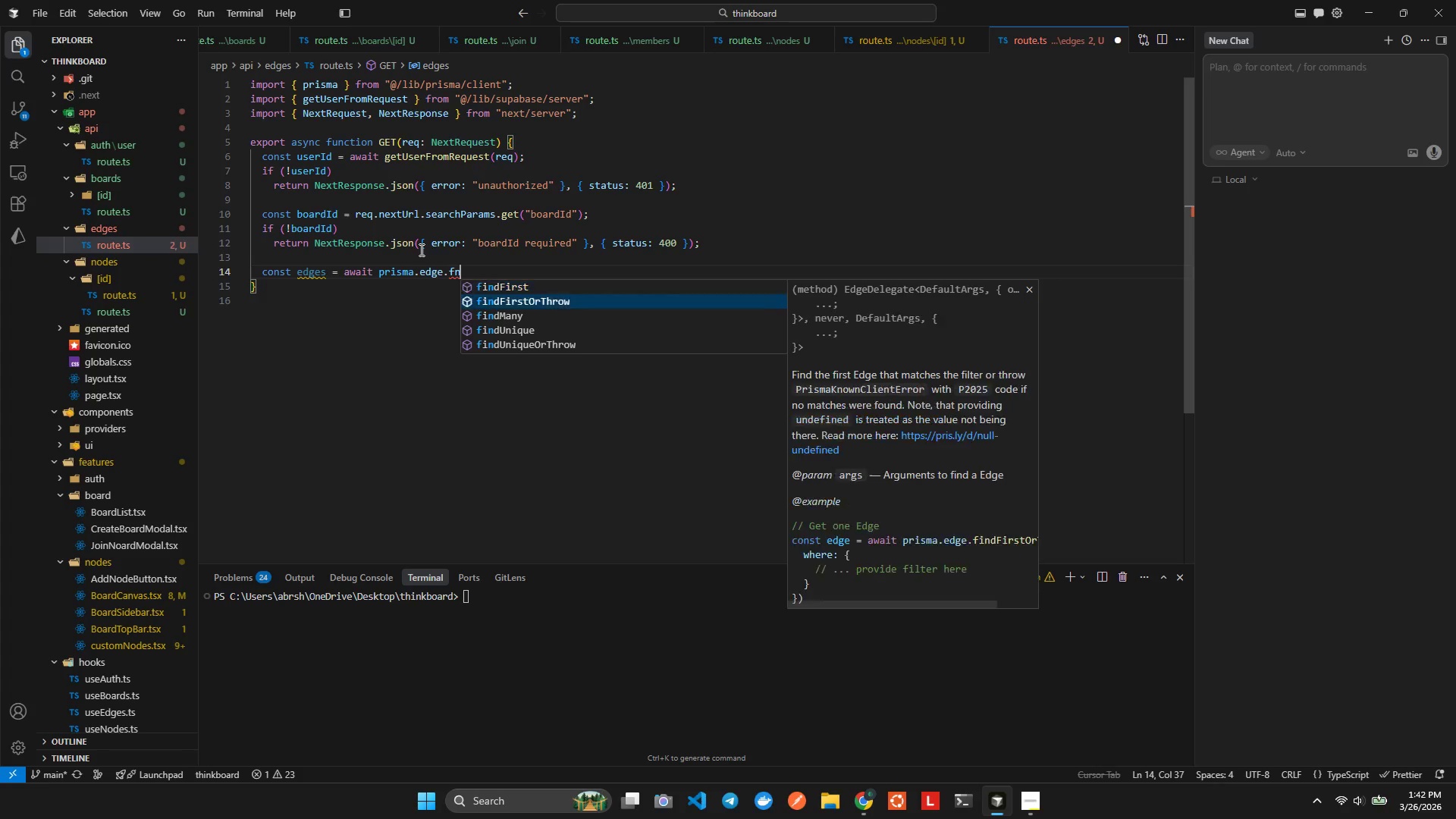 
key(ArrowDown)
 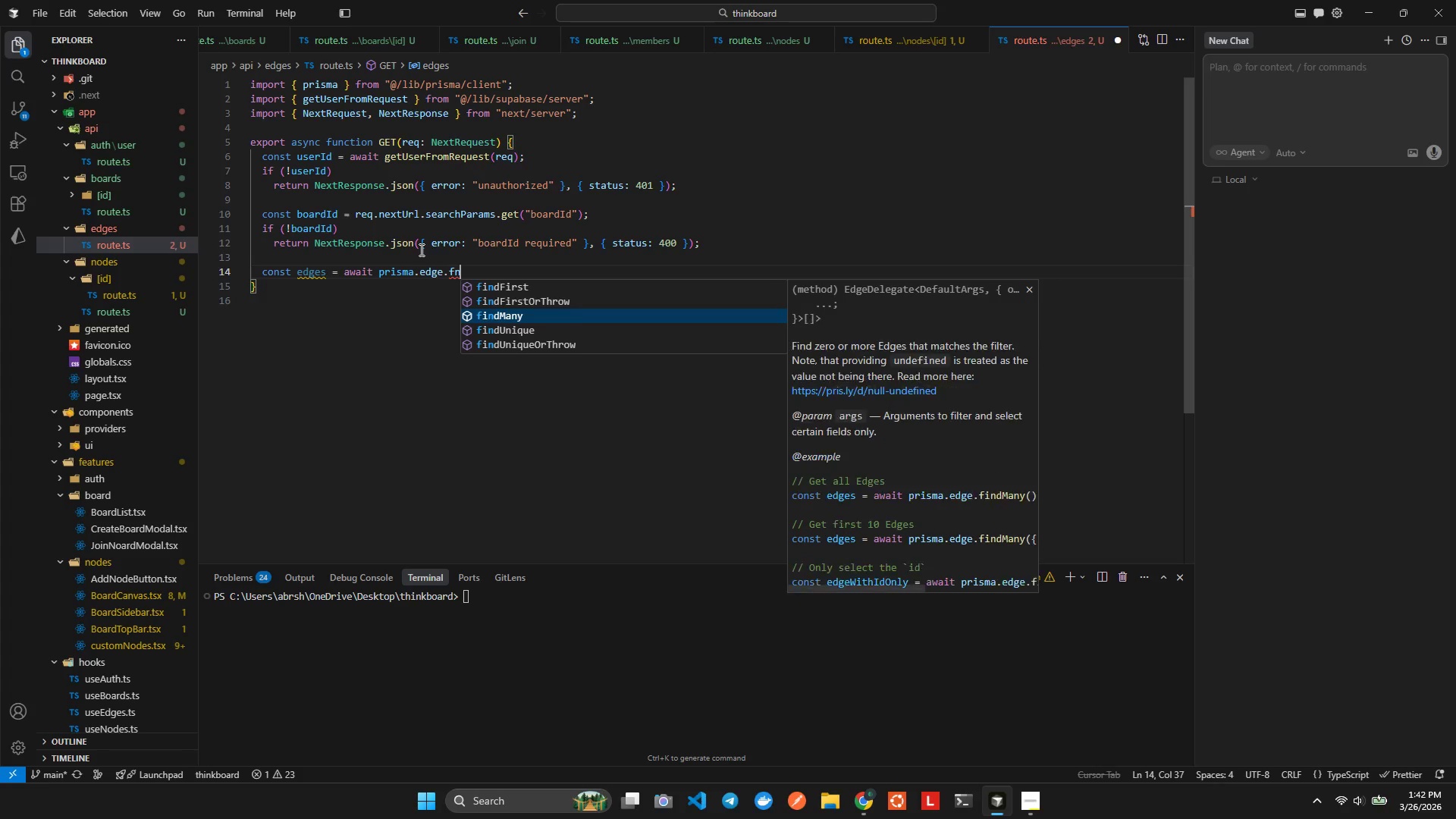 
key(Enter)
 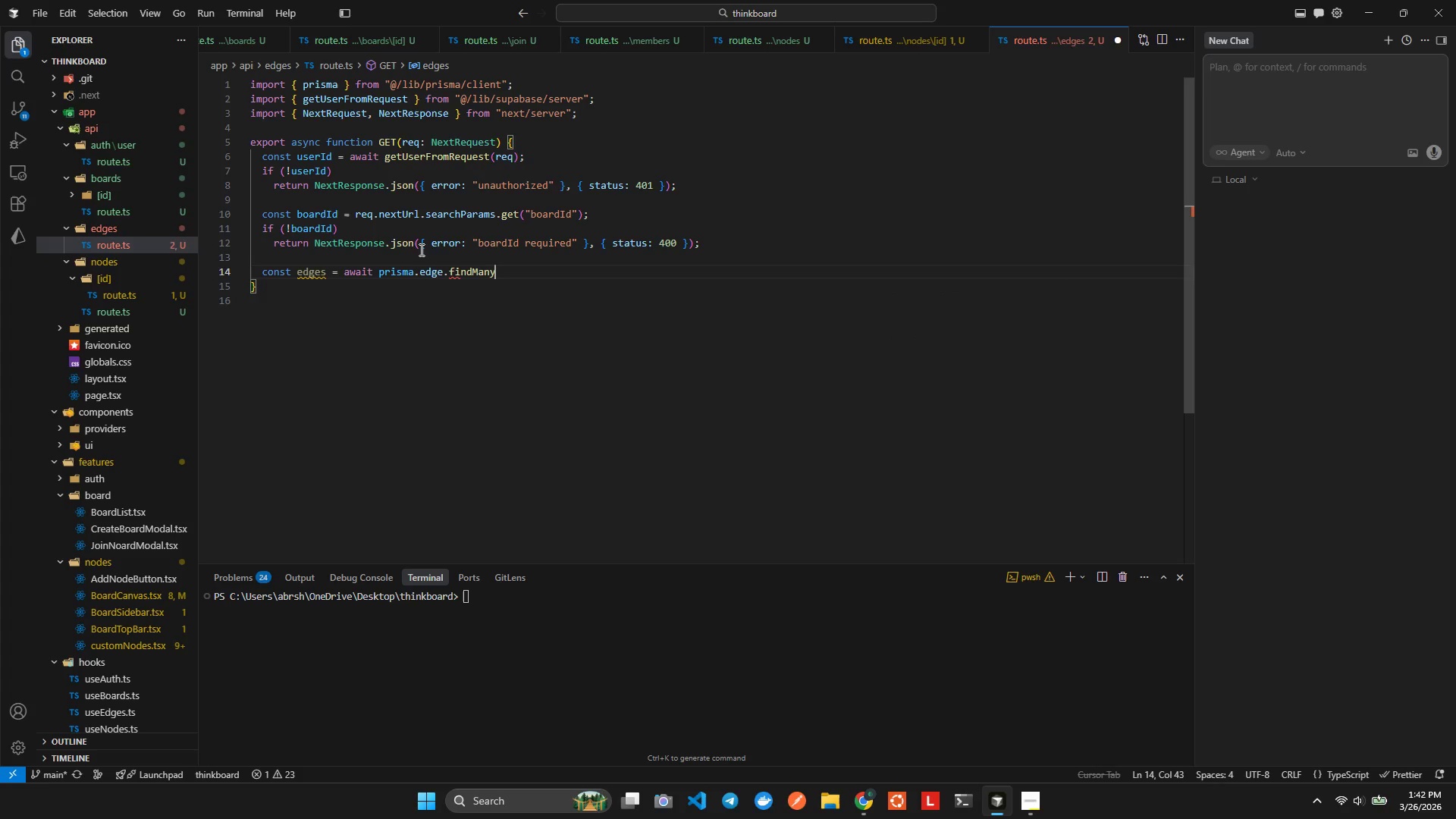 
type(({we)
 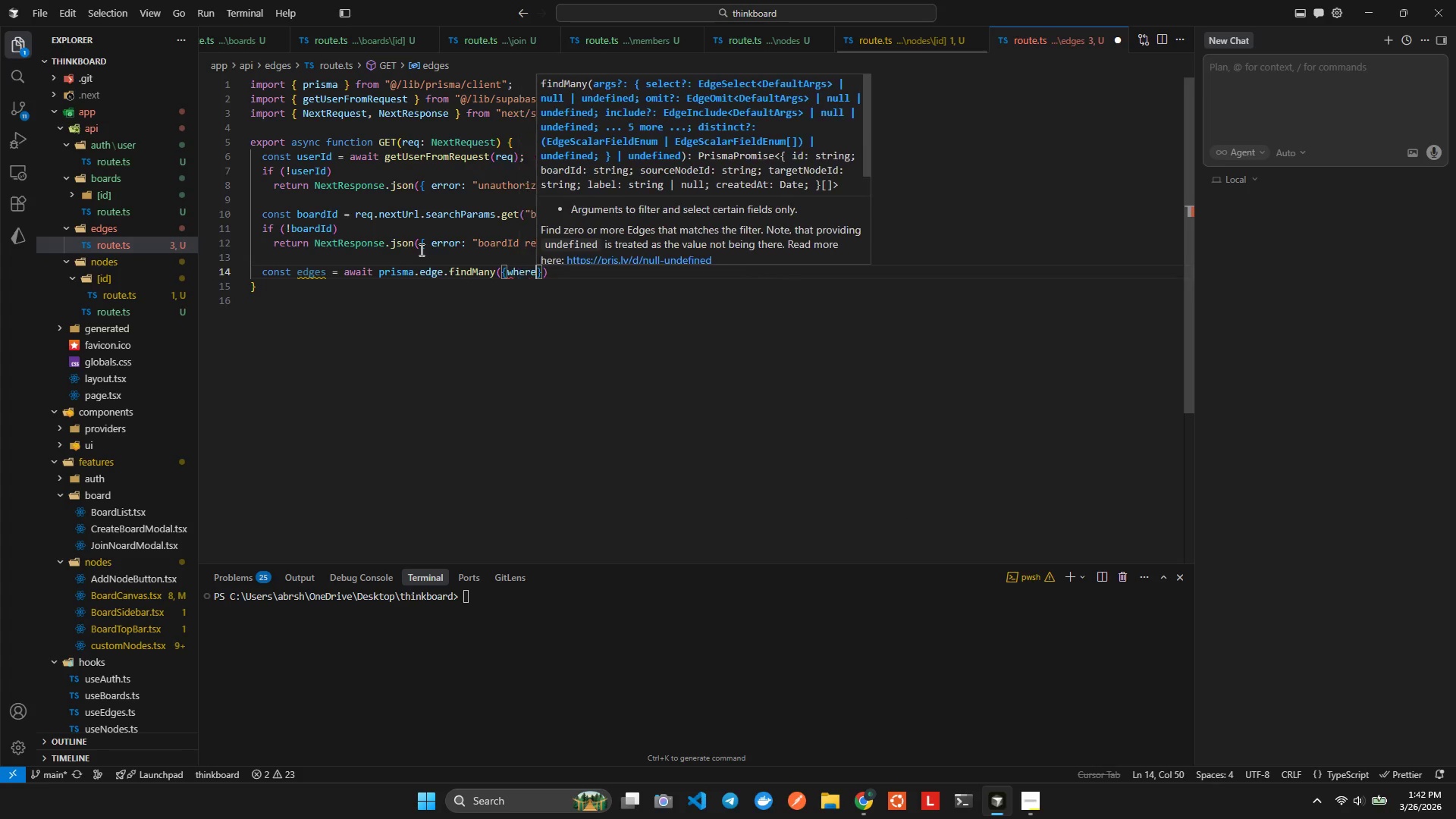 
 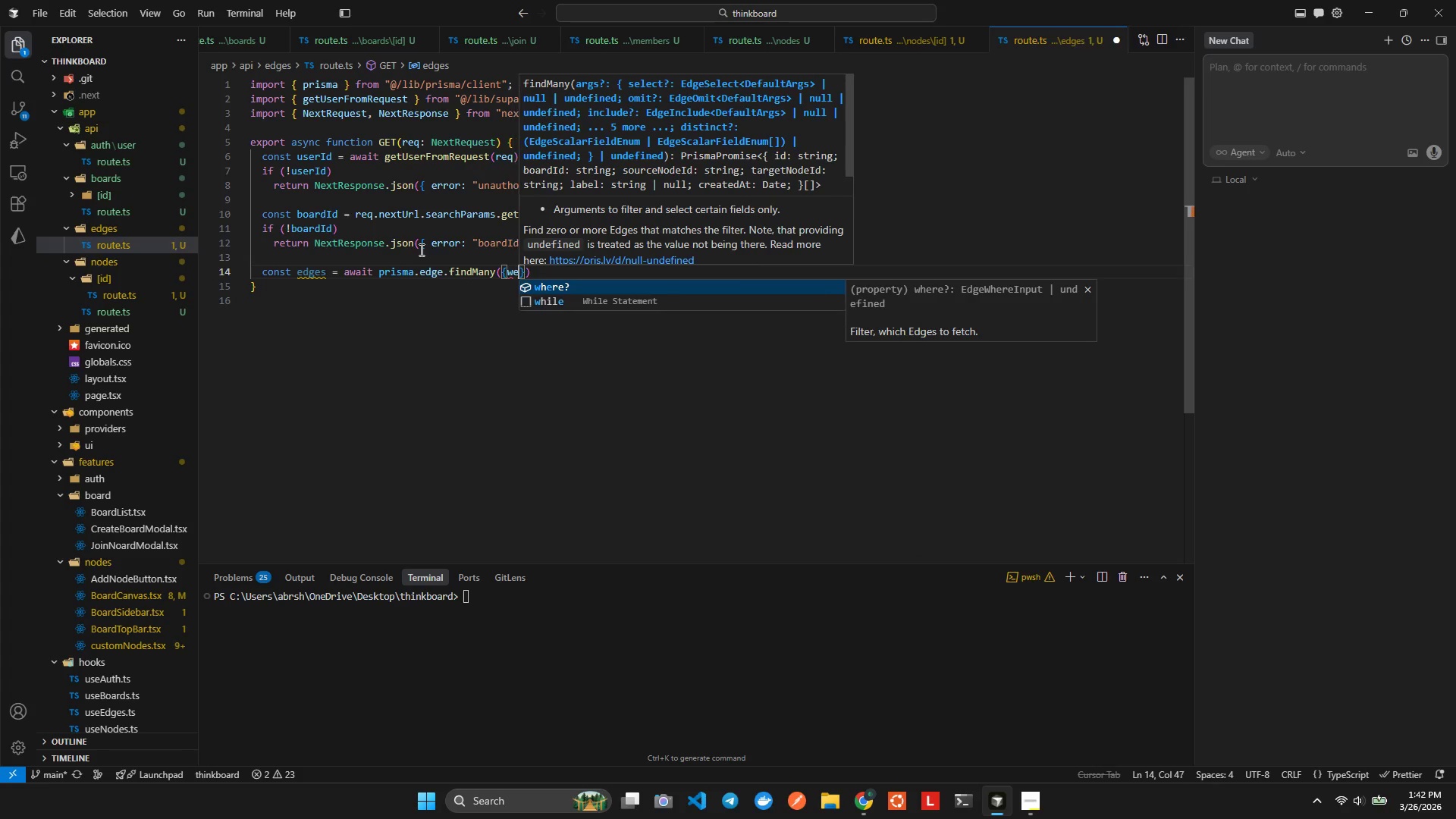 
key(Enter)
 